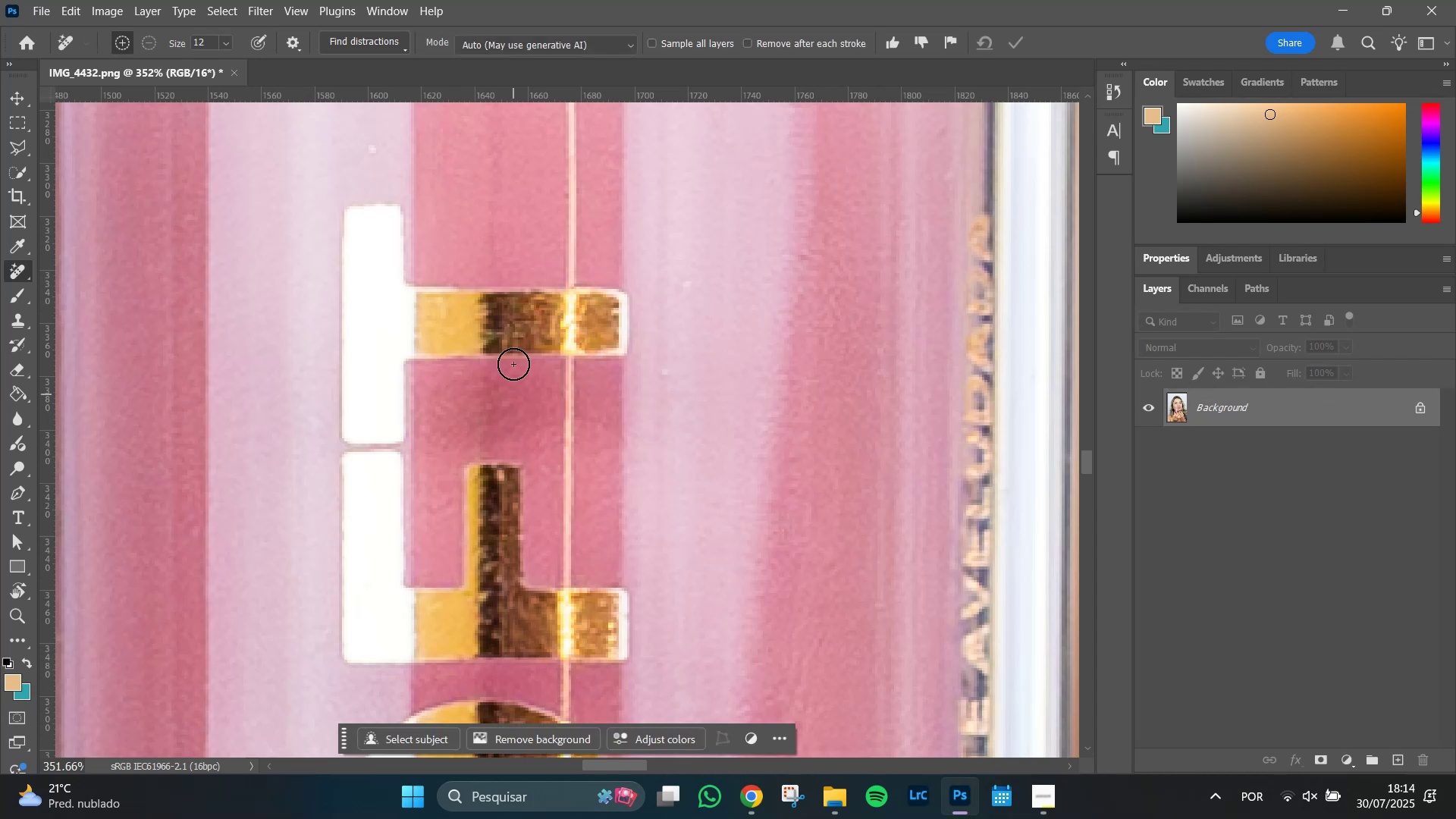 
left_click([516, 331])
 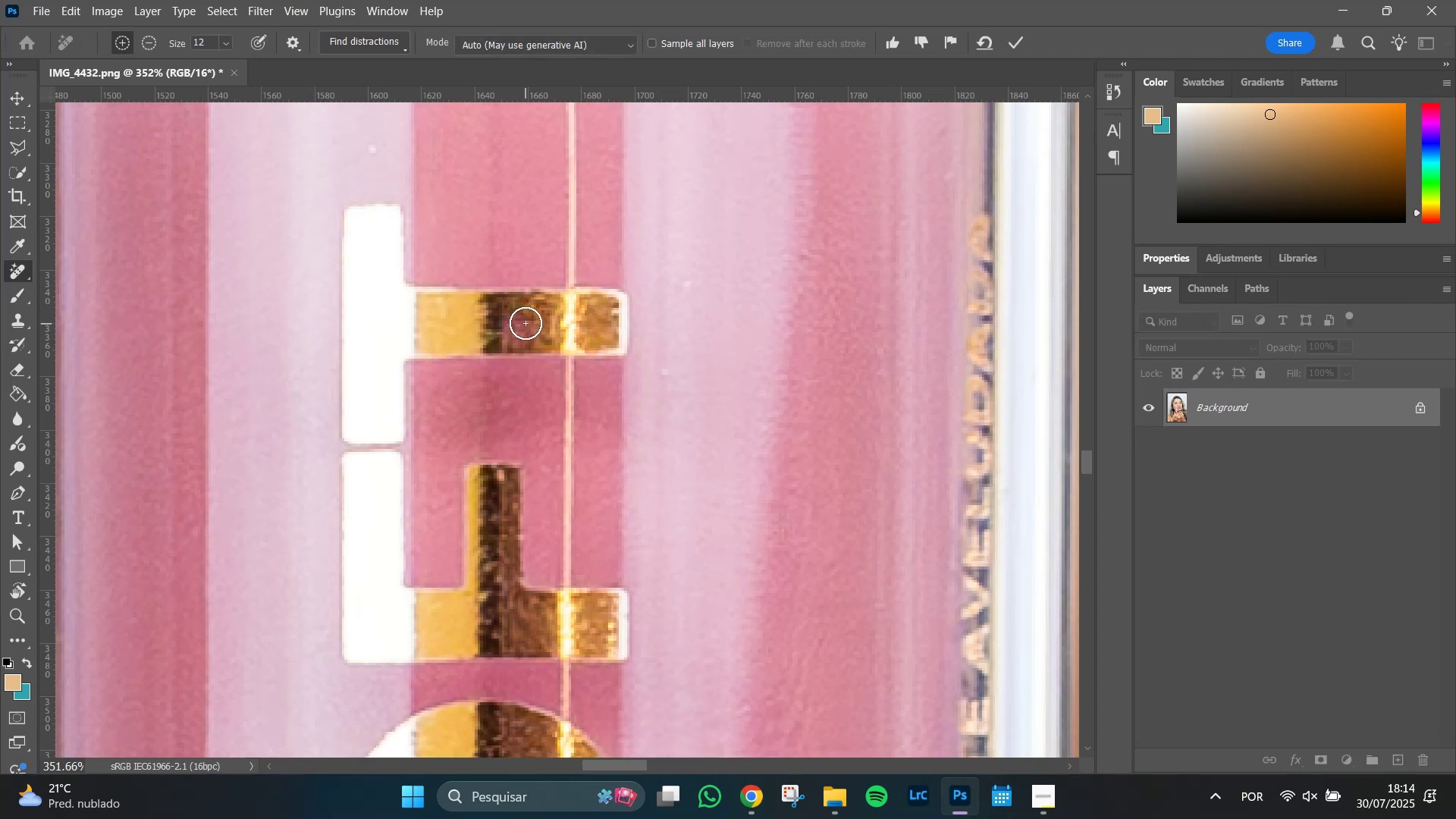 
left_click([526, 323])
 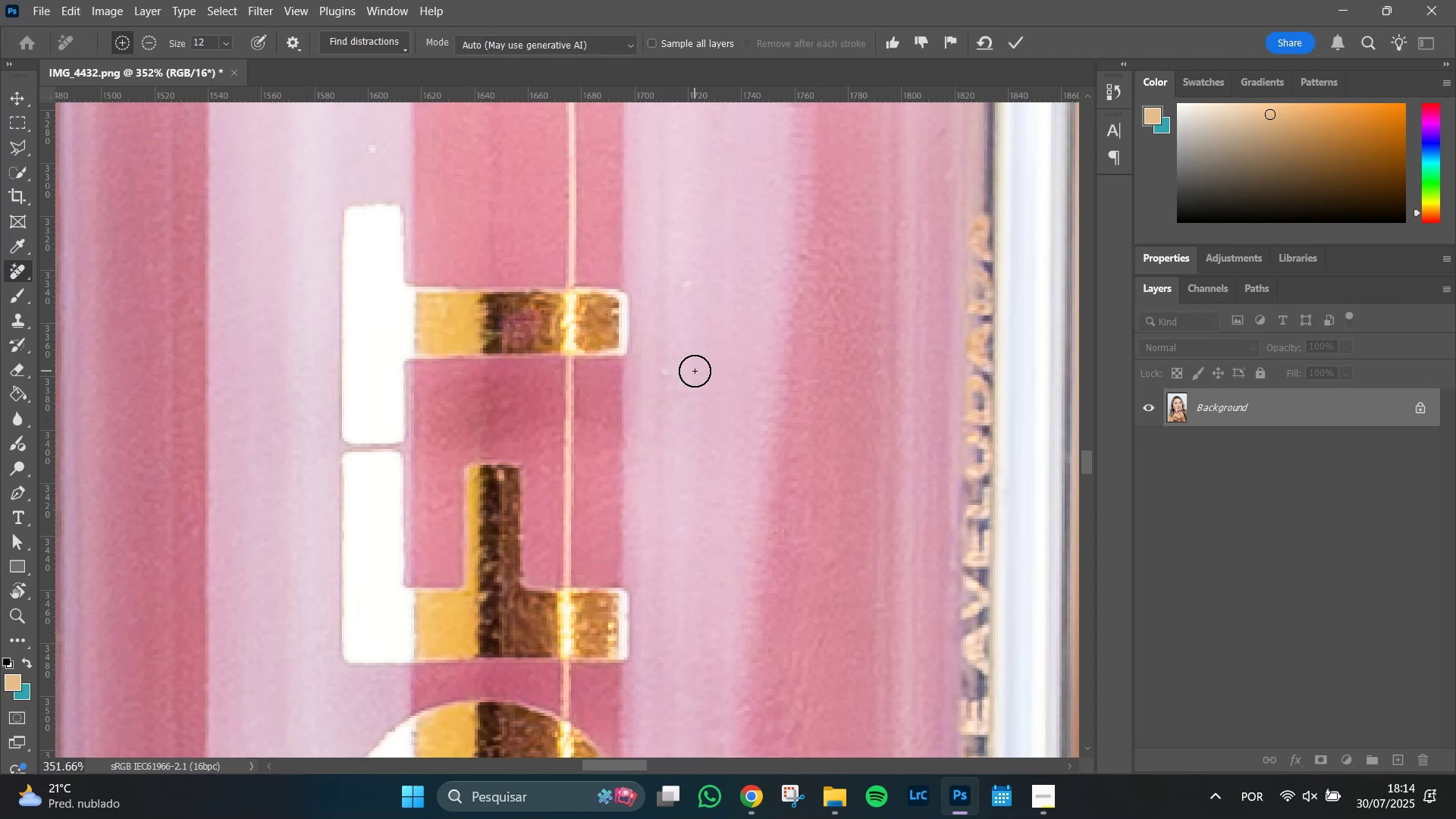 
key(Enter)
 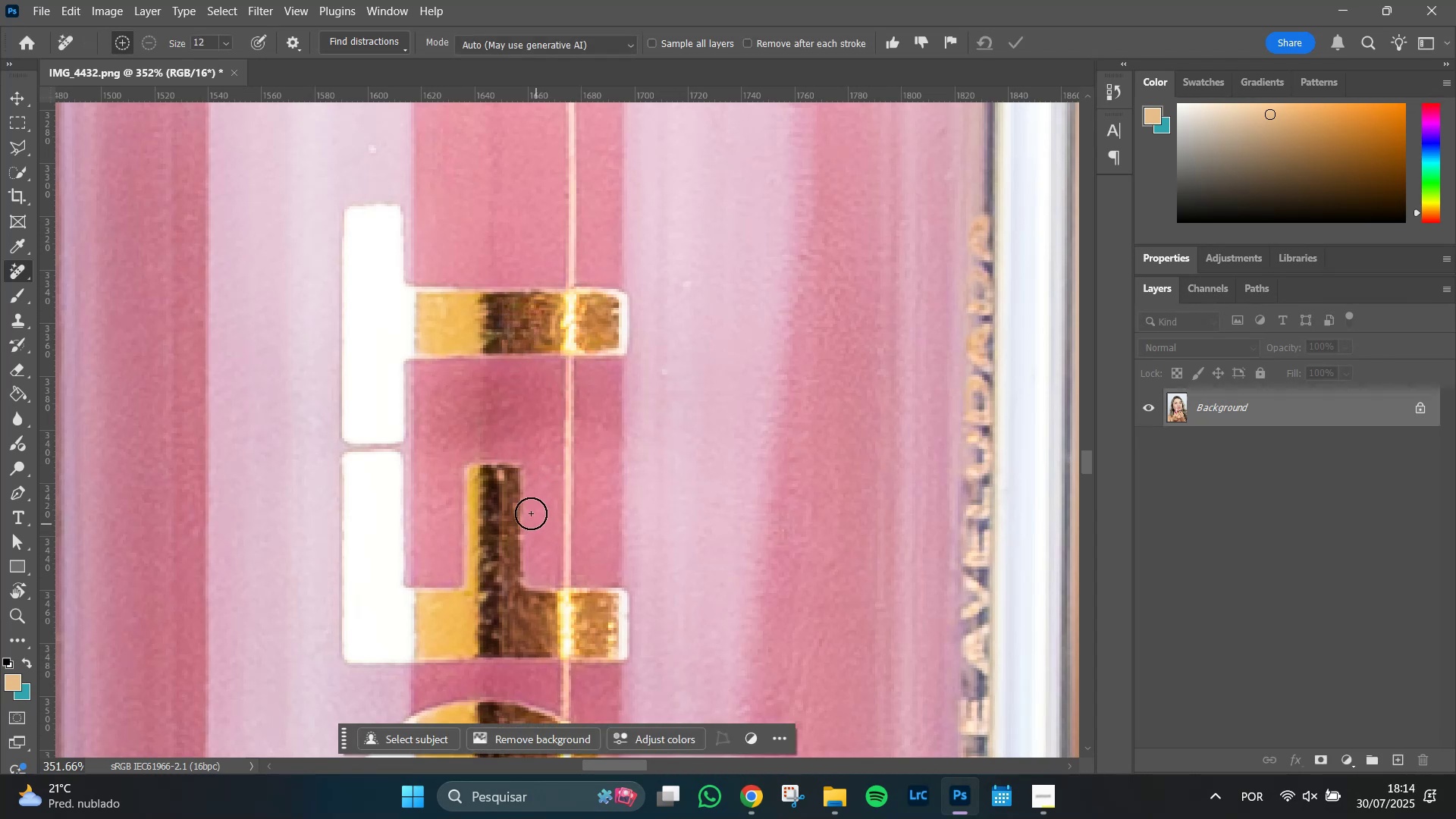 
left_click([498, 482])
 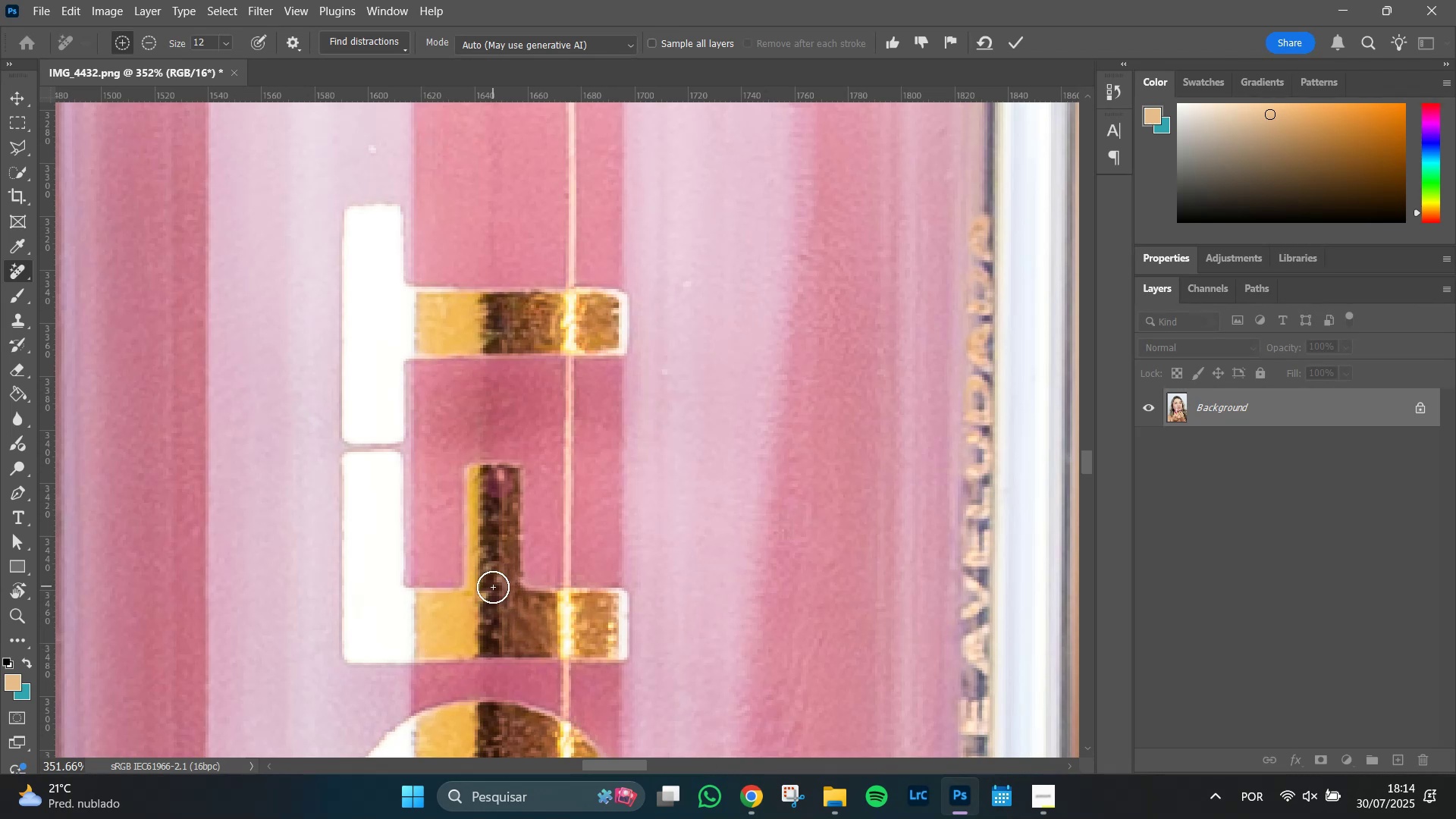 
left_click_drag(start_coordinate=[490, 593], to_coordinate=[500, 577])
 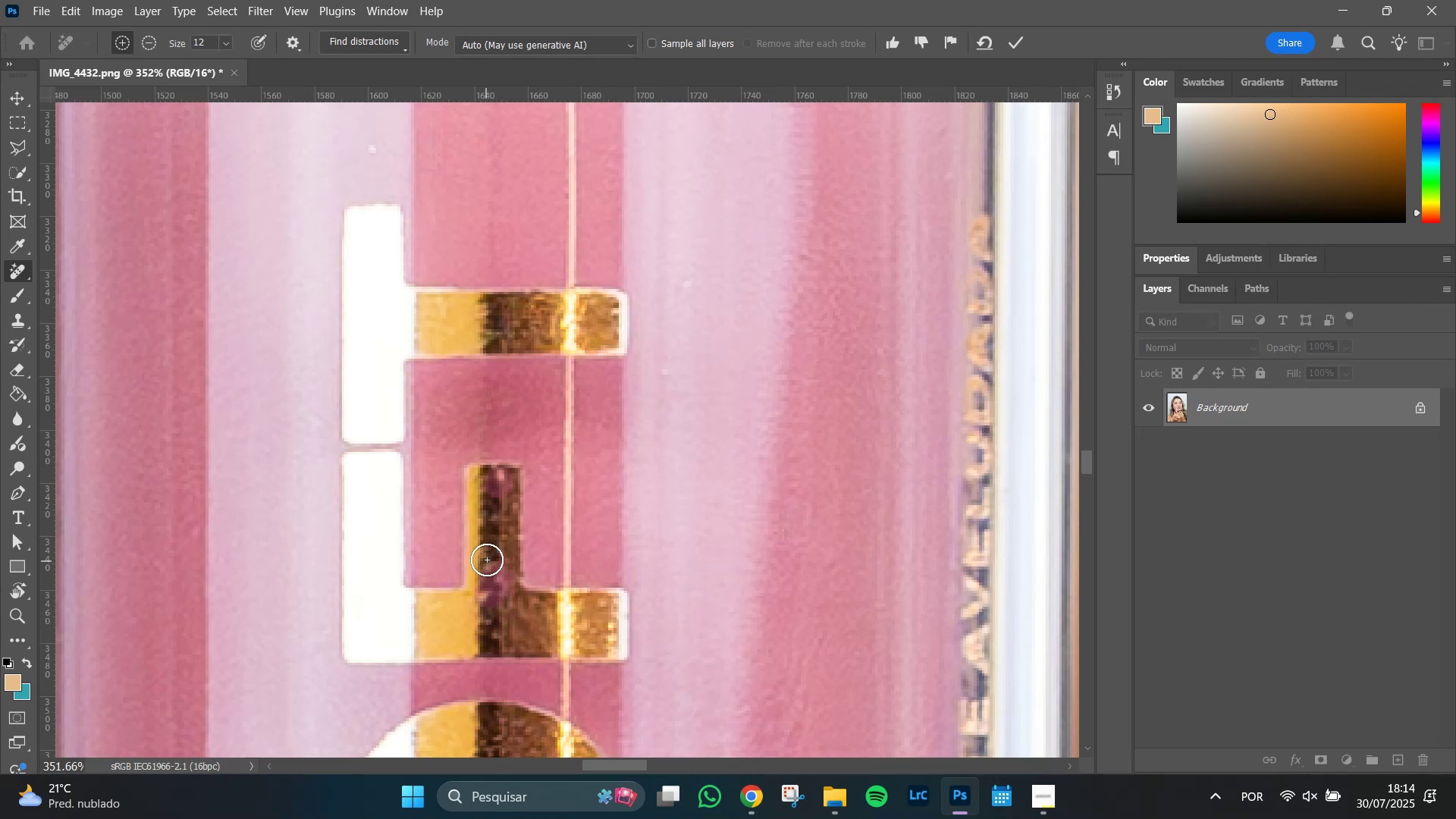 
left_click([487, 560])
 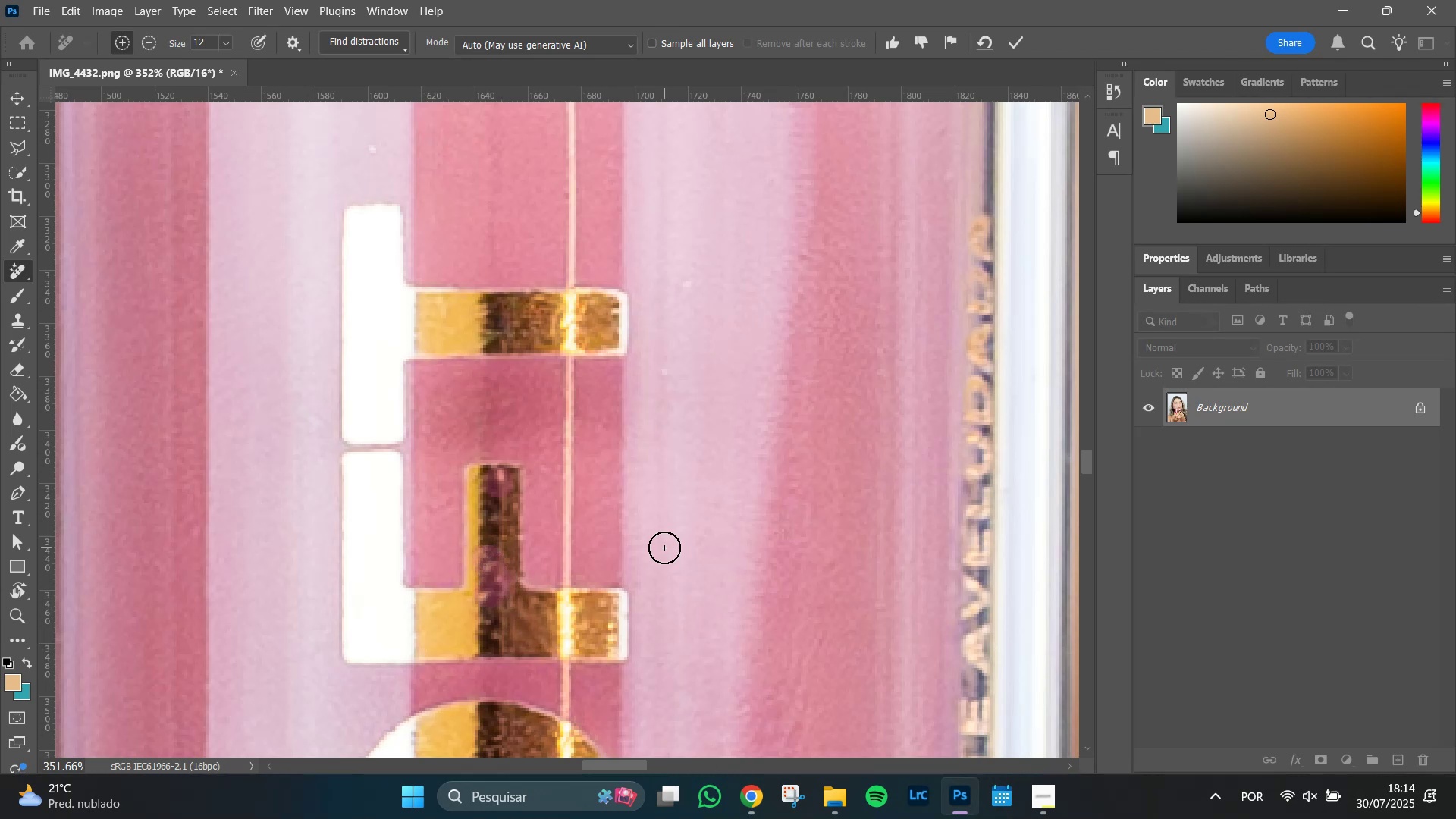 
key(Enter)
 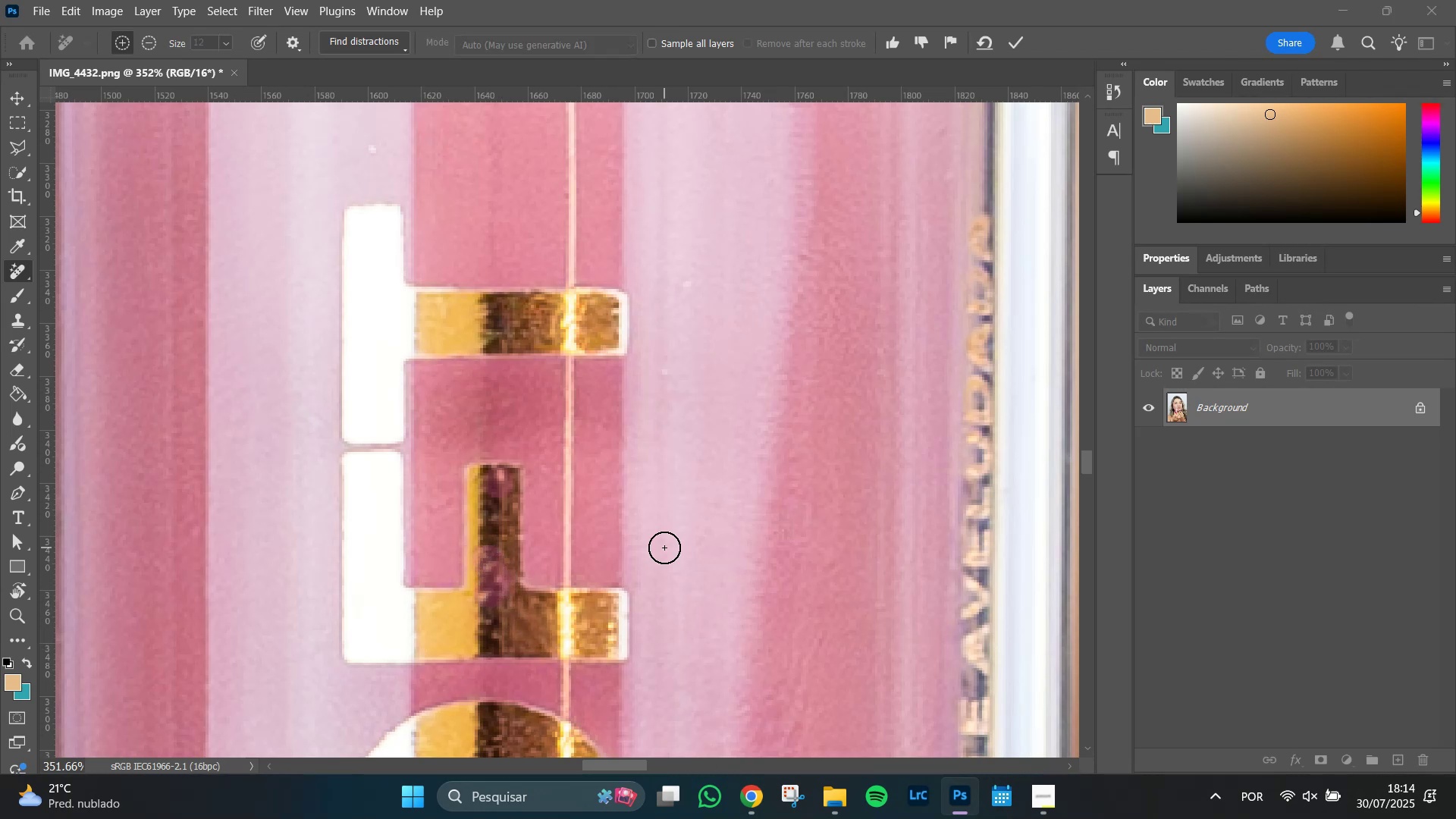 
mouse_move([591, 647])
 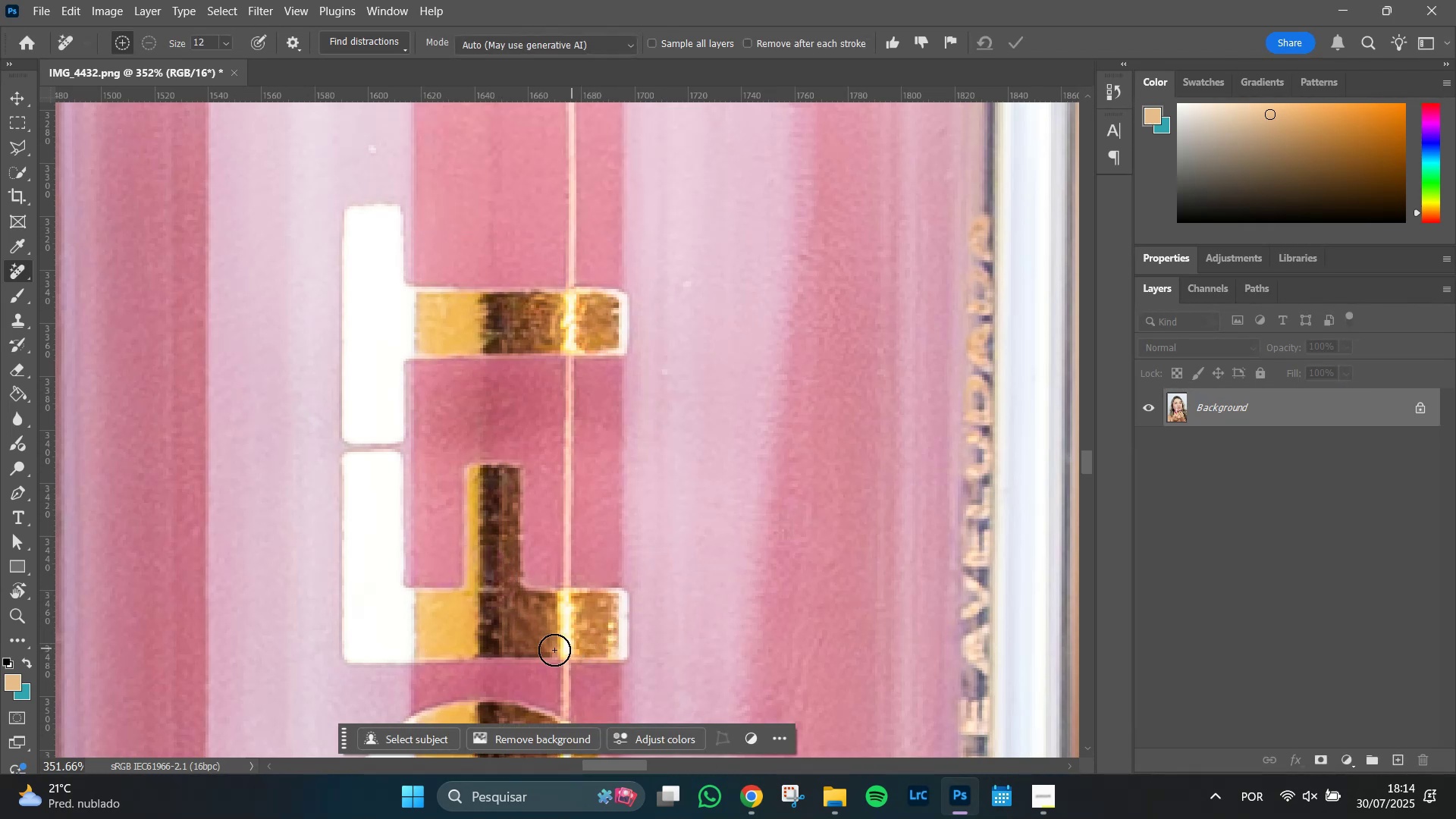 
hold_key(key=Space, duration=1.53)
 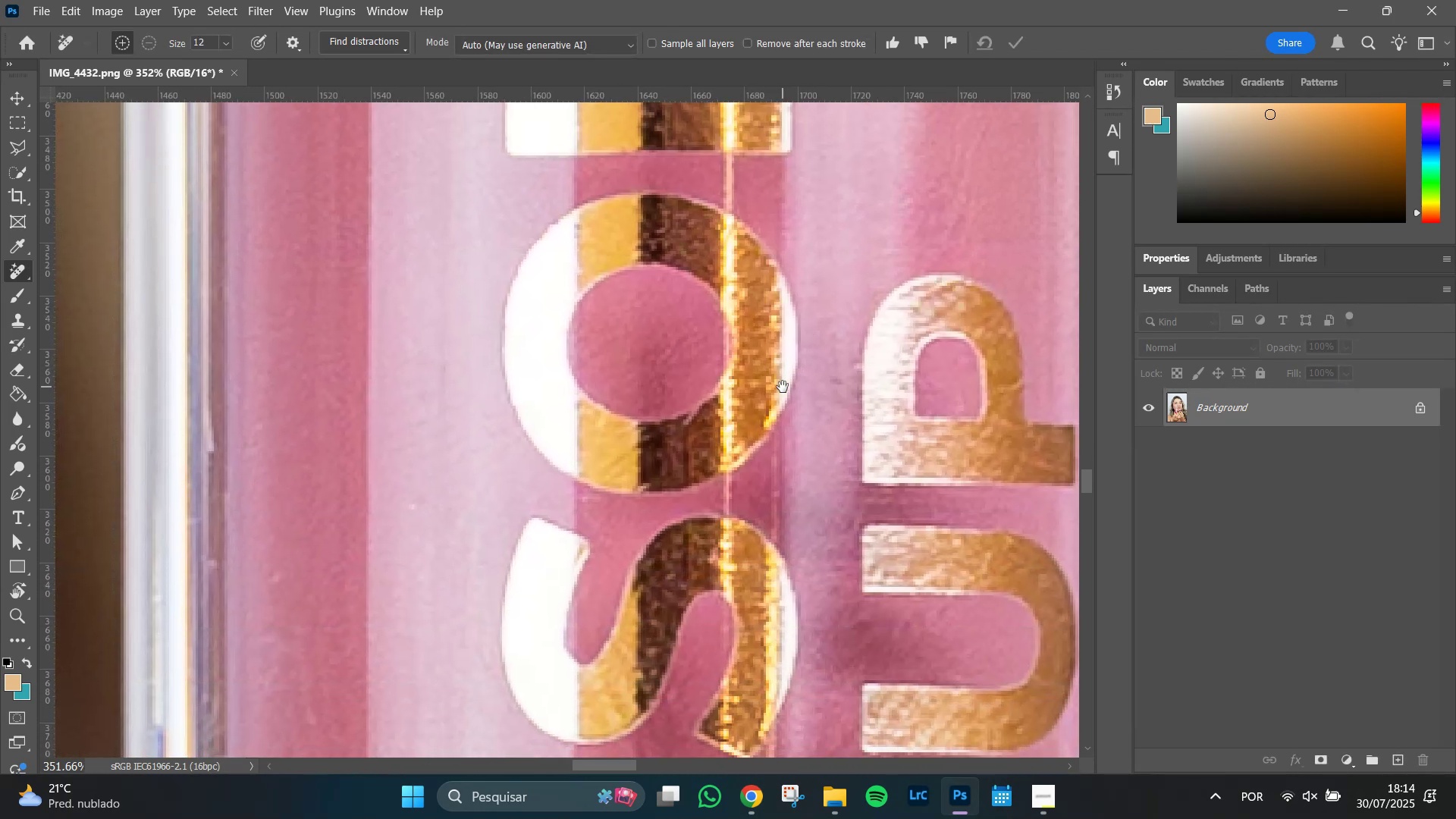 
left_click_drag(start_coordinate=[548, 652], to_coordinate=[540, 342])
 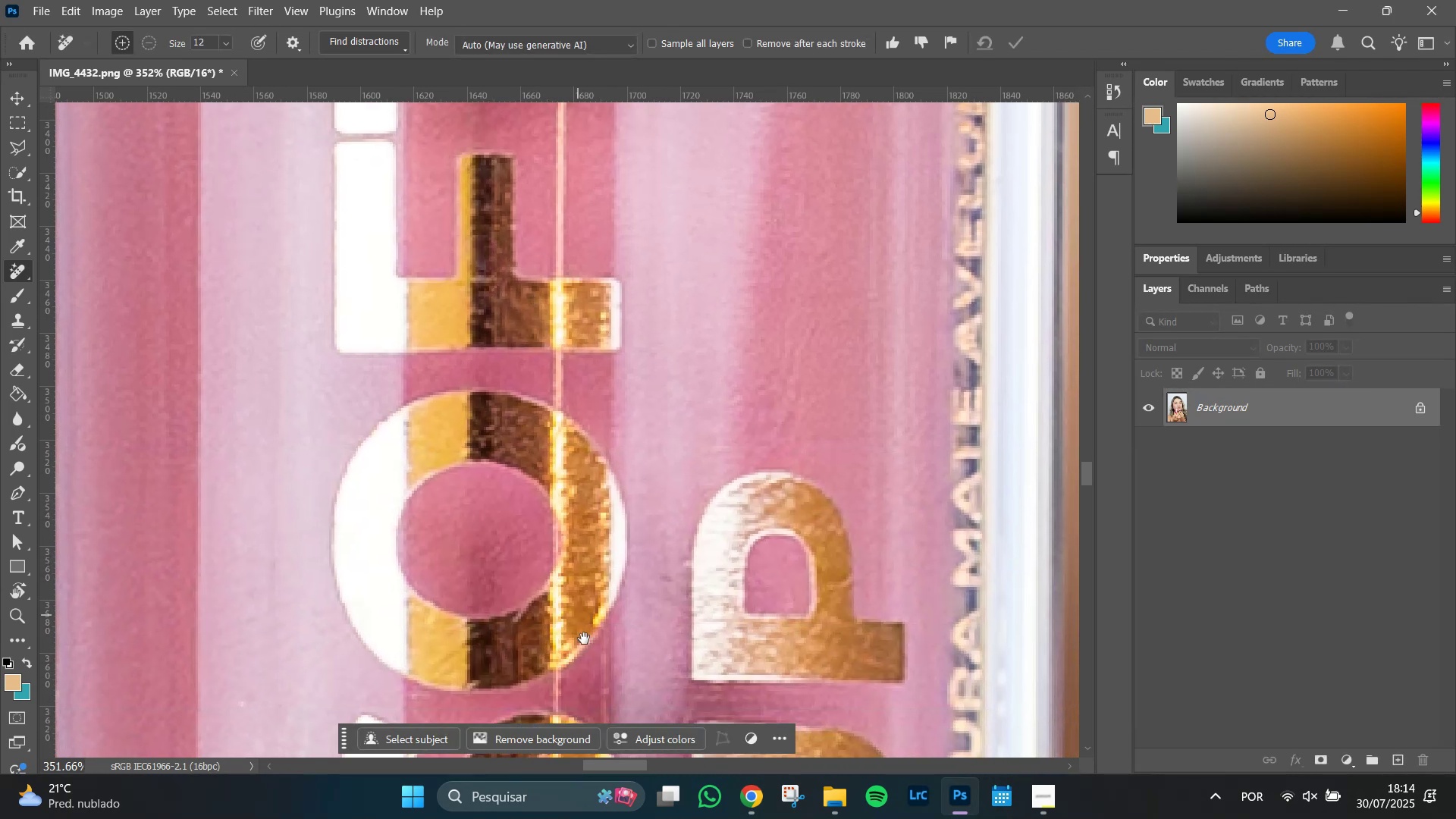 
left_click_drag(start_coordinate=[612, 584], to_coordinate=[783, 384])
 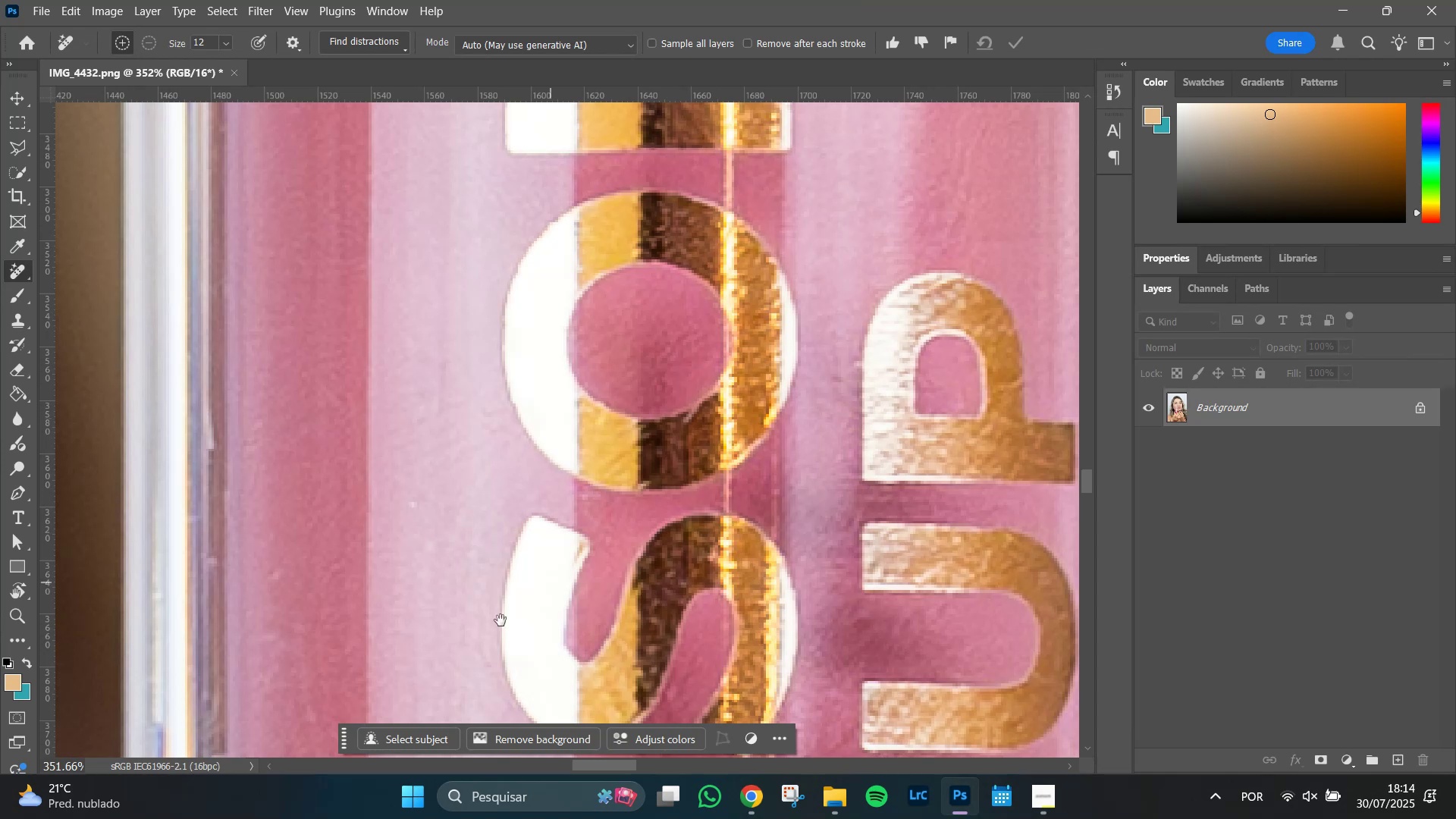 
hold_key(key=Space, duration=1.51)
 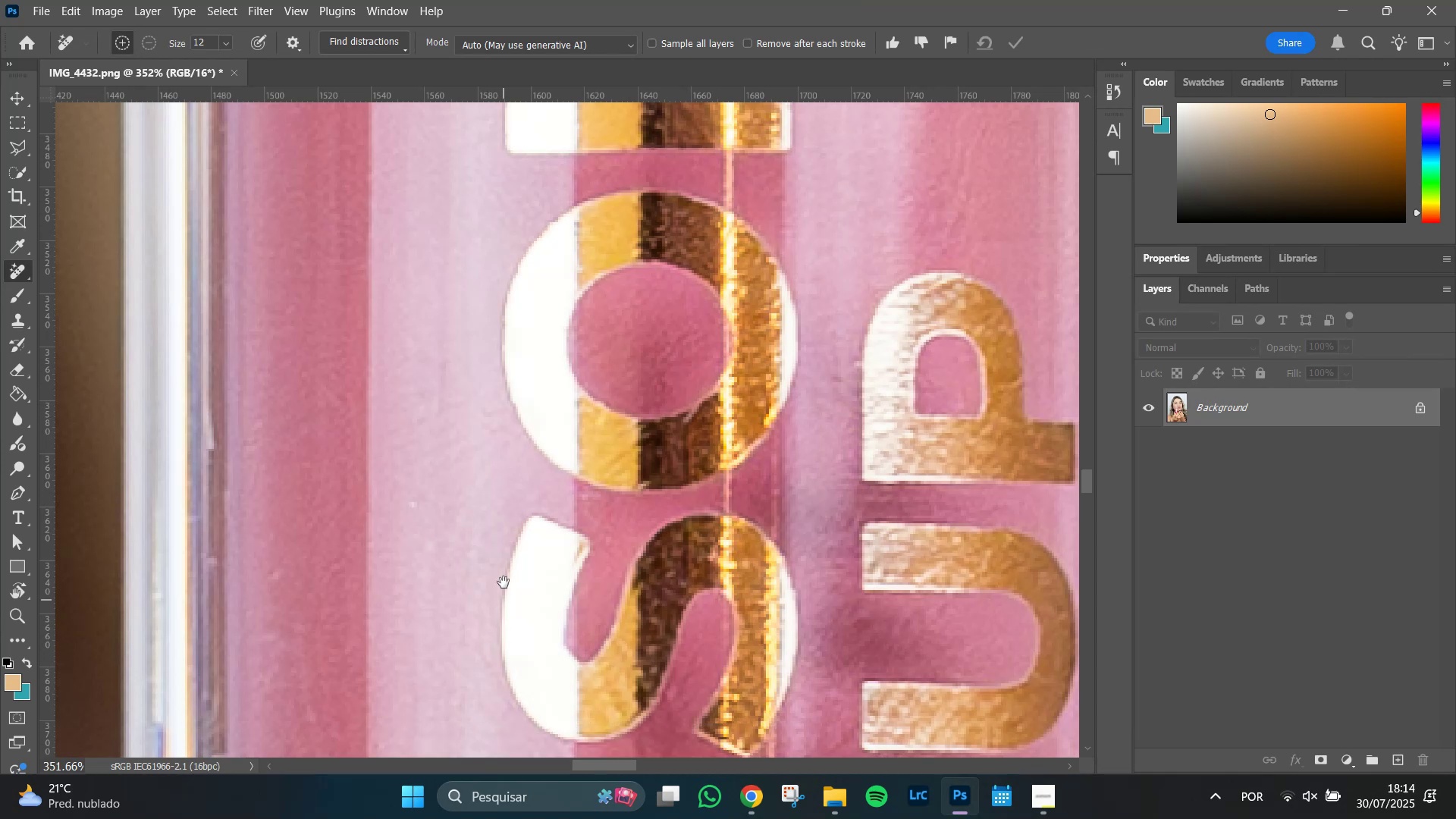 
hold_key(key=Space, duration=1.51)
 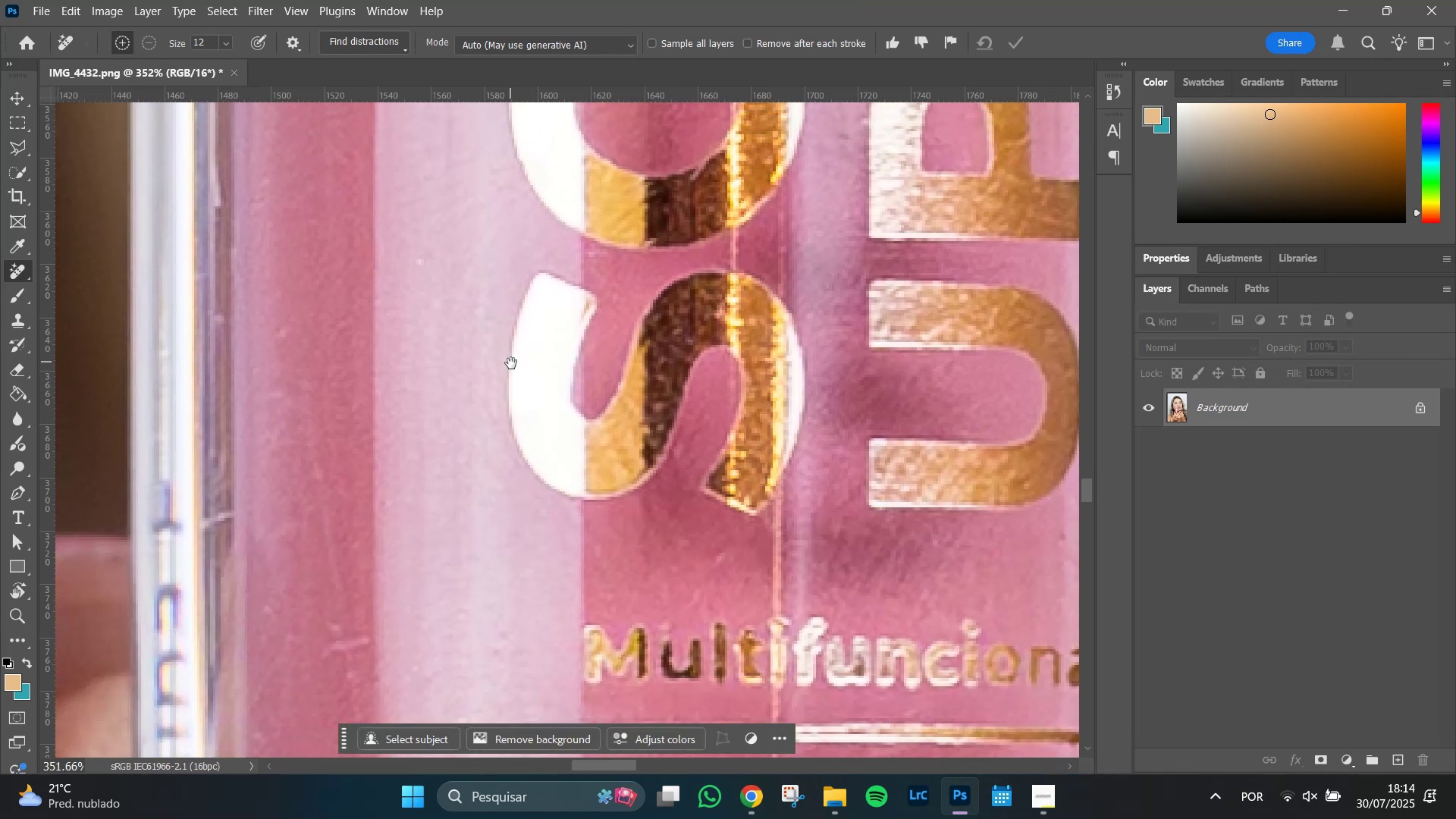 
left_click_drag(start_coordinate=[503, 604], to_coordinate=[510, 361])
 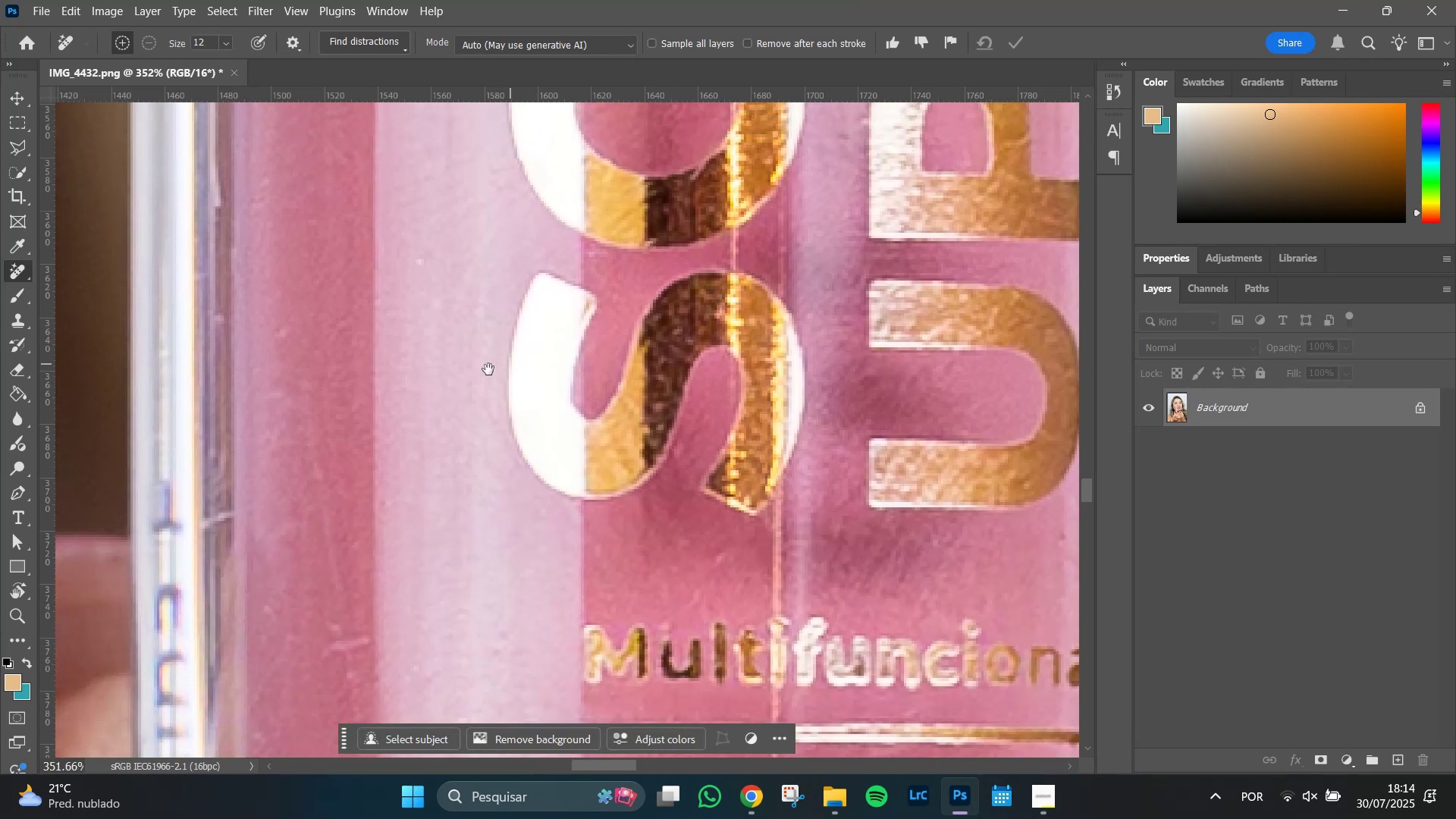 
hold_key(key=Space, duration=0.89)
 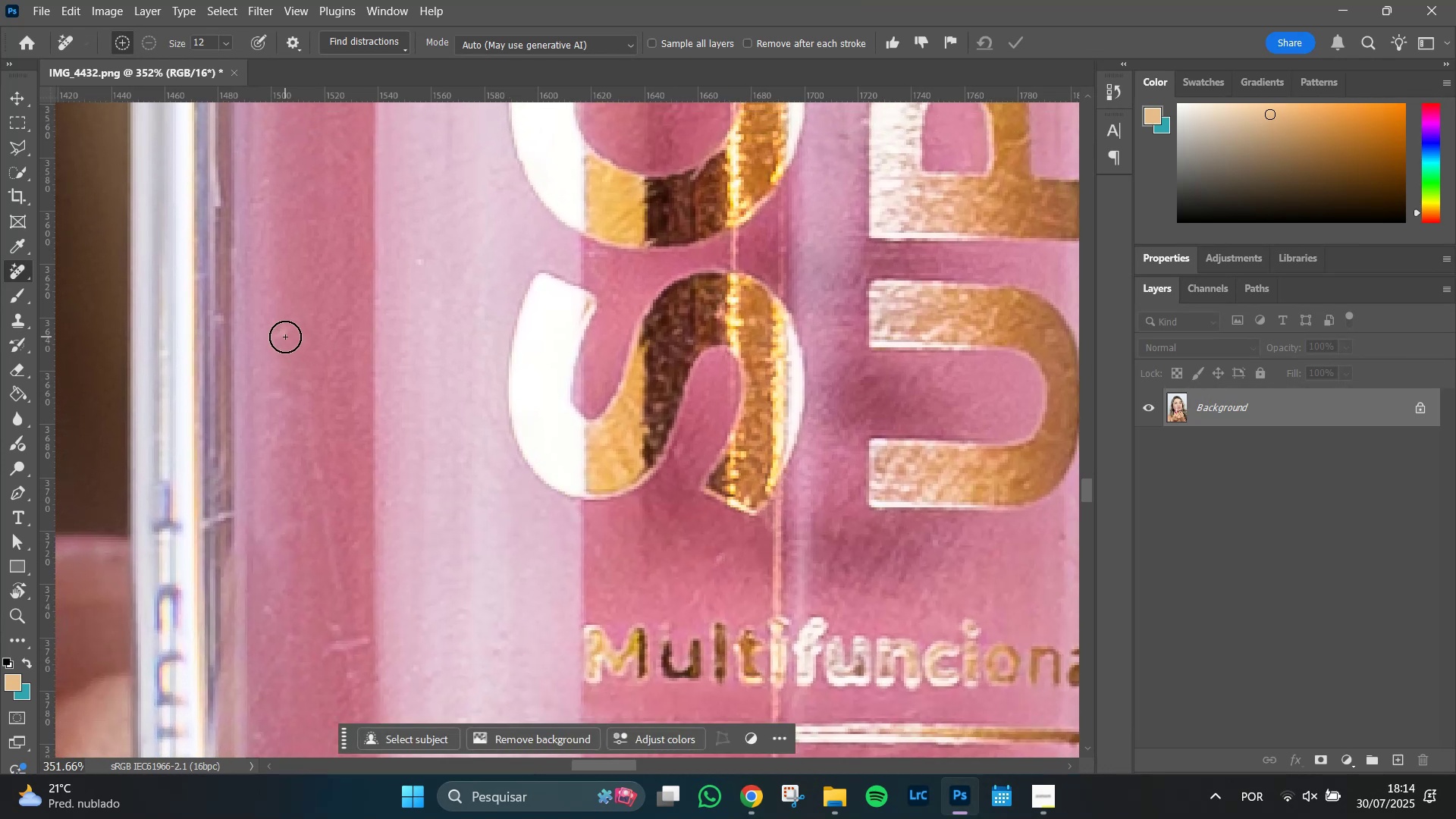 
left_click([285, 337])
 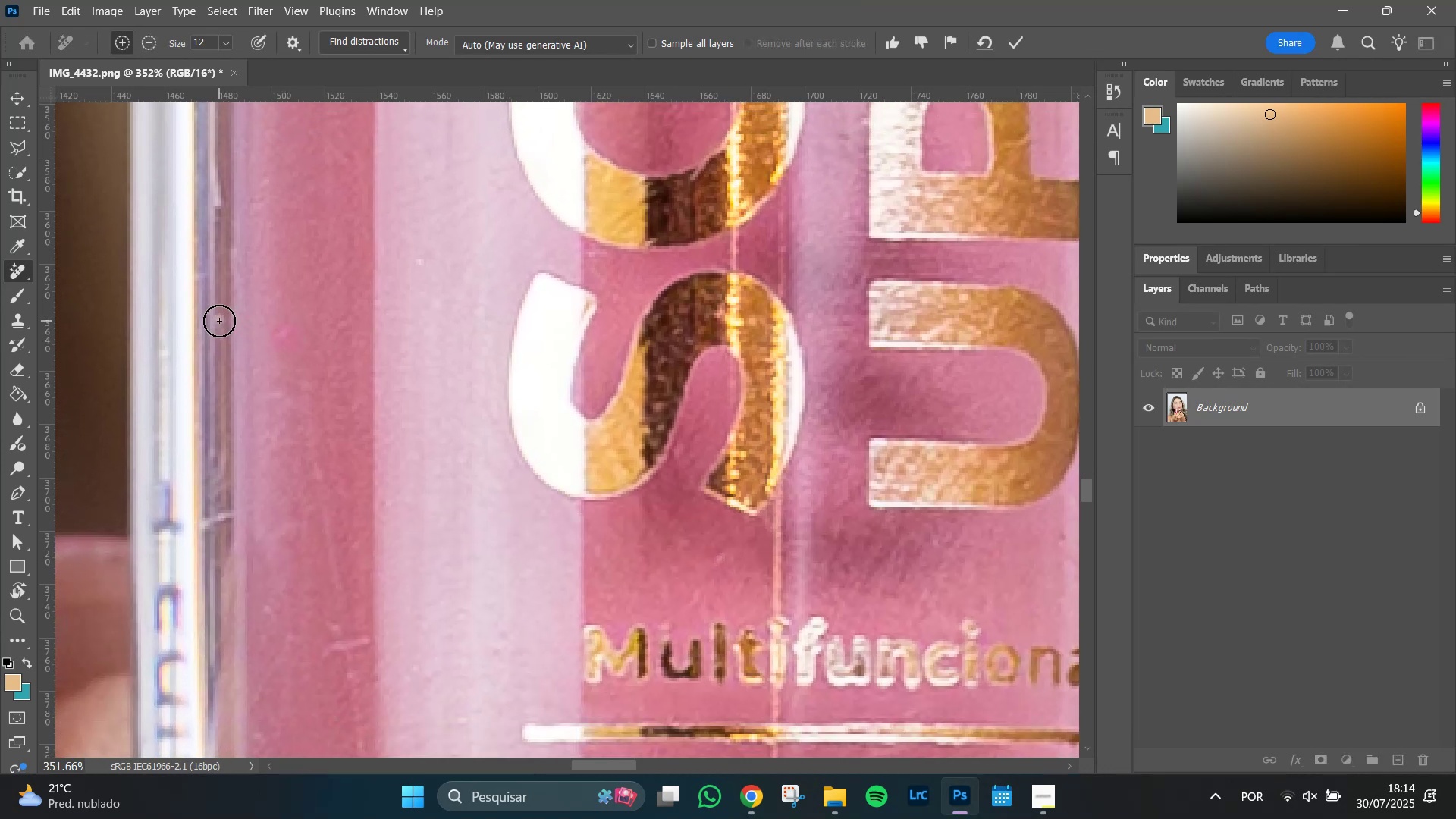 
left_click([219, 321])
 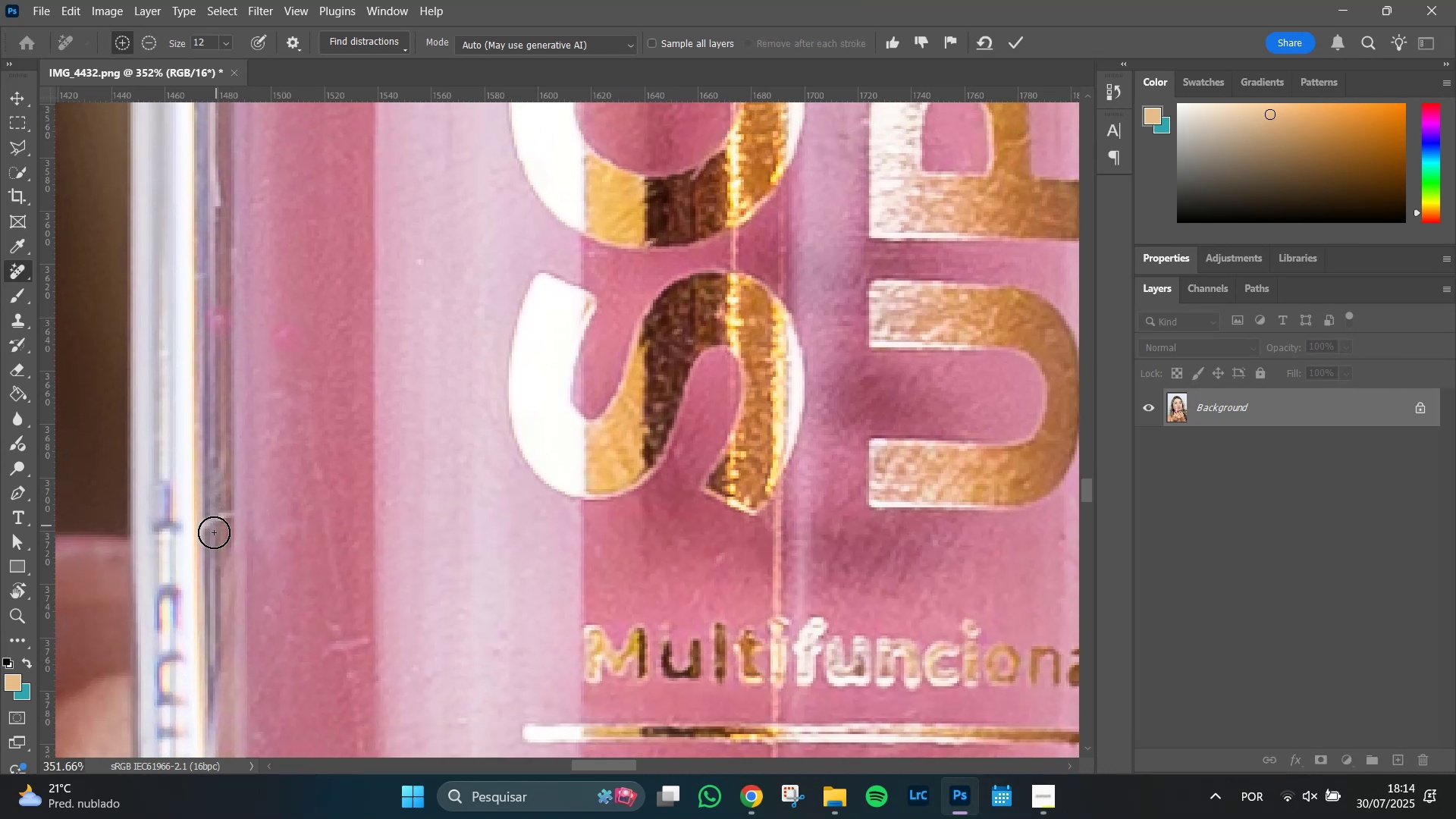 
left_click_drag(start_coordinate=[208, 526], to_coordinate=[243, 516])
 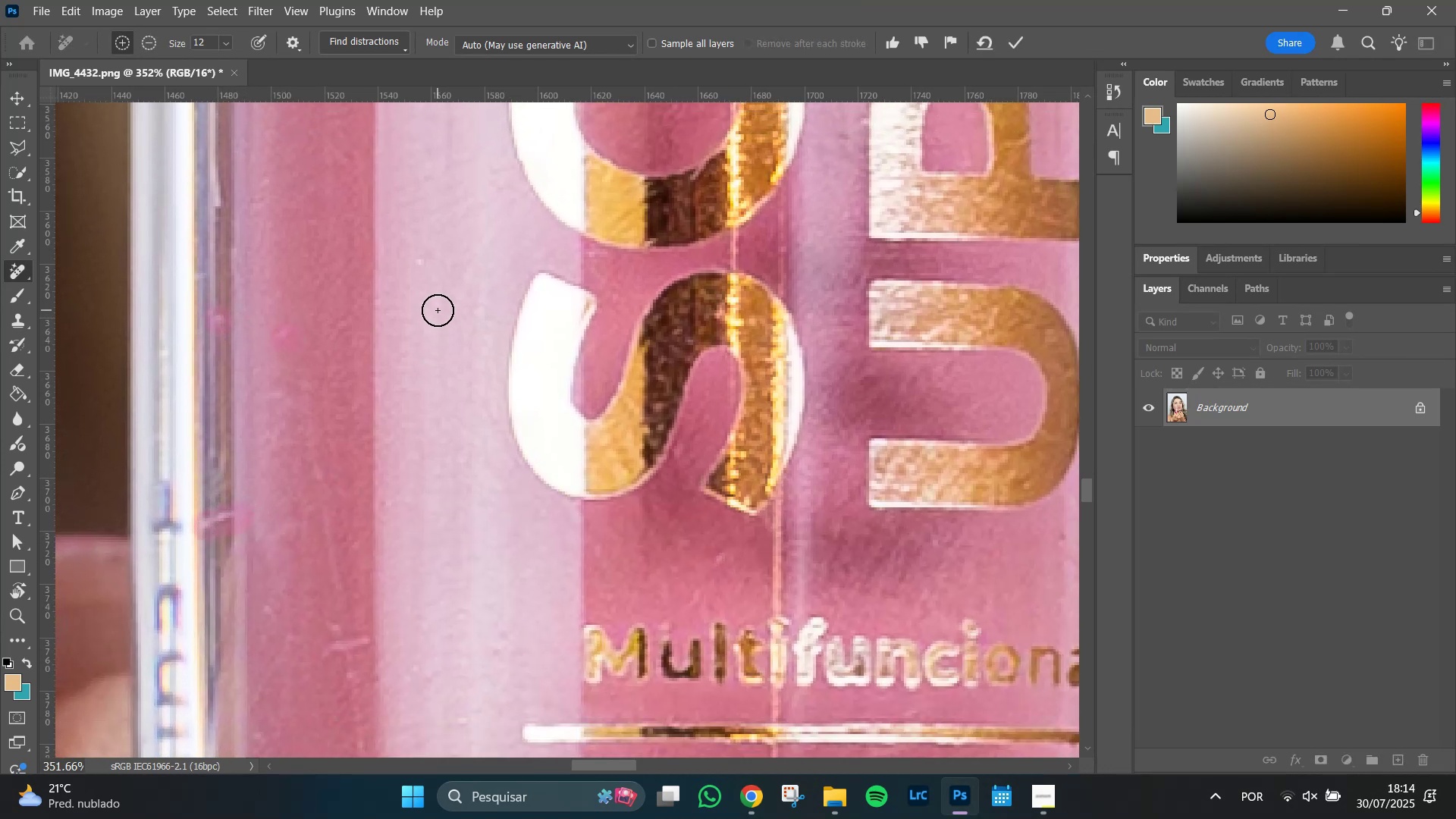 
left_click([438, 307])
 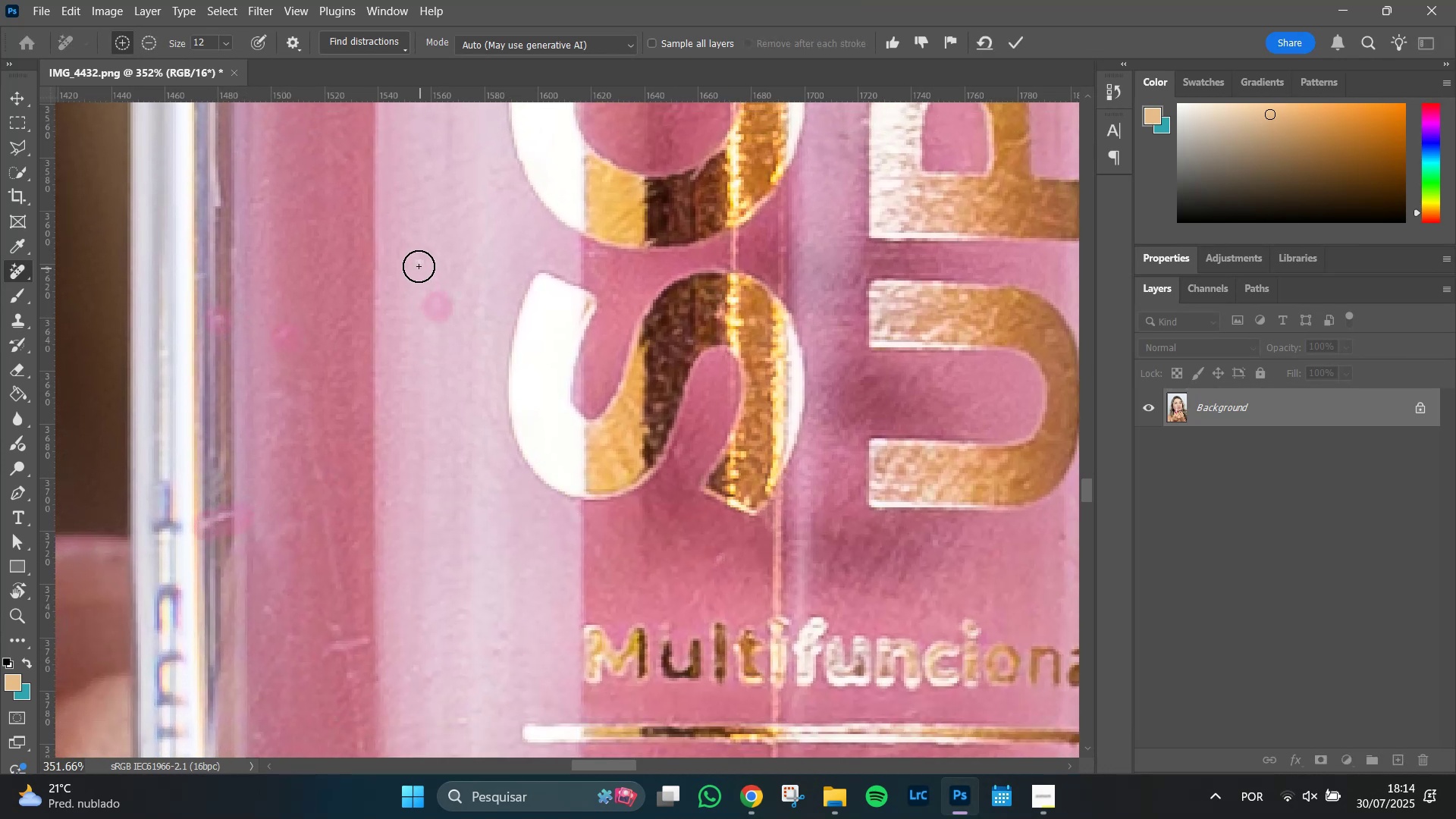 
left_click([419, 266])
 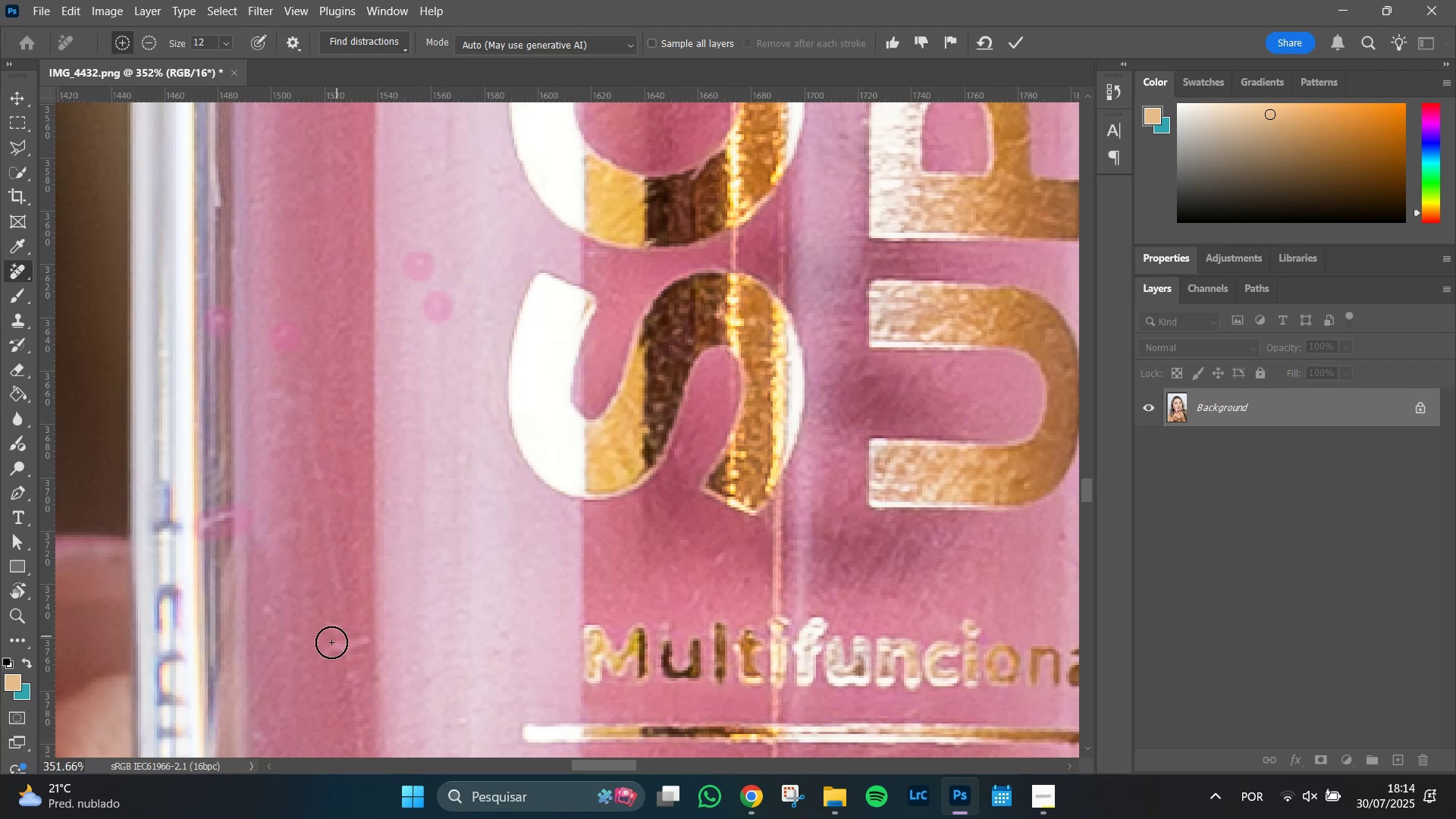 
left_click_drag(start_coordinate=[325, 647], to_coordinate=[366, 635])
 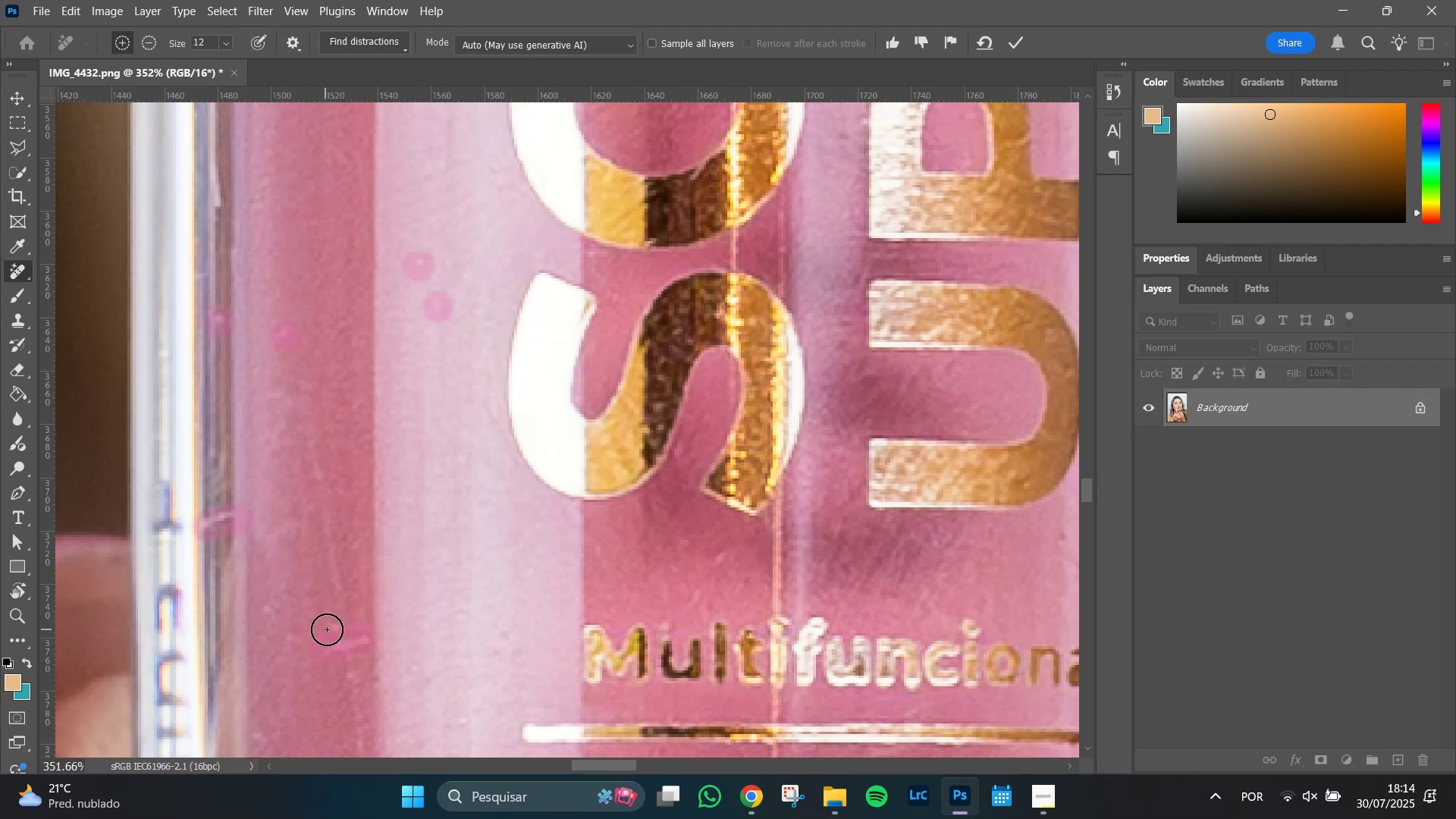 
left_click([331, 629])
 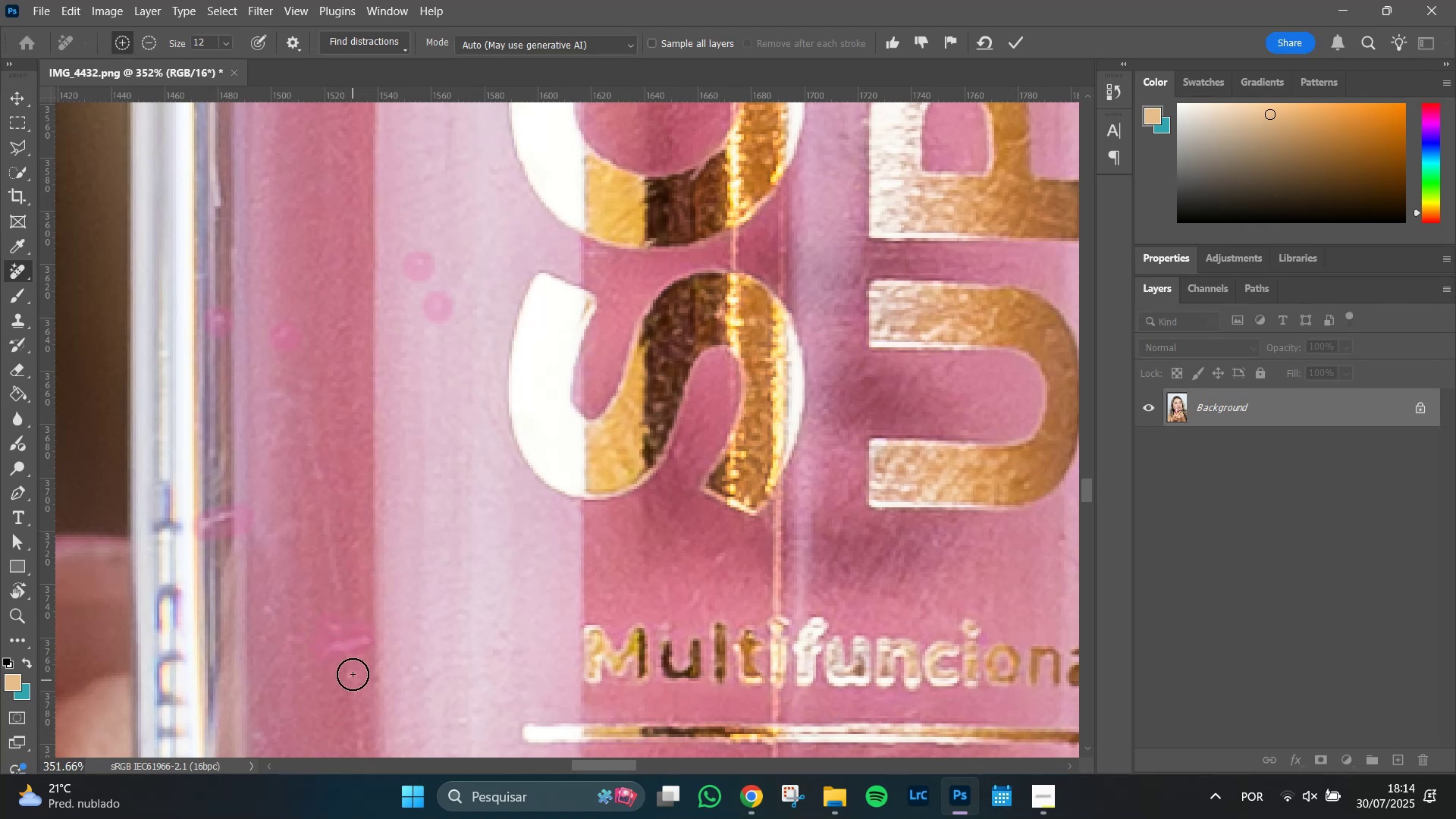 
left_click([351, 673])
 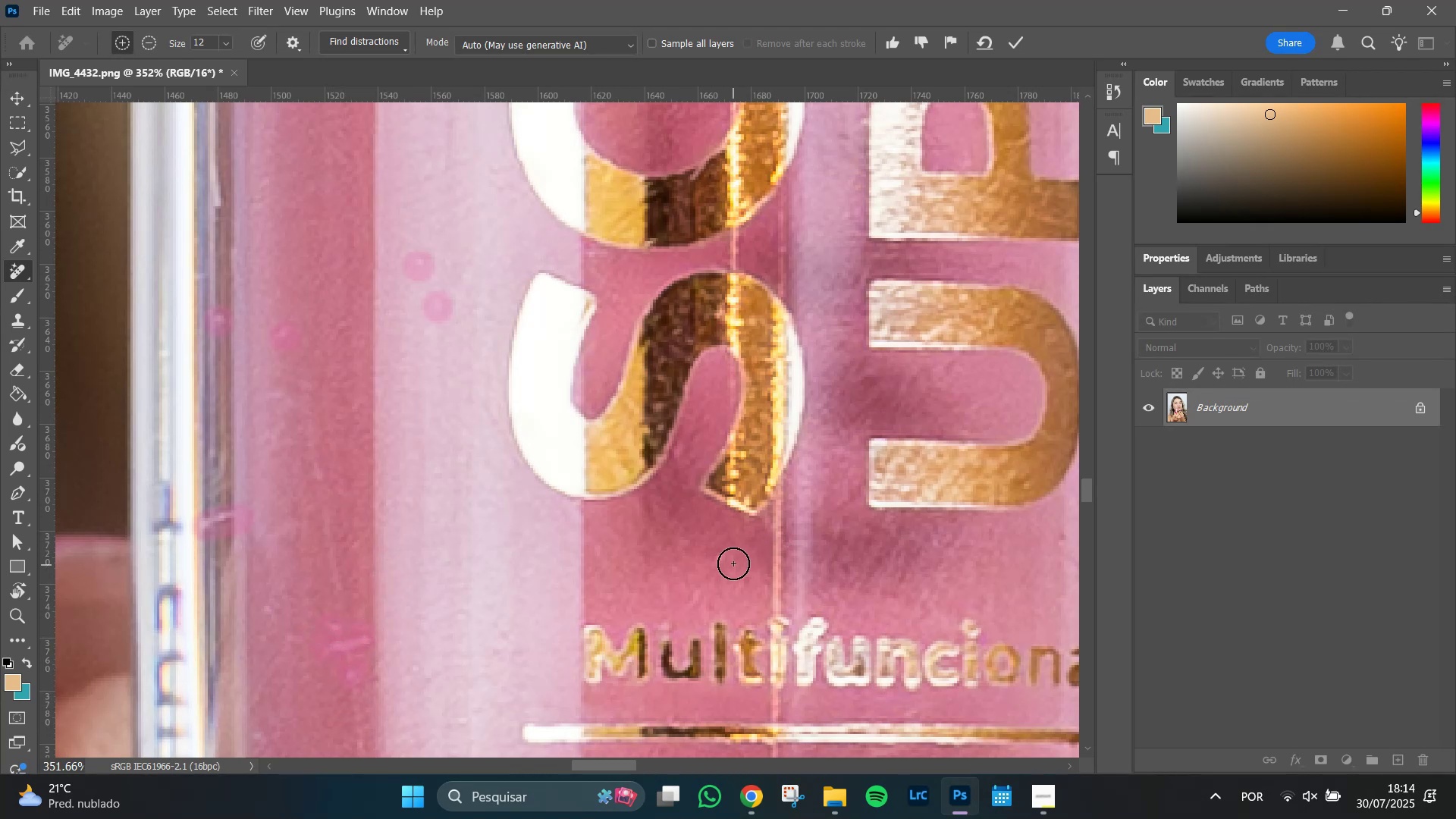 
left_click_drag(start_coordinate=[731, 556], to_coordinate=[717, 565])
 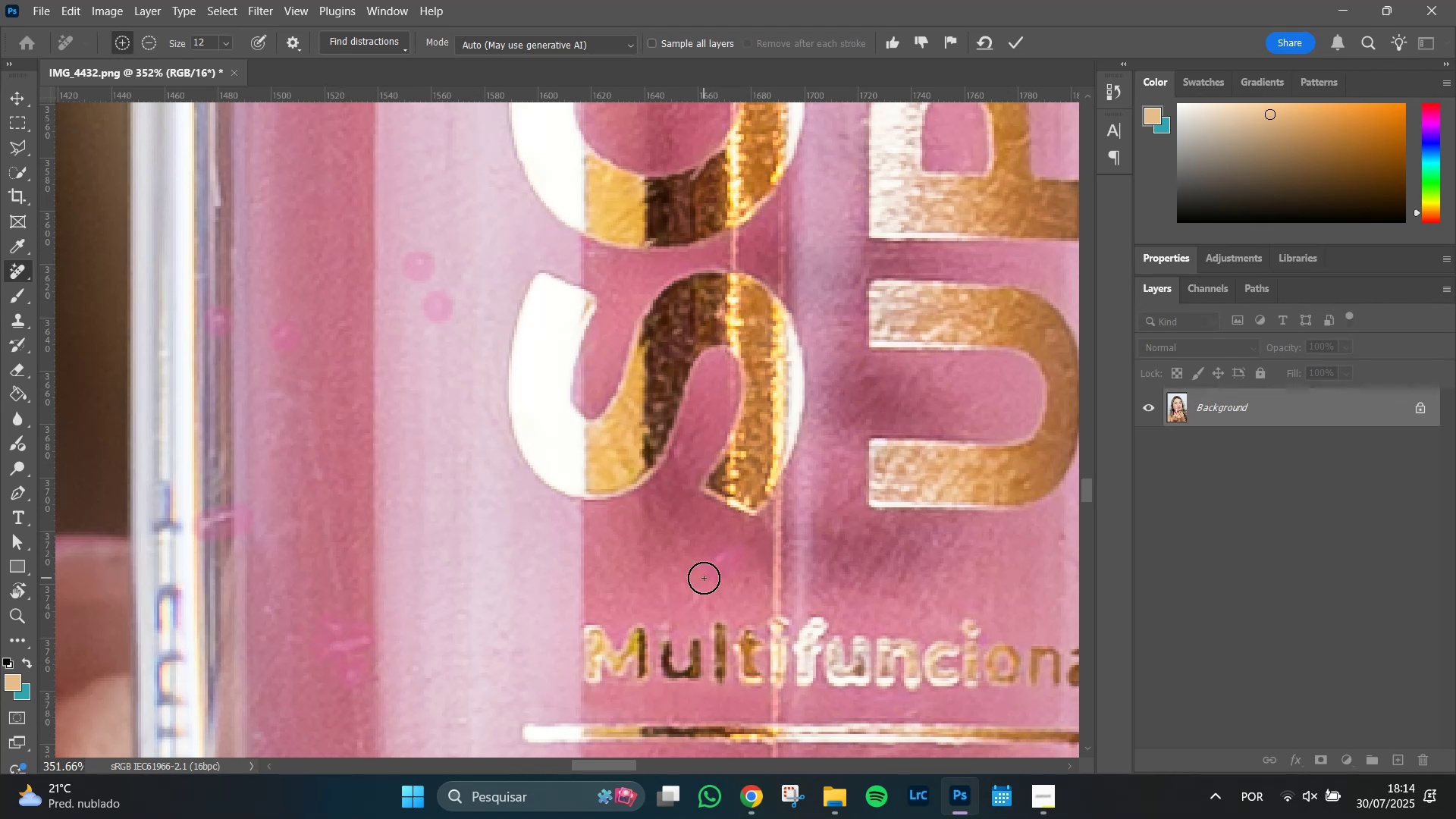 
key(Enter)
 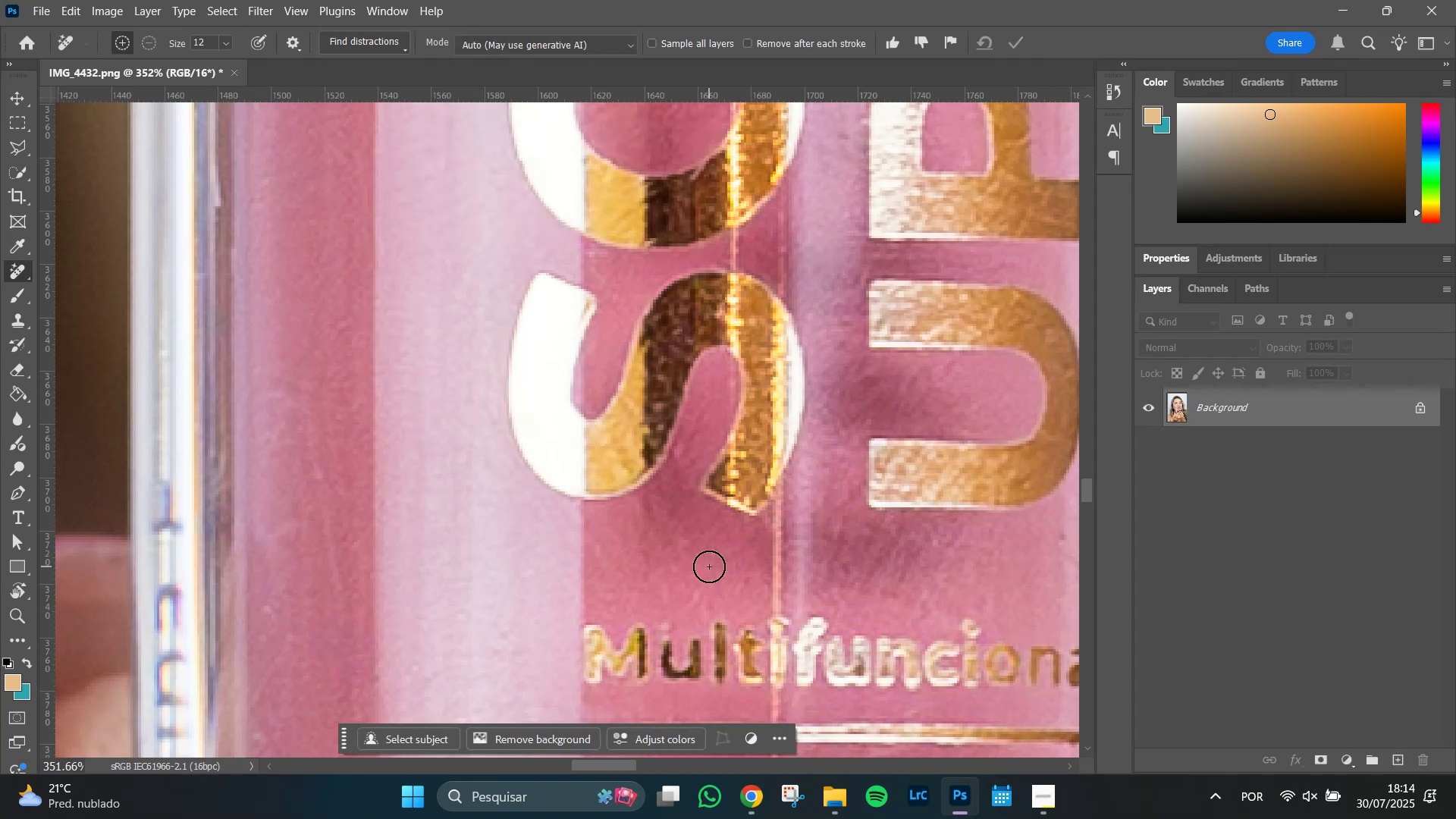 
wait(13.99)
 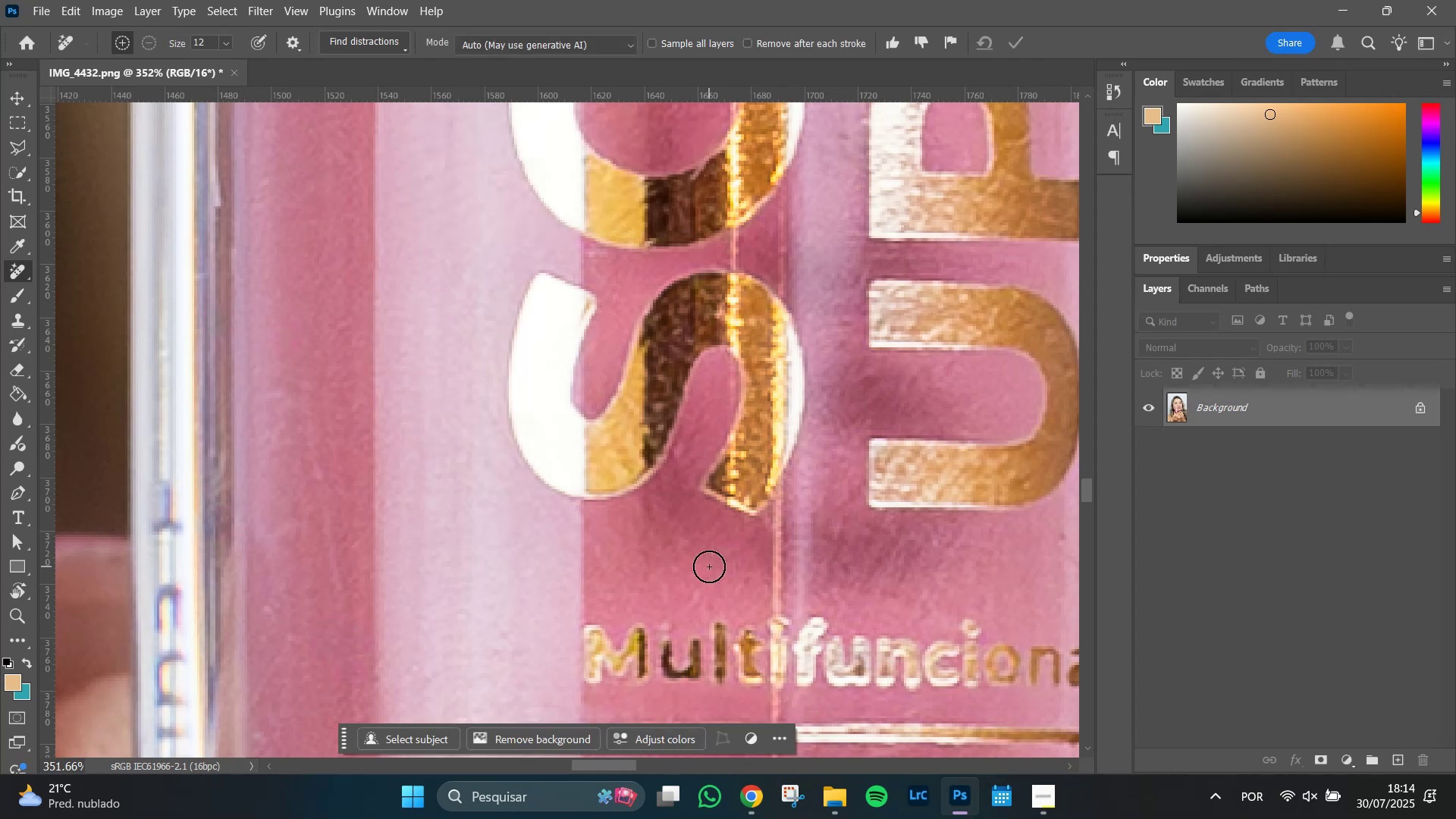 
hold_key(key=Space, duration=1.51)
 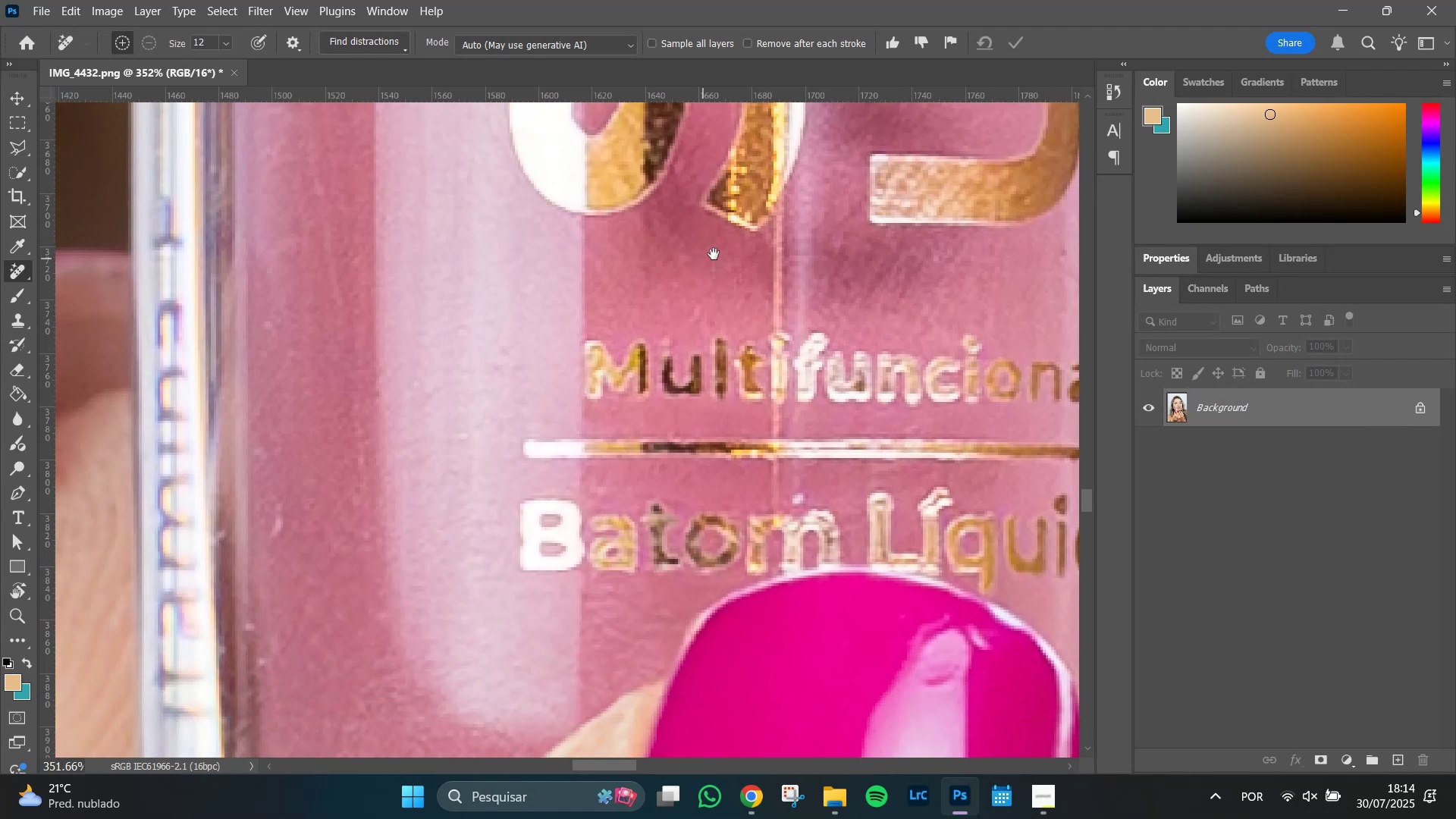 
left_click_drag(start_coordinate=[698, 545], to_coordinate=[723, 251])
 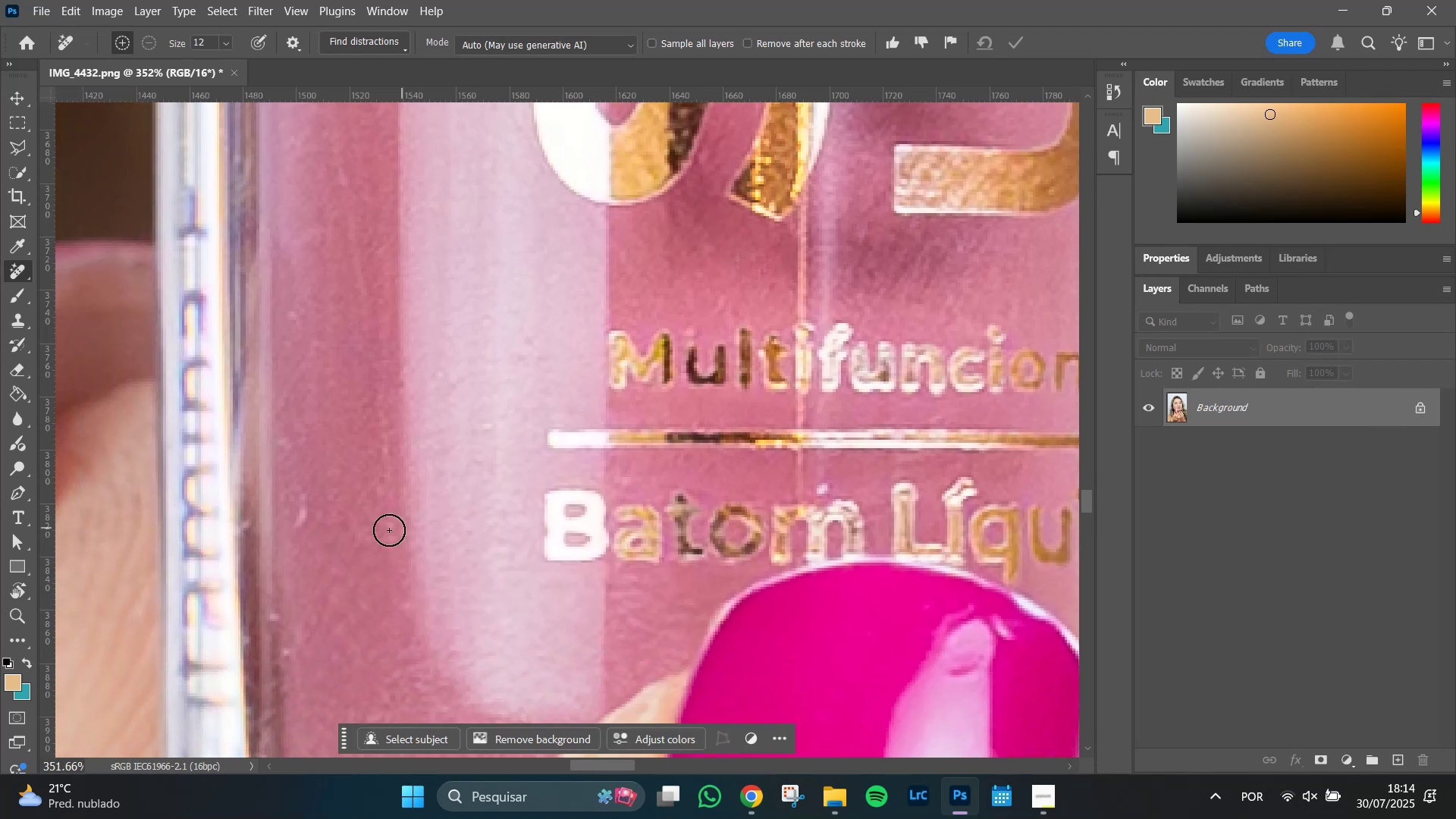 
hold_key(key=Space, duration=1.13)
 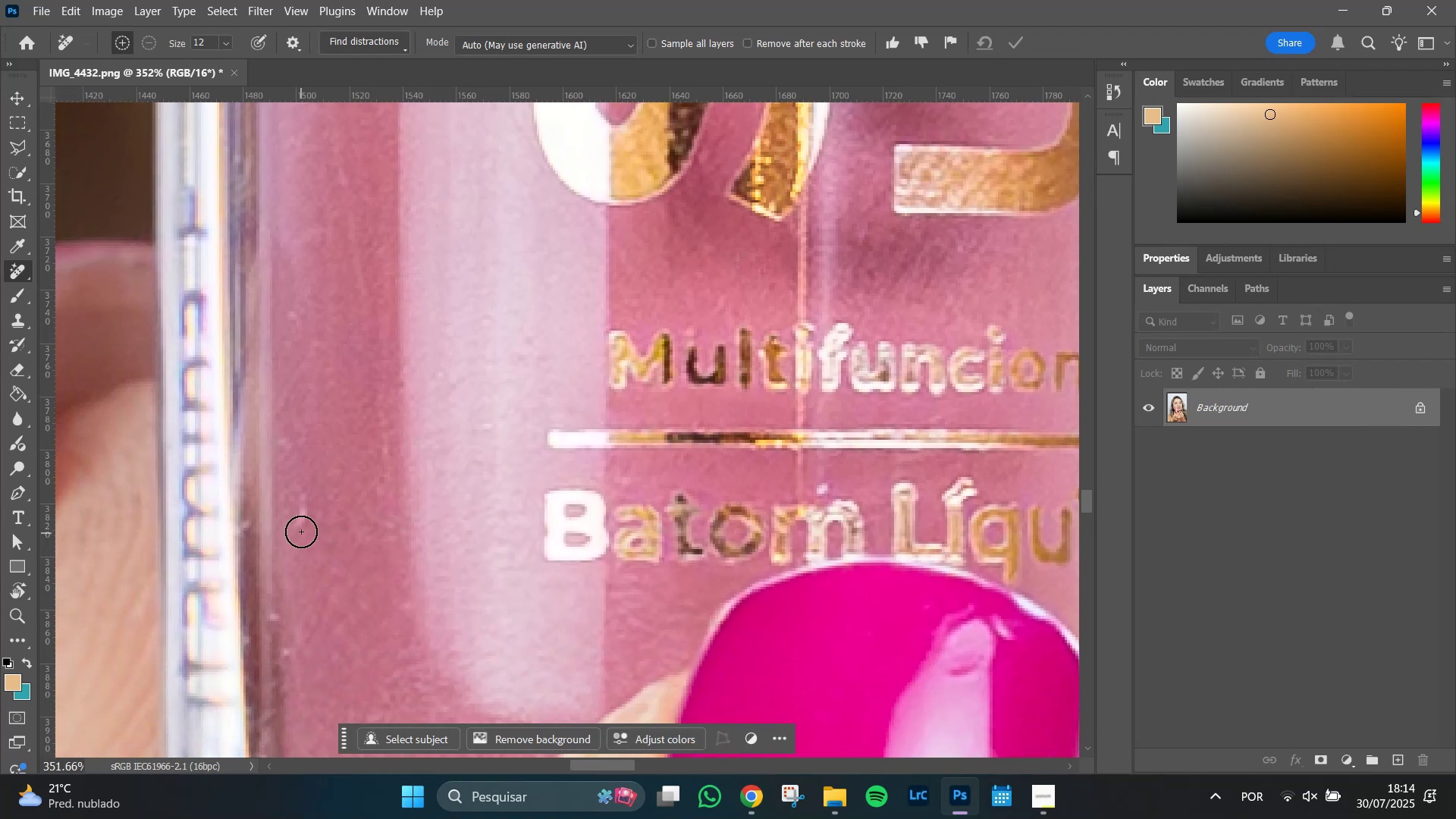 
left_click_drag(start_coordinate=[301, 528], to_coordinate=[307, 501])
 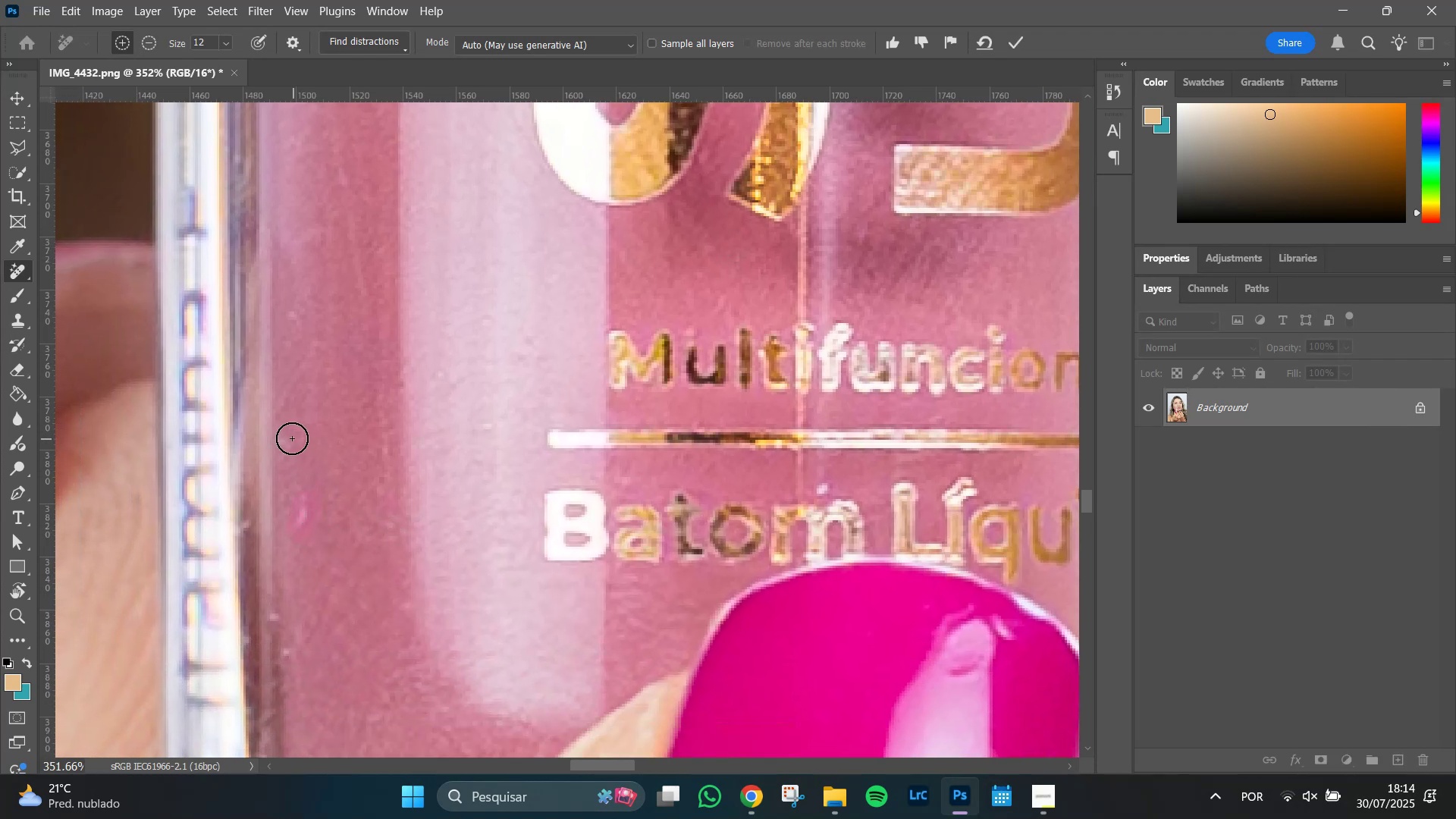 
left_click_drag(start_coordinate=[290, 438], to_coordinate=[302, 437])
 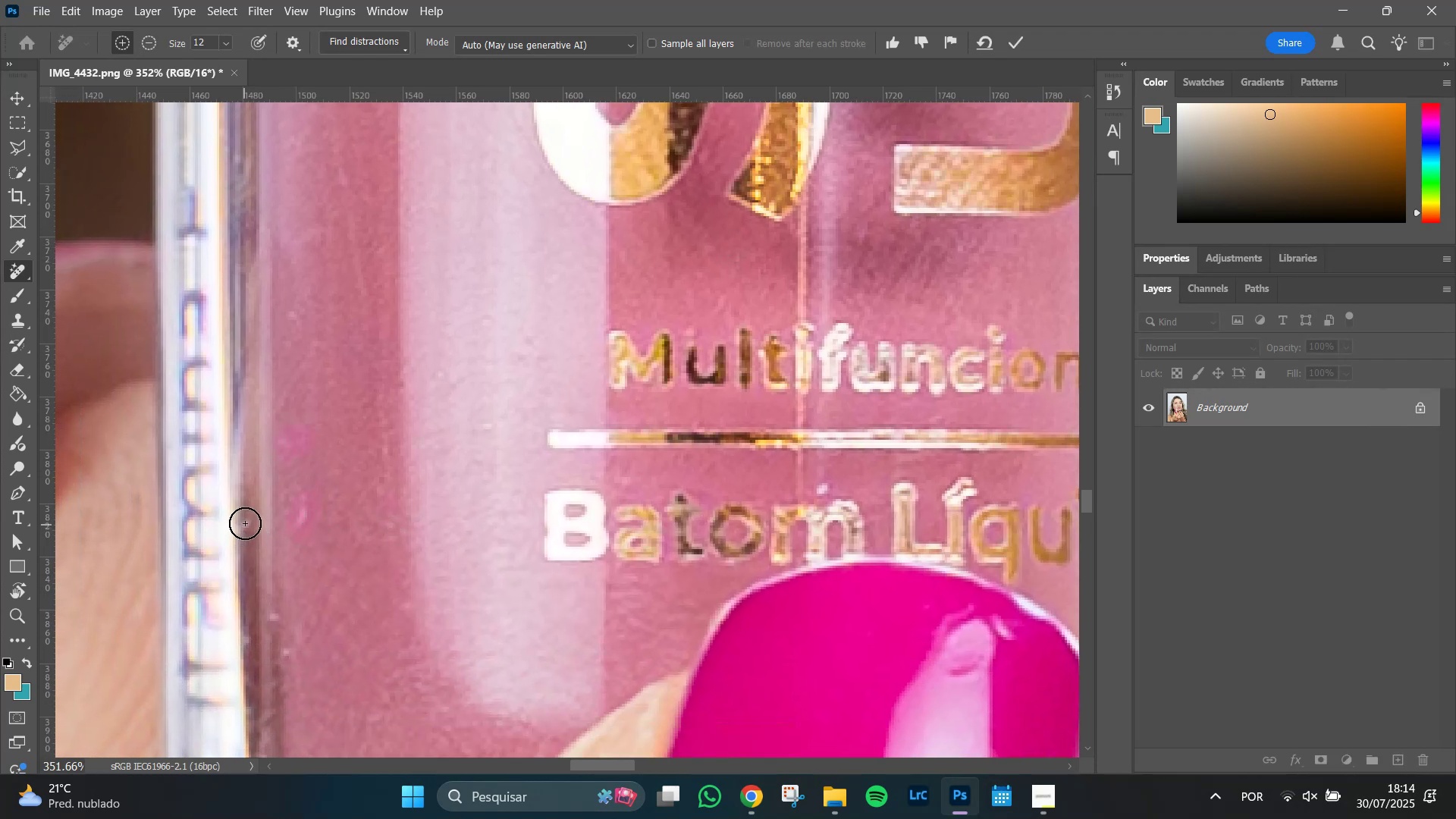 
left_click([245, 523])
 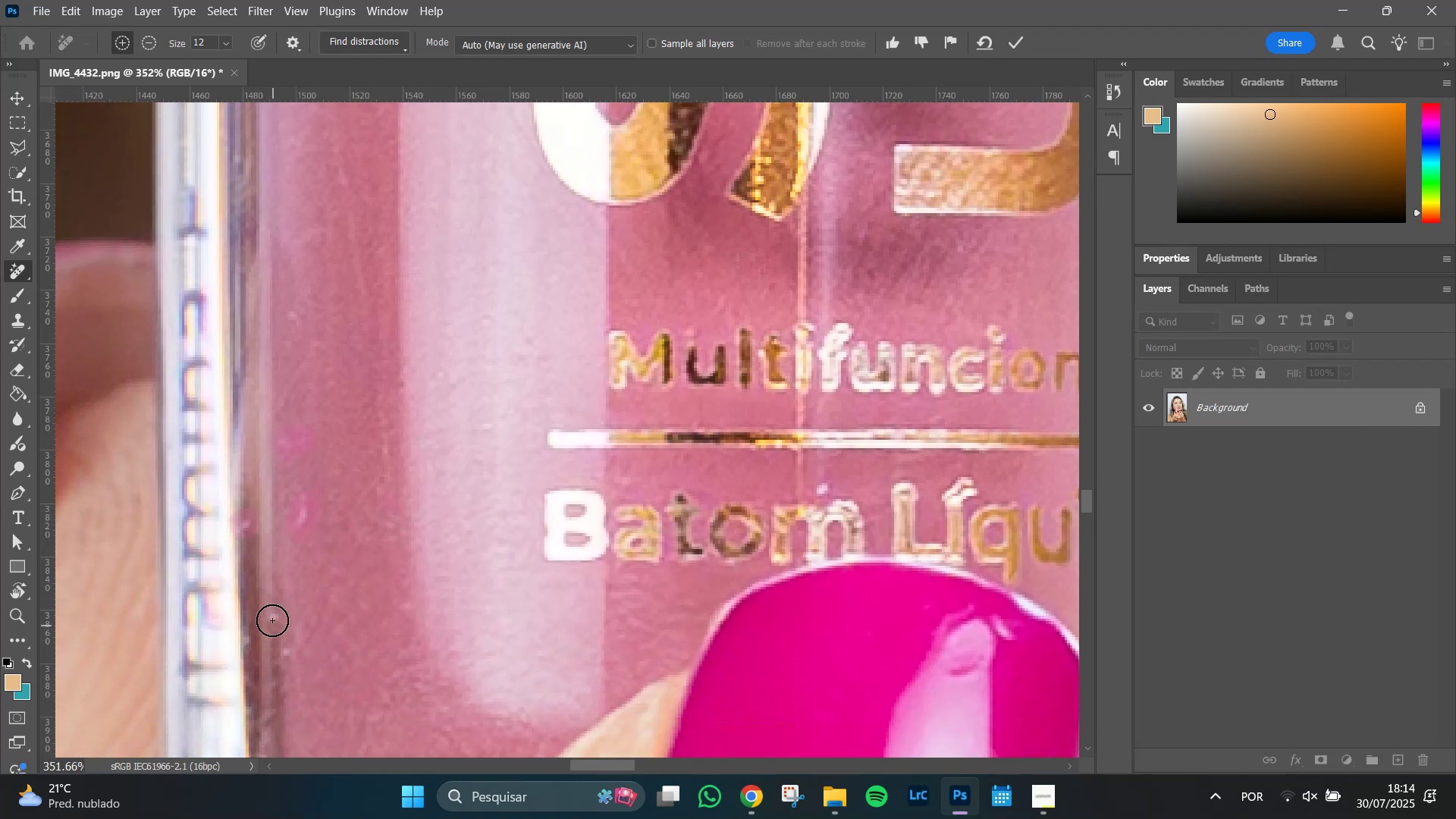 
left_click([275, 615])
 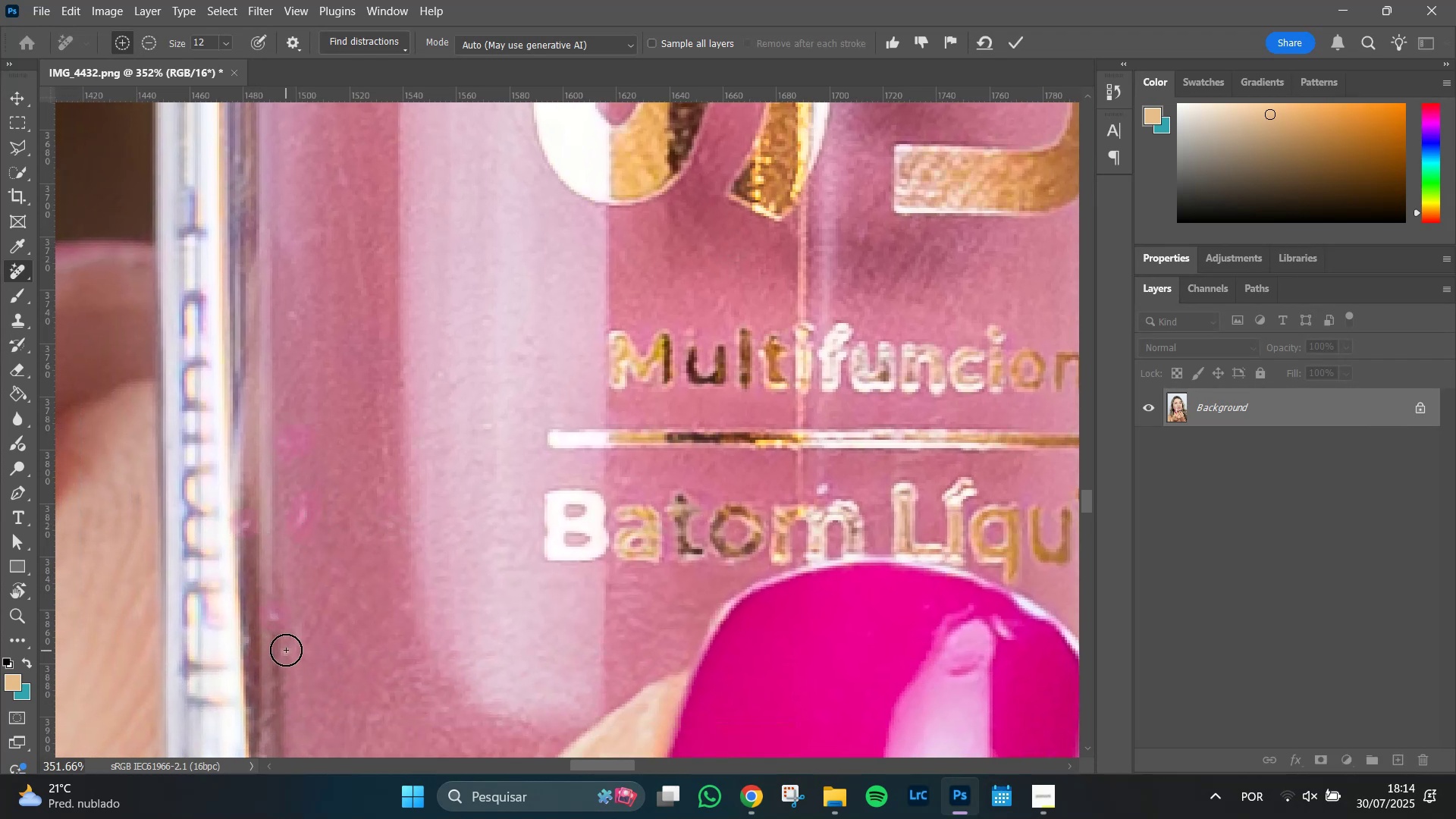 
left_click([286, 650])
 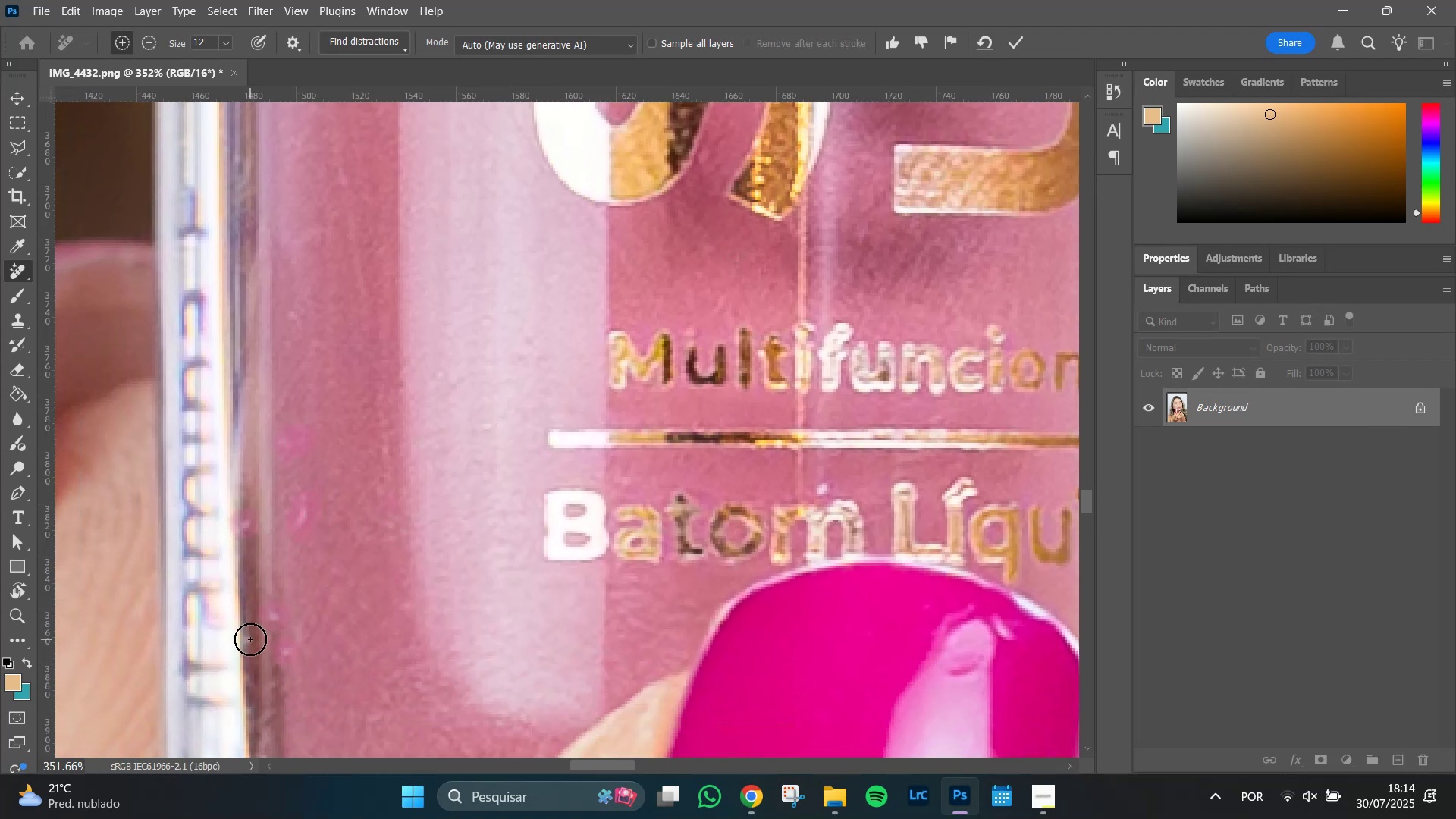 
left_click([250, 639])
 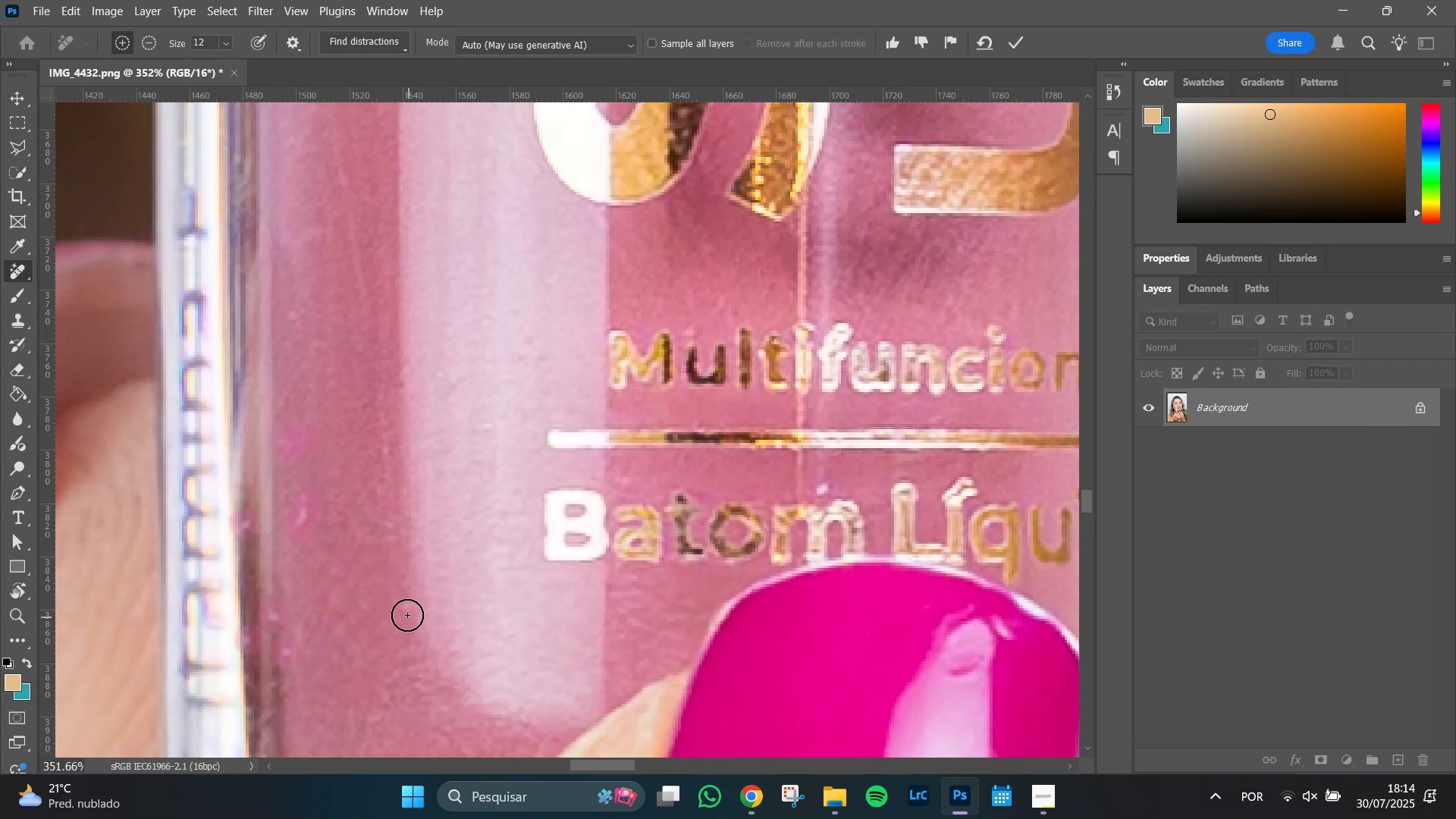 
left_click([406, 613])
 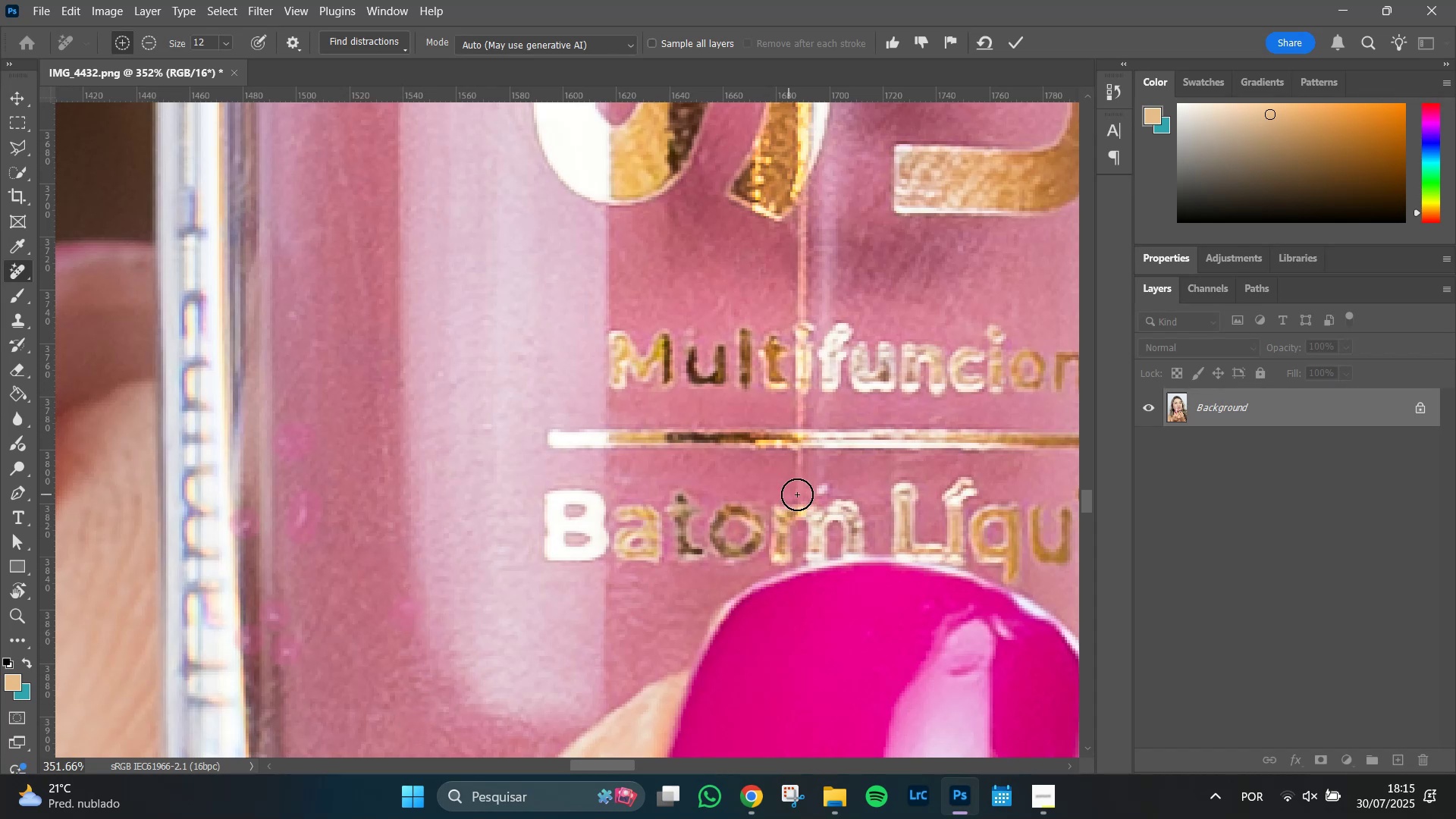 
left_click([824, 487])
 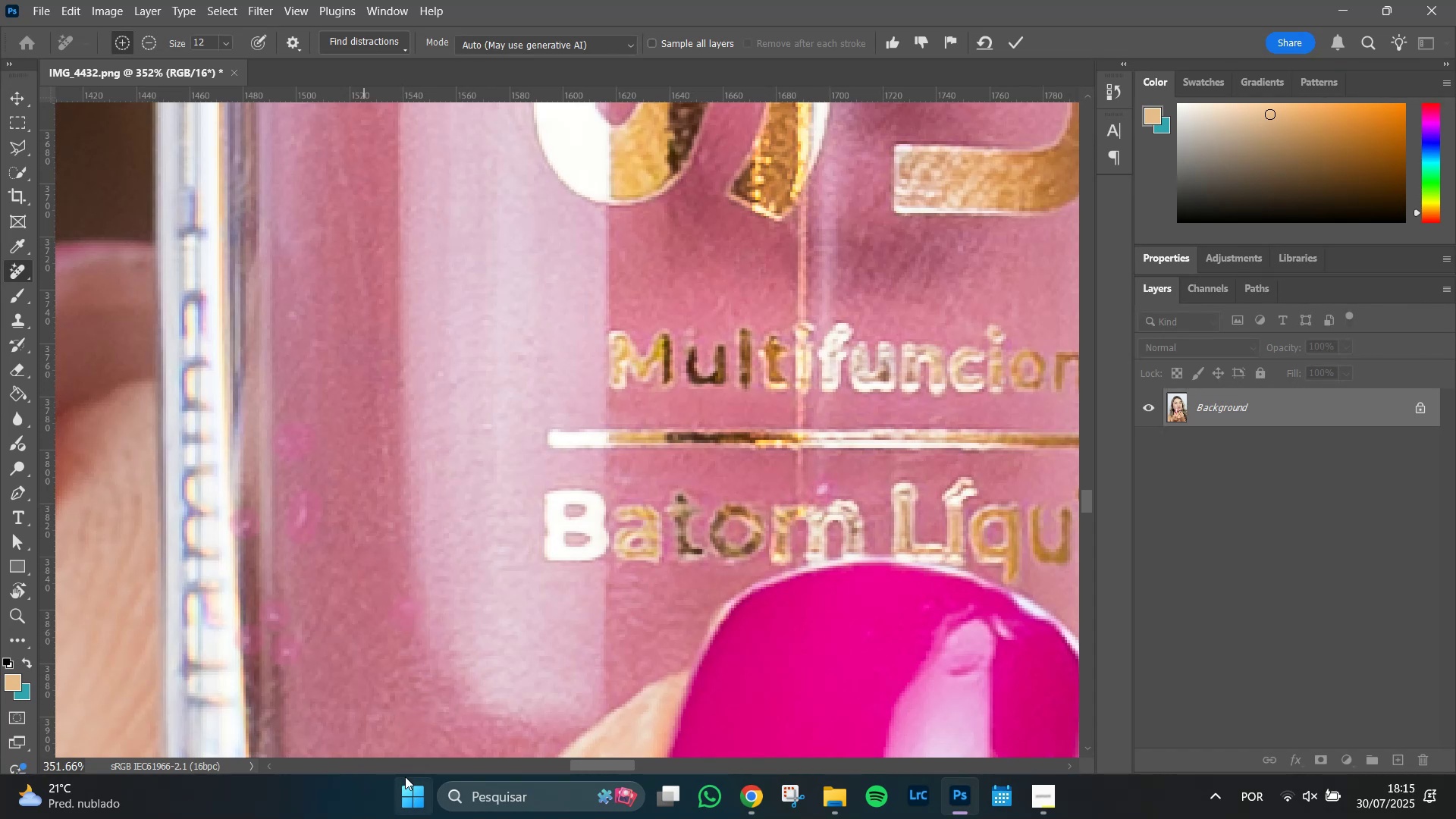 
key(Enter)
 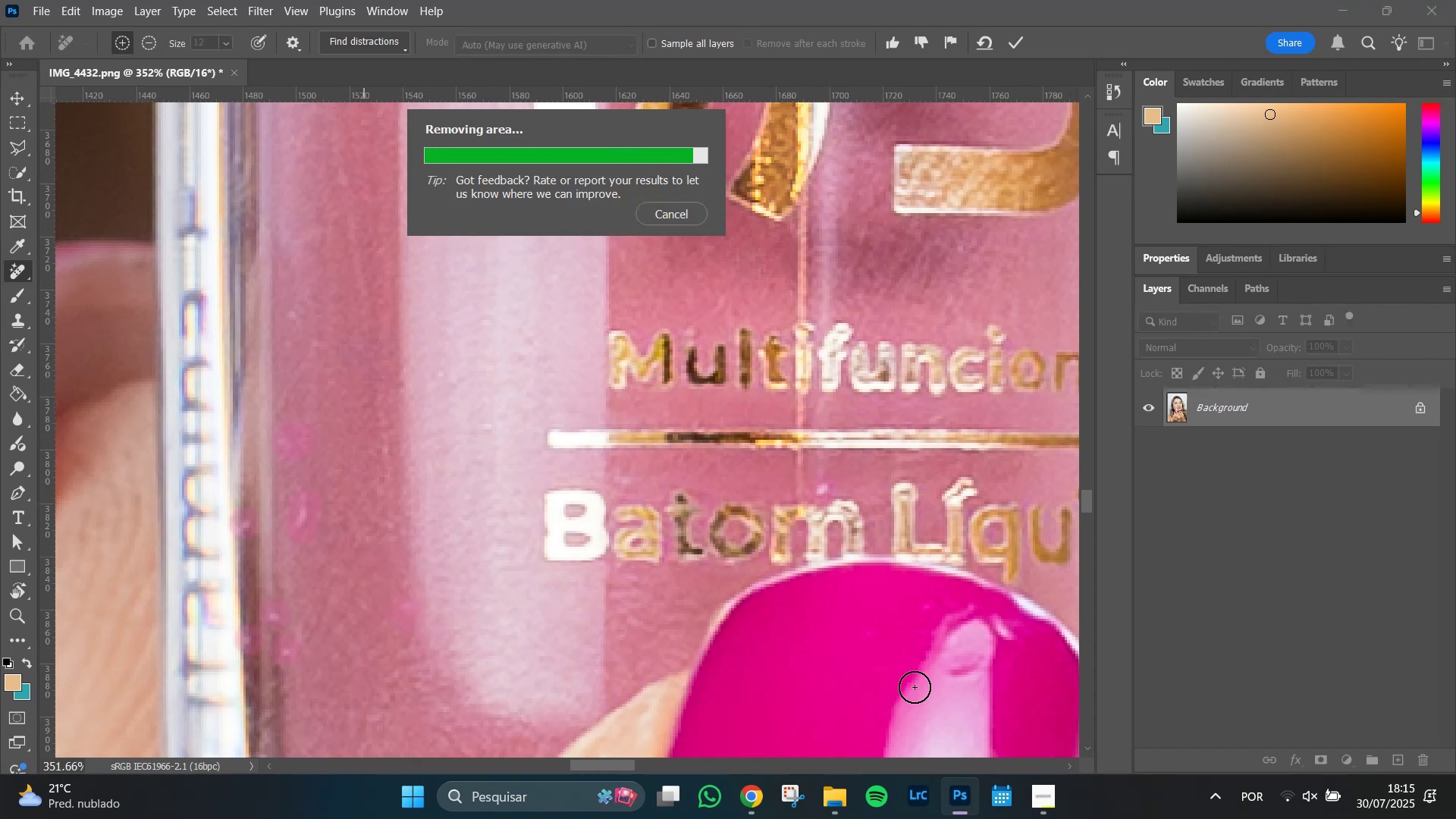 
wait(9.45)
 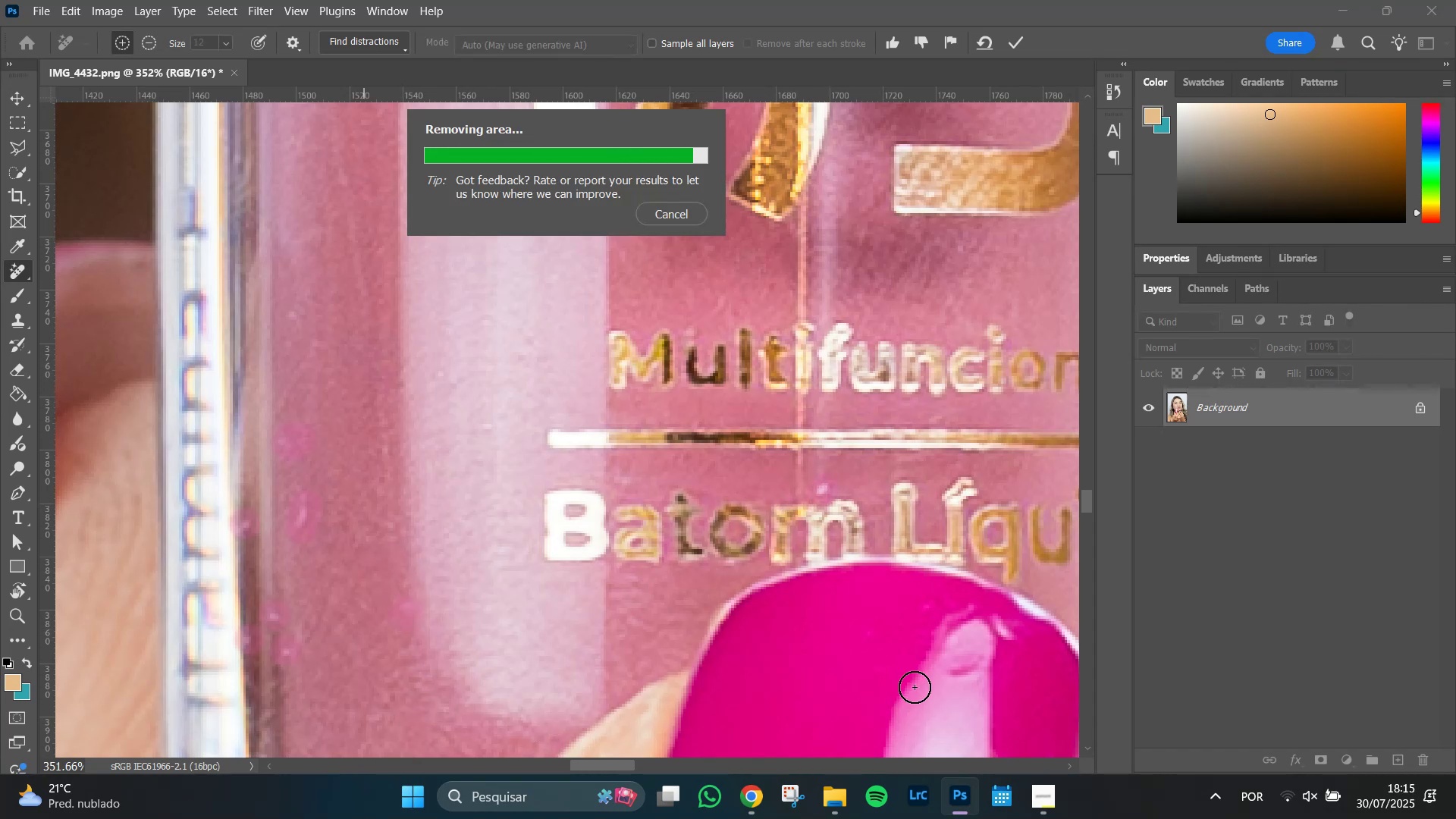 
hold_key(key=AltLeft, duration=1.15)
 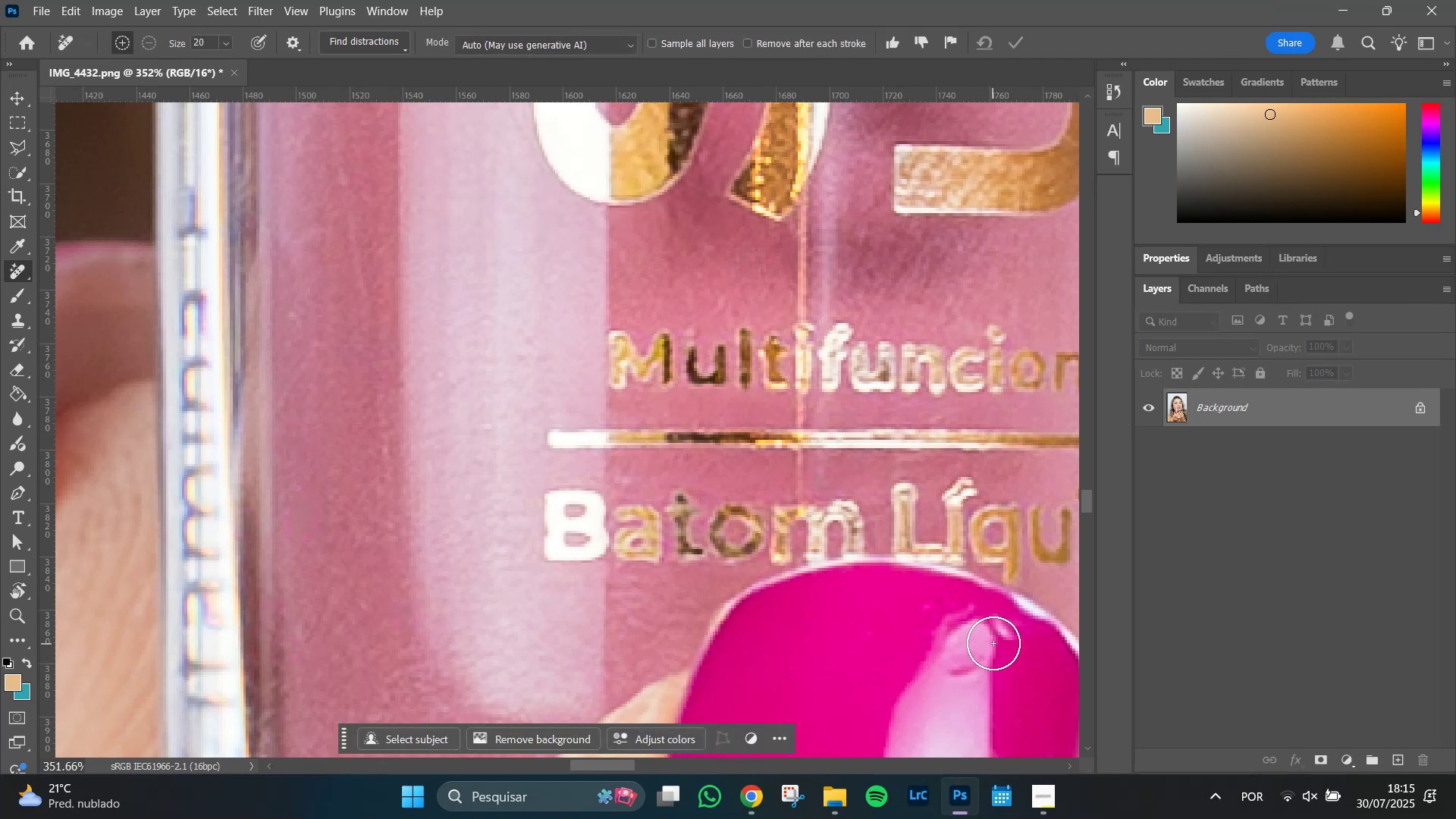 
left_click_drag(start_coordinate=[994, 642], to_coordinate=[946, 639])
 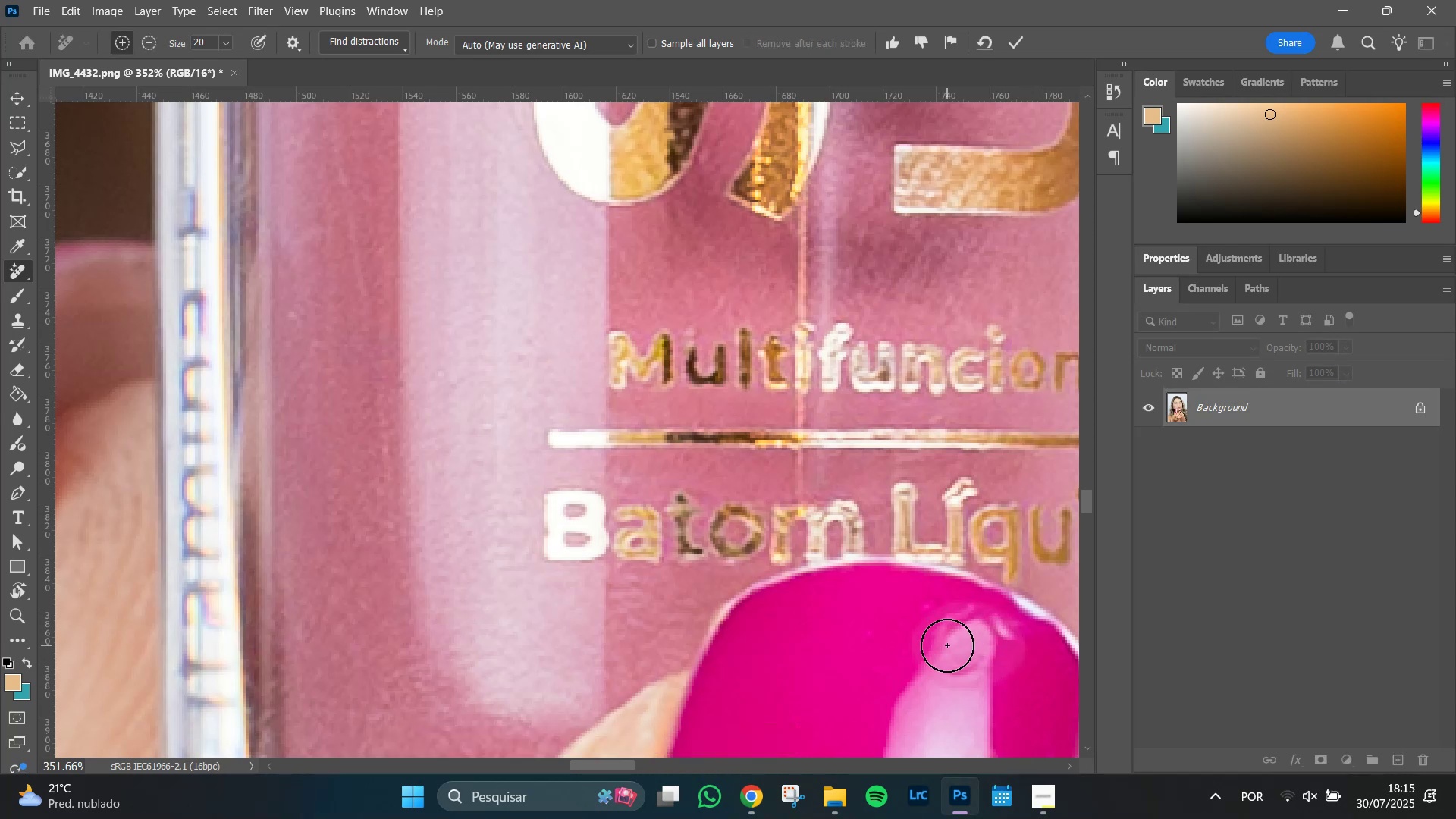 
key(Enter)
 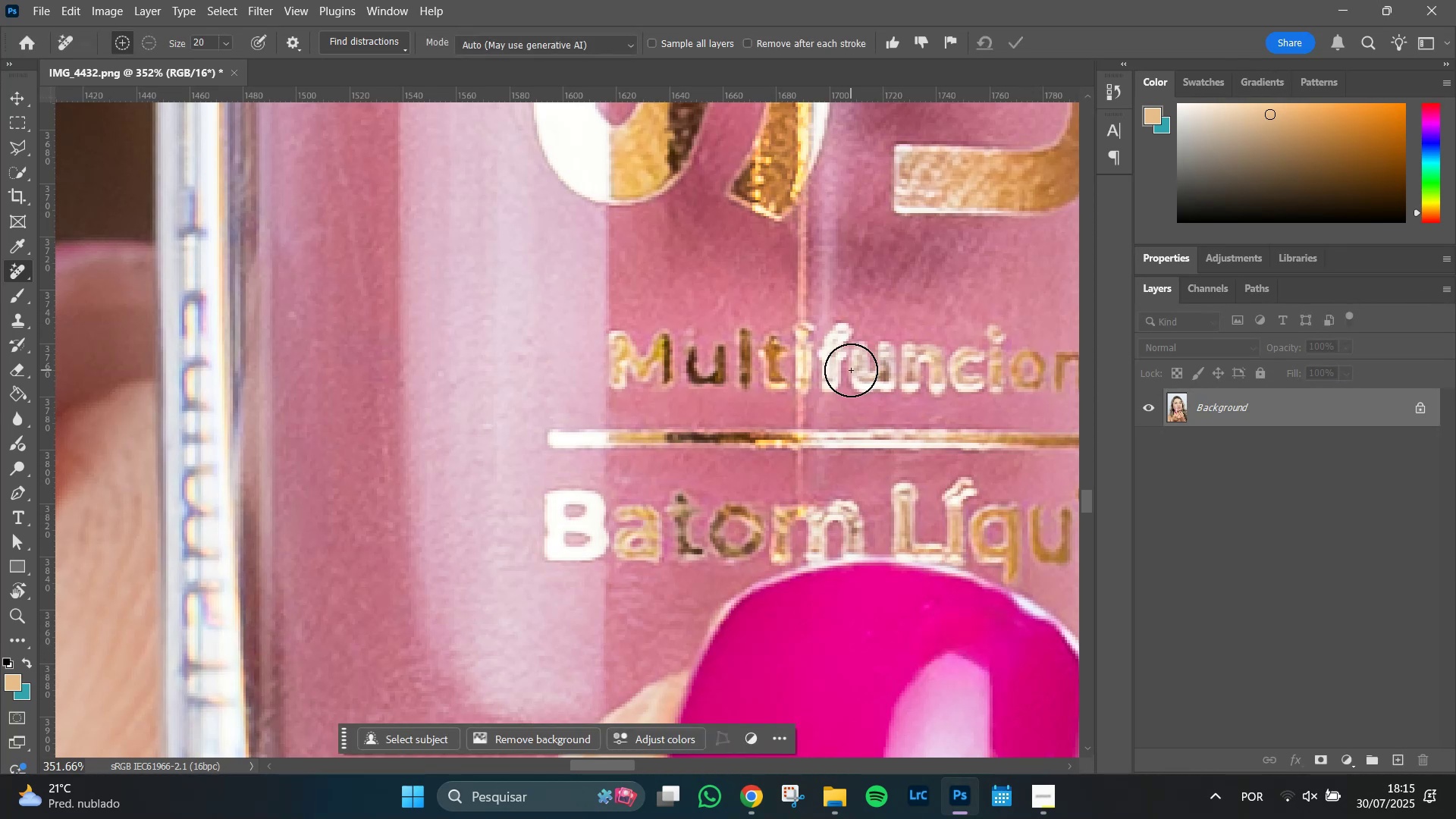 
hold_key(key=Space, duration=1.51)
 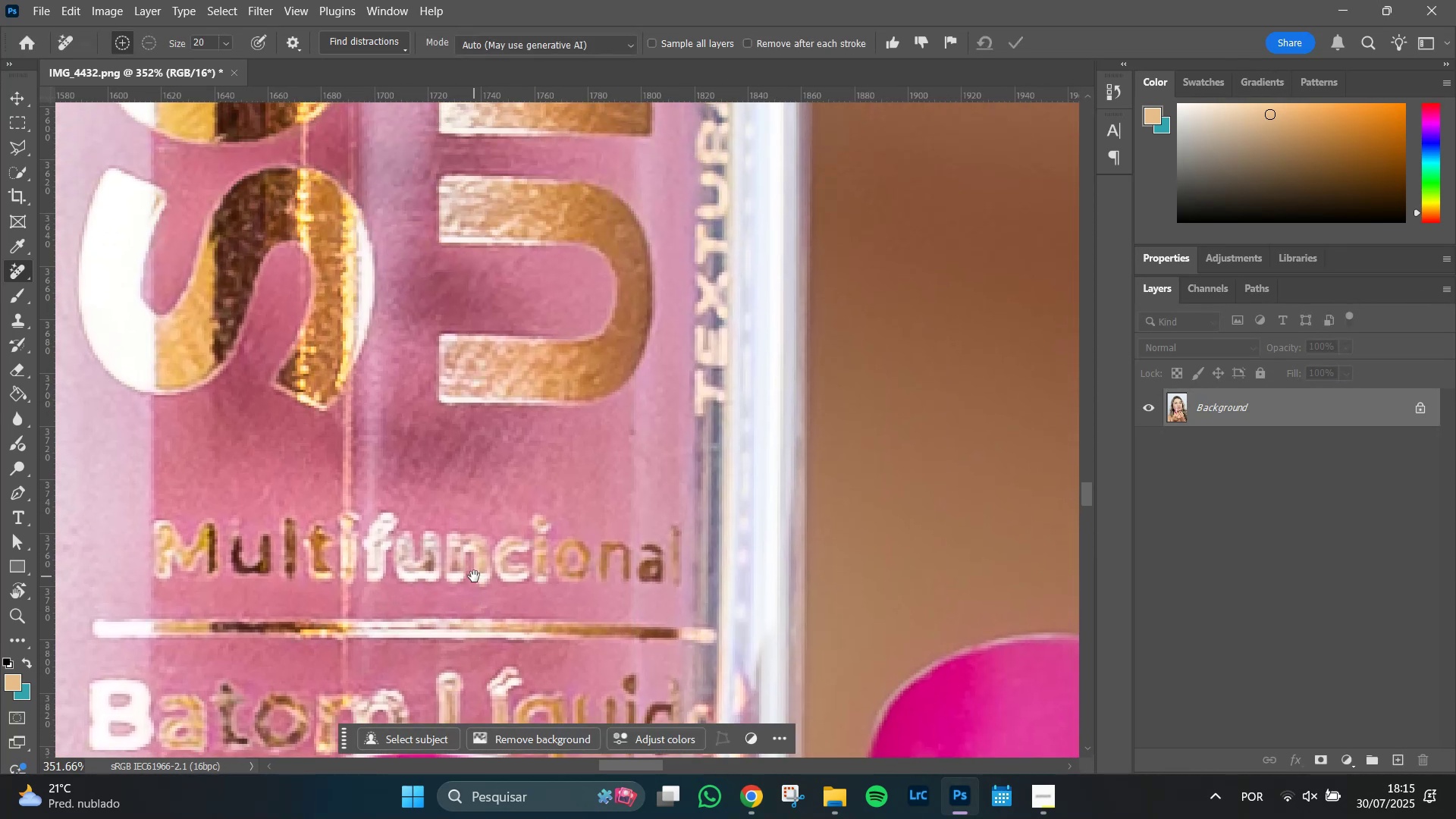 
left_click_drag(start_coordinate=[929, 387], to_coordinate=[474, 576])
 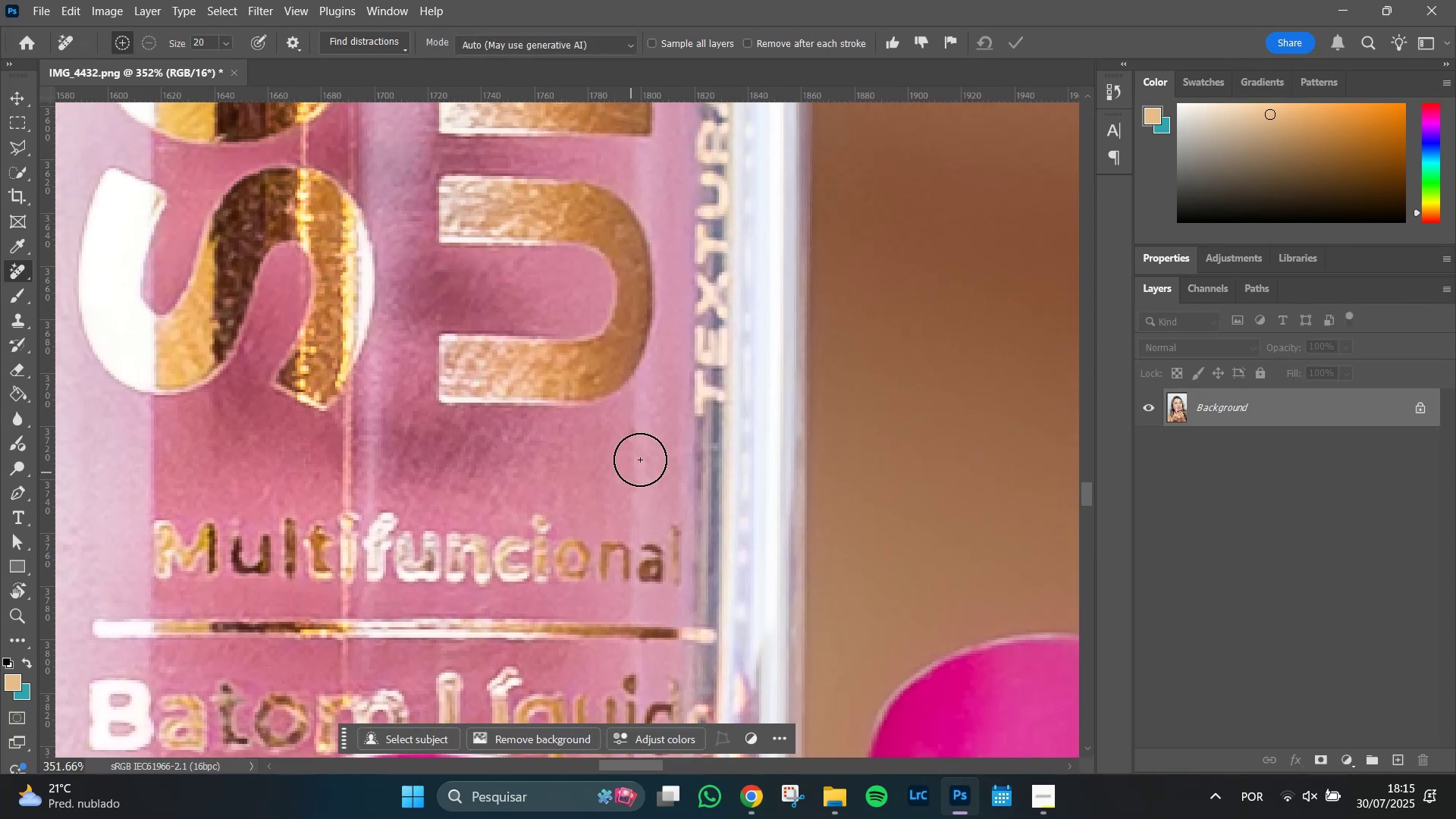 
hold_key(key=Space, duration=0.55)
 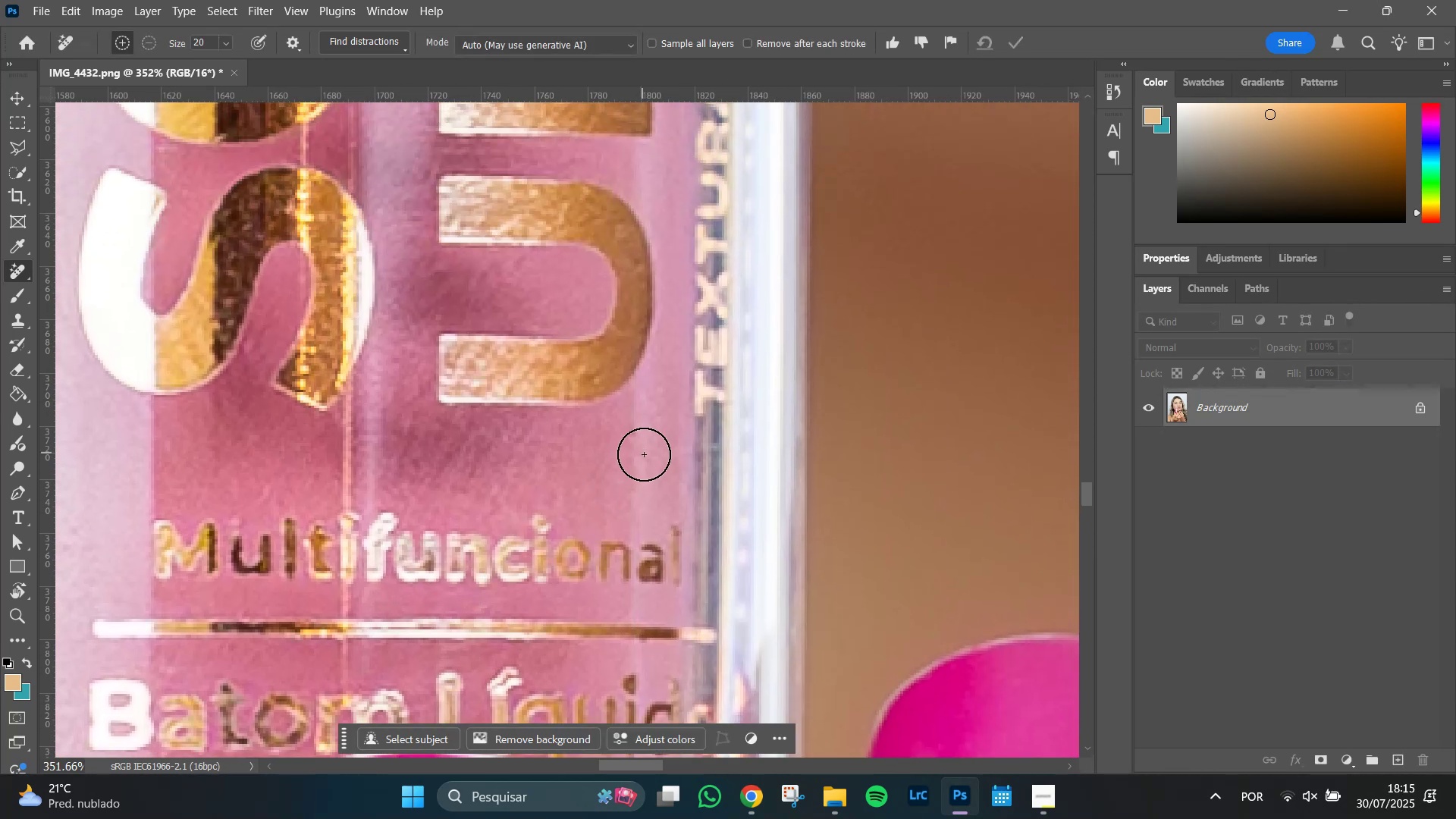 
hold_key(key=AltLeft, duration=0.99)
 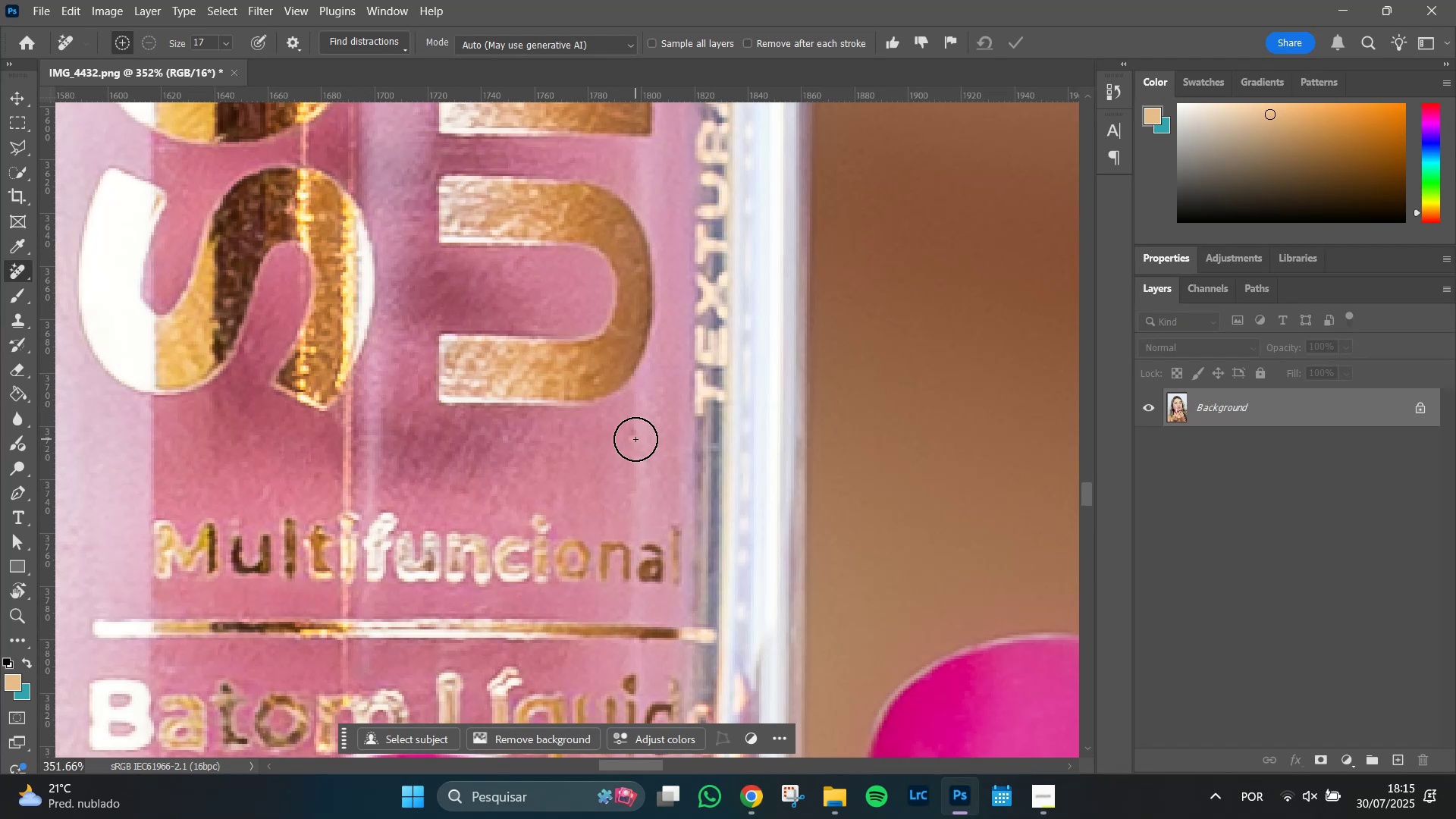 
left_click([635, 439])
 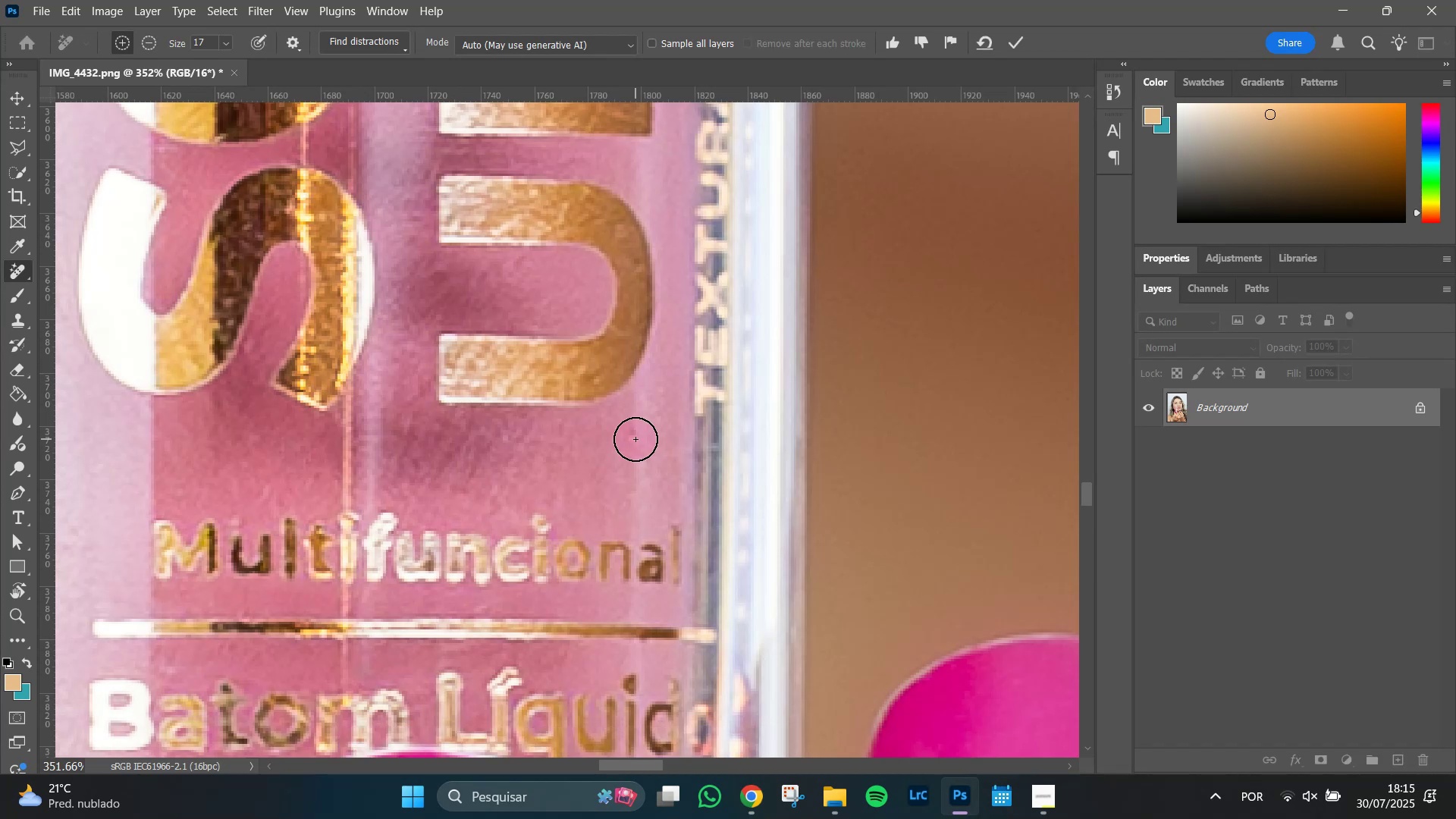 
hold_key(key=Space, duration=1.51)
 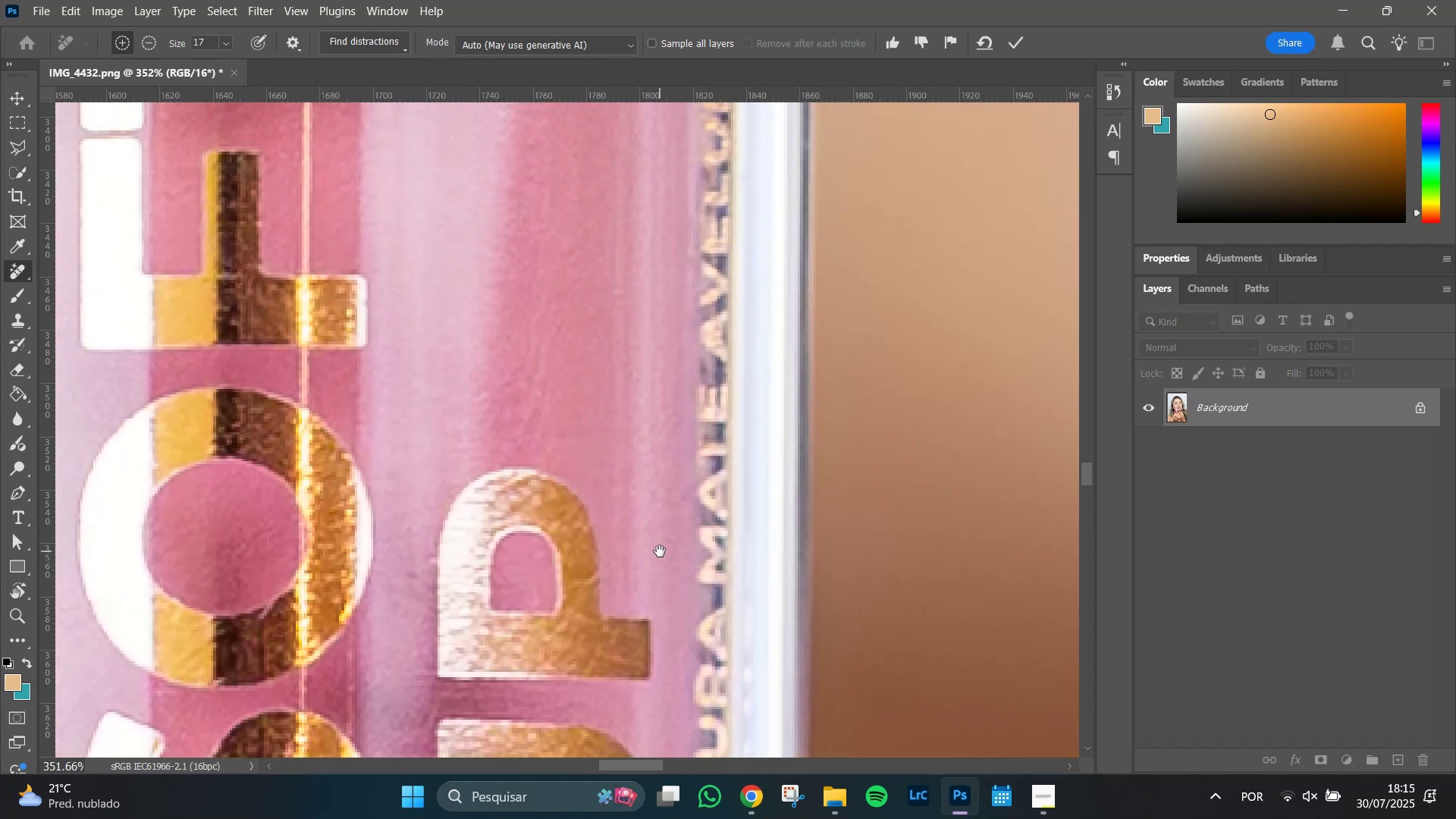 
left_click_drag(start_coordinate=[653, 288], to_coordinate=[654, 560])
 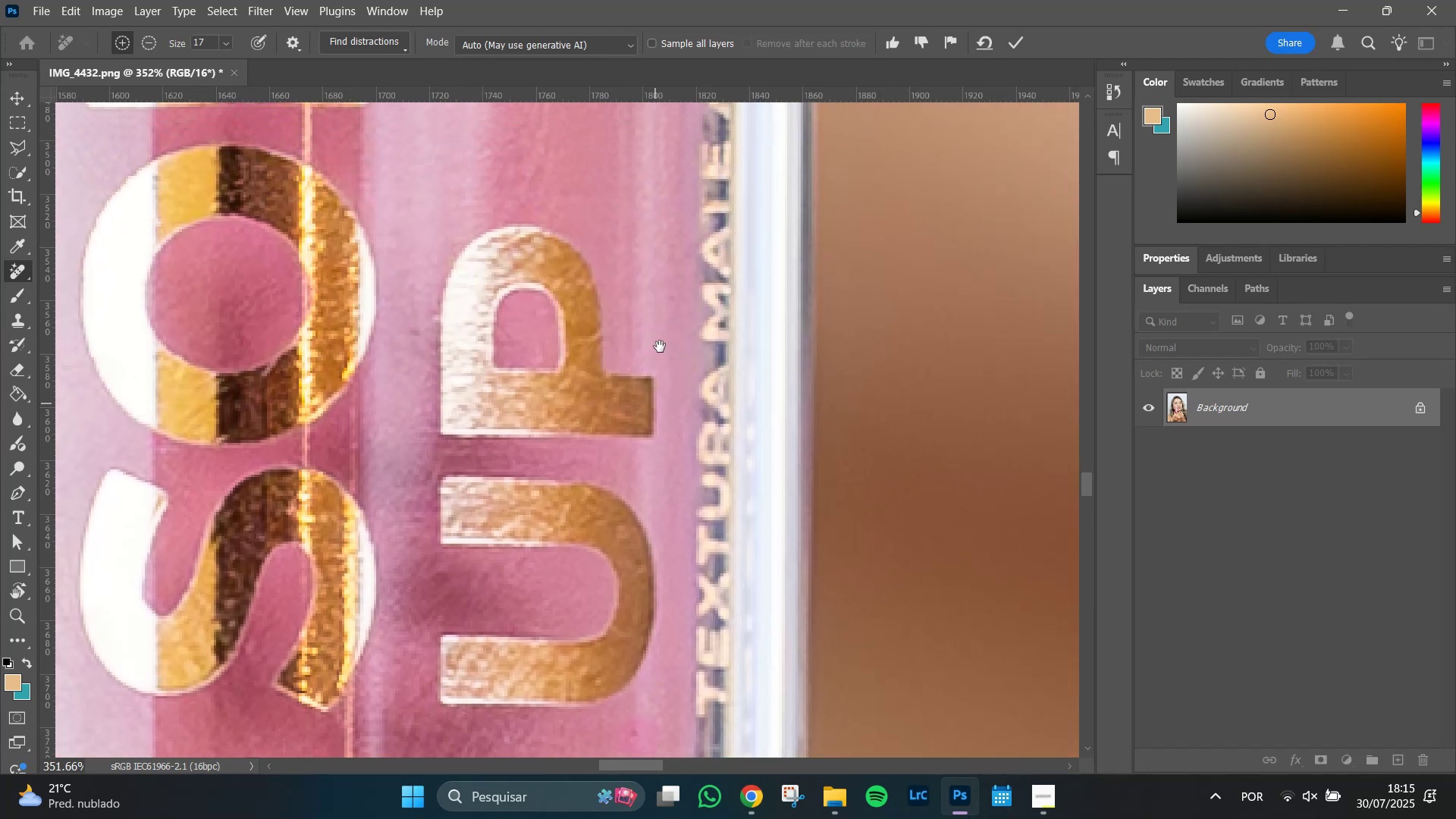 
left_click_drag(start_coordinate=[663, 320], to_coordinate=[686, 616])
 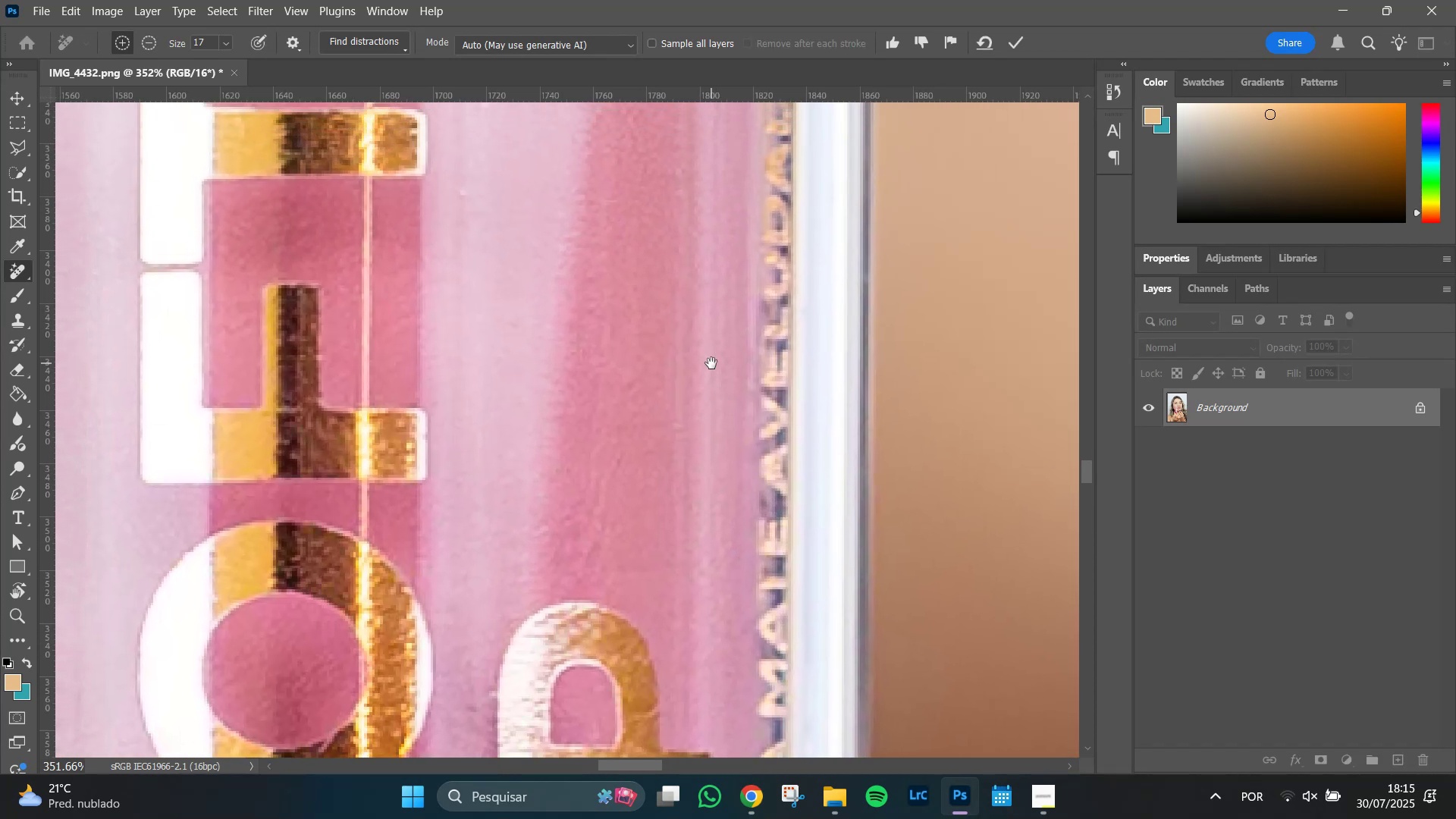 
hold_key(key=Space, duration=1.51)
 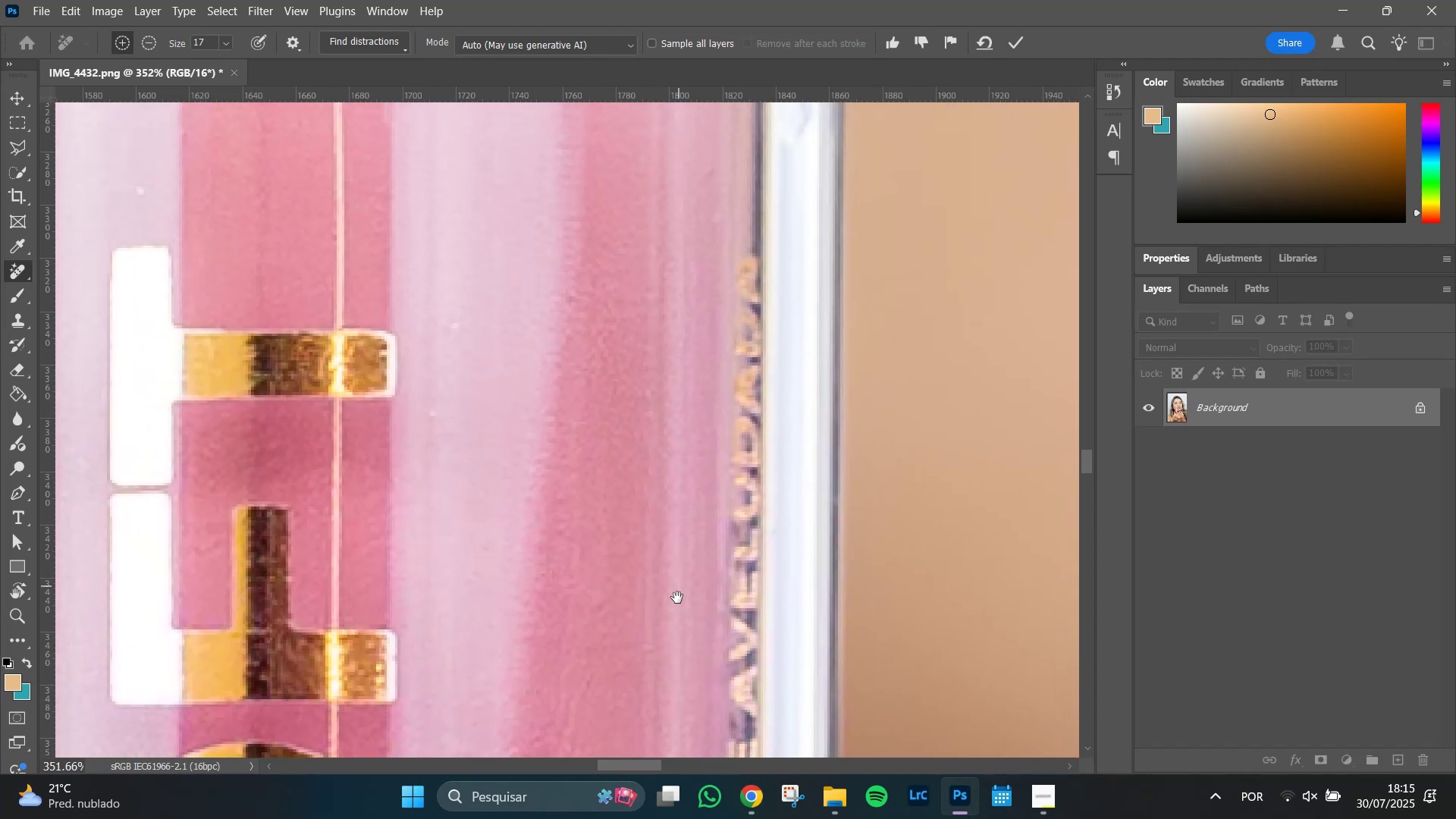 
hold_key(key=Space, duration=1.51)
 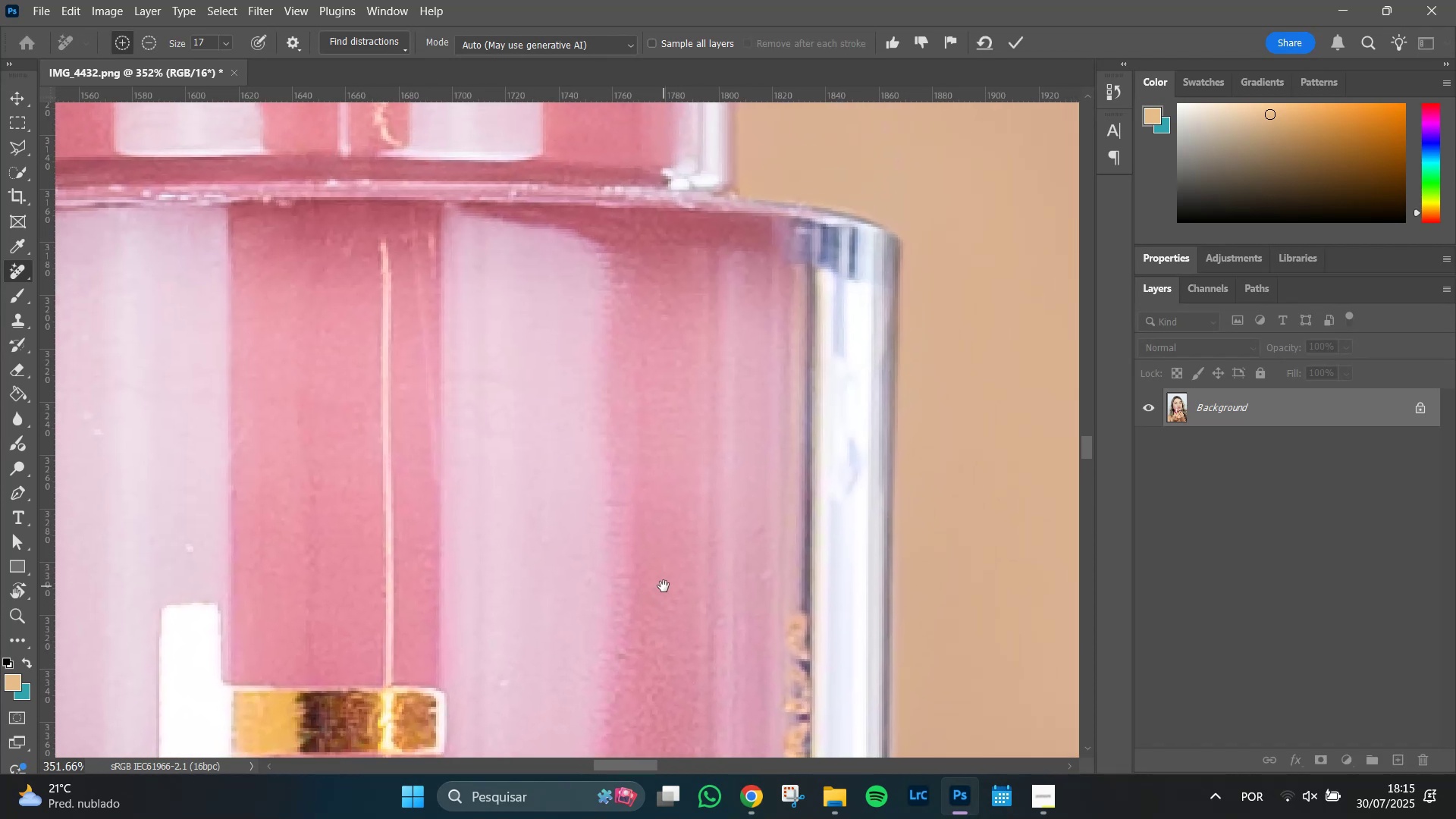 
left_click_drag(start_coordinate=[711, 363], to_coordinate=[671, 619])
 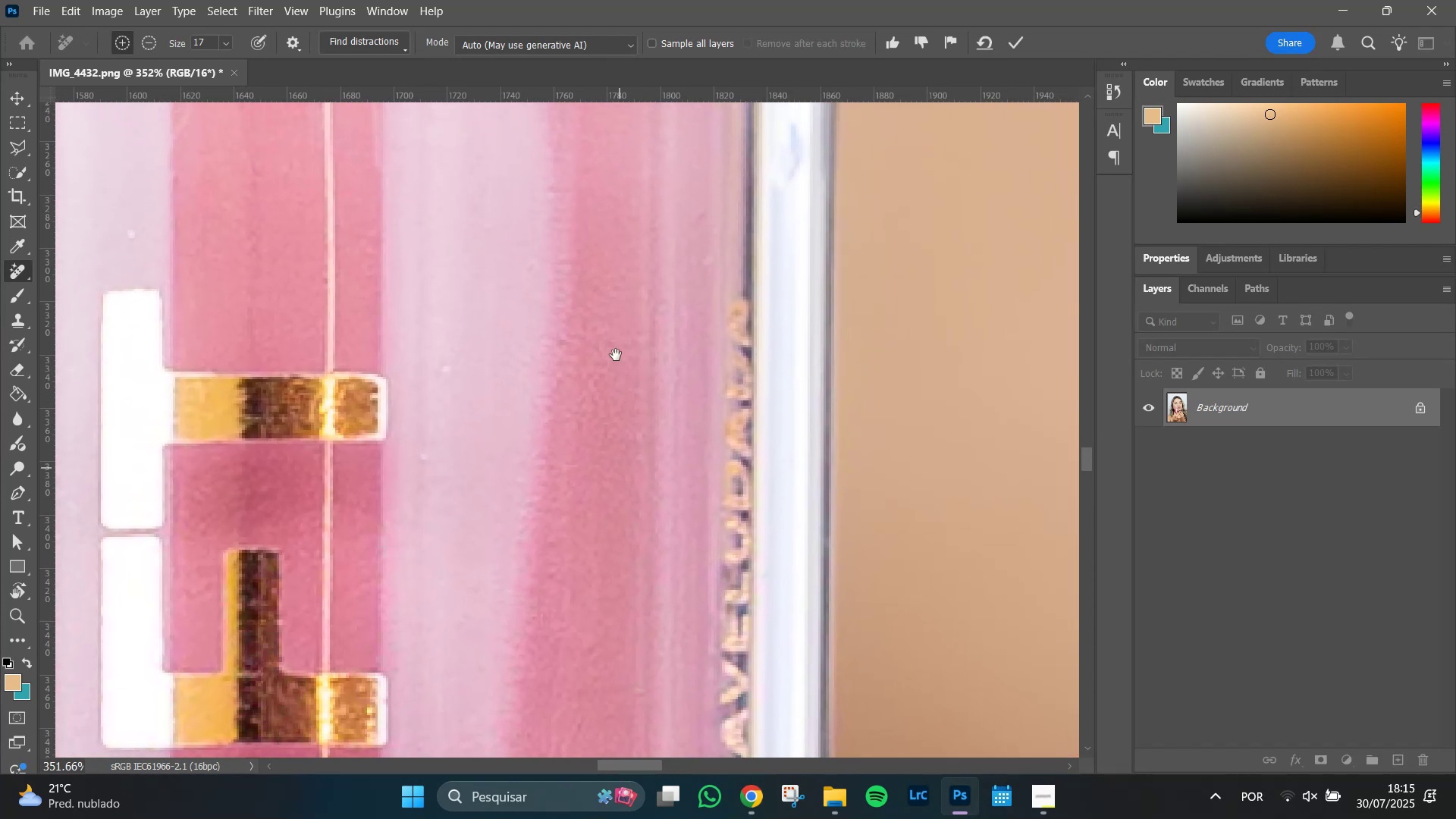 
left_click_drag(start_coordinate=[607, 271], to_coordinate=[669, 189])
 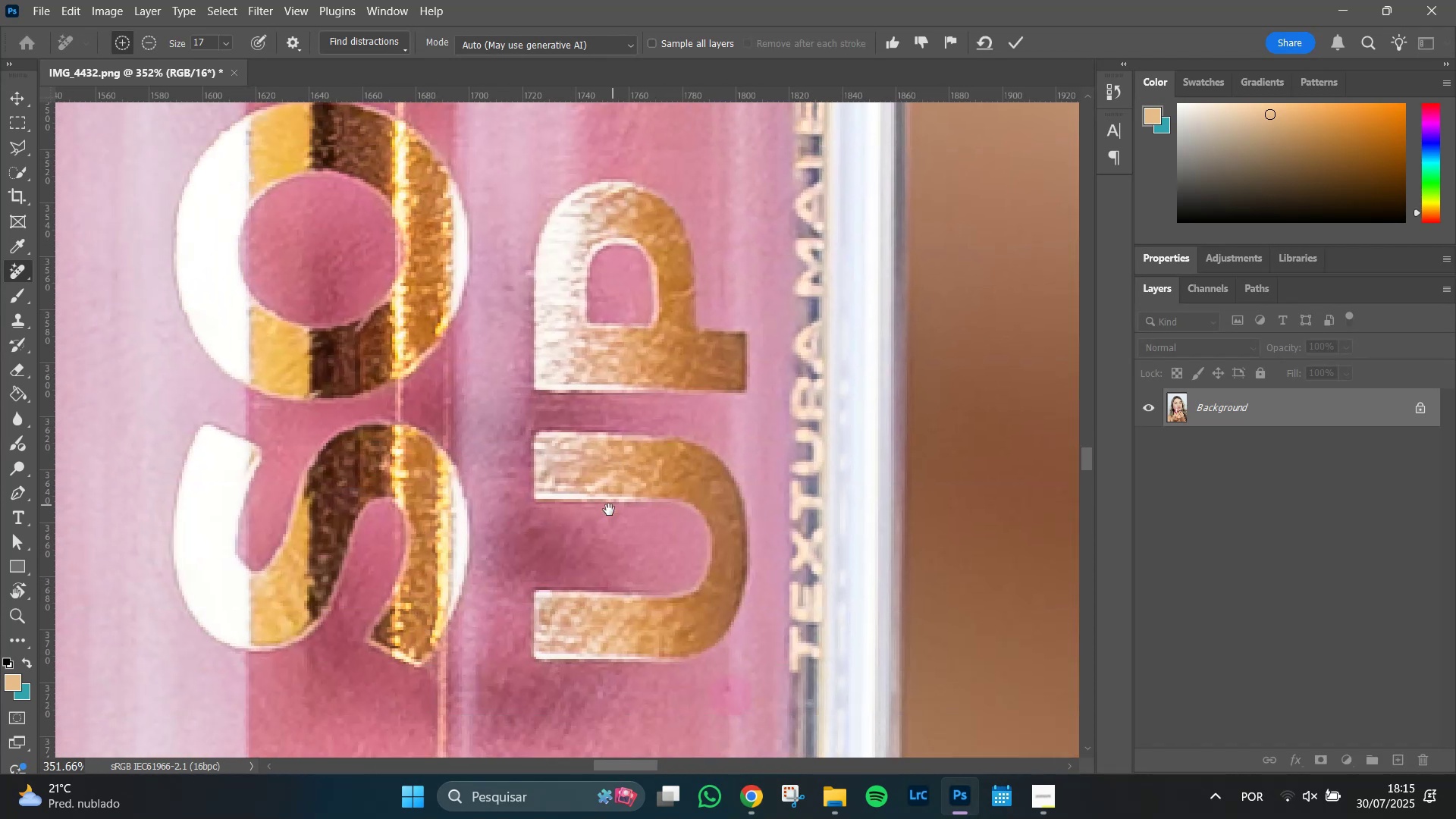 
hold_key(key=Space, duration=1.51)
 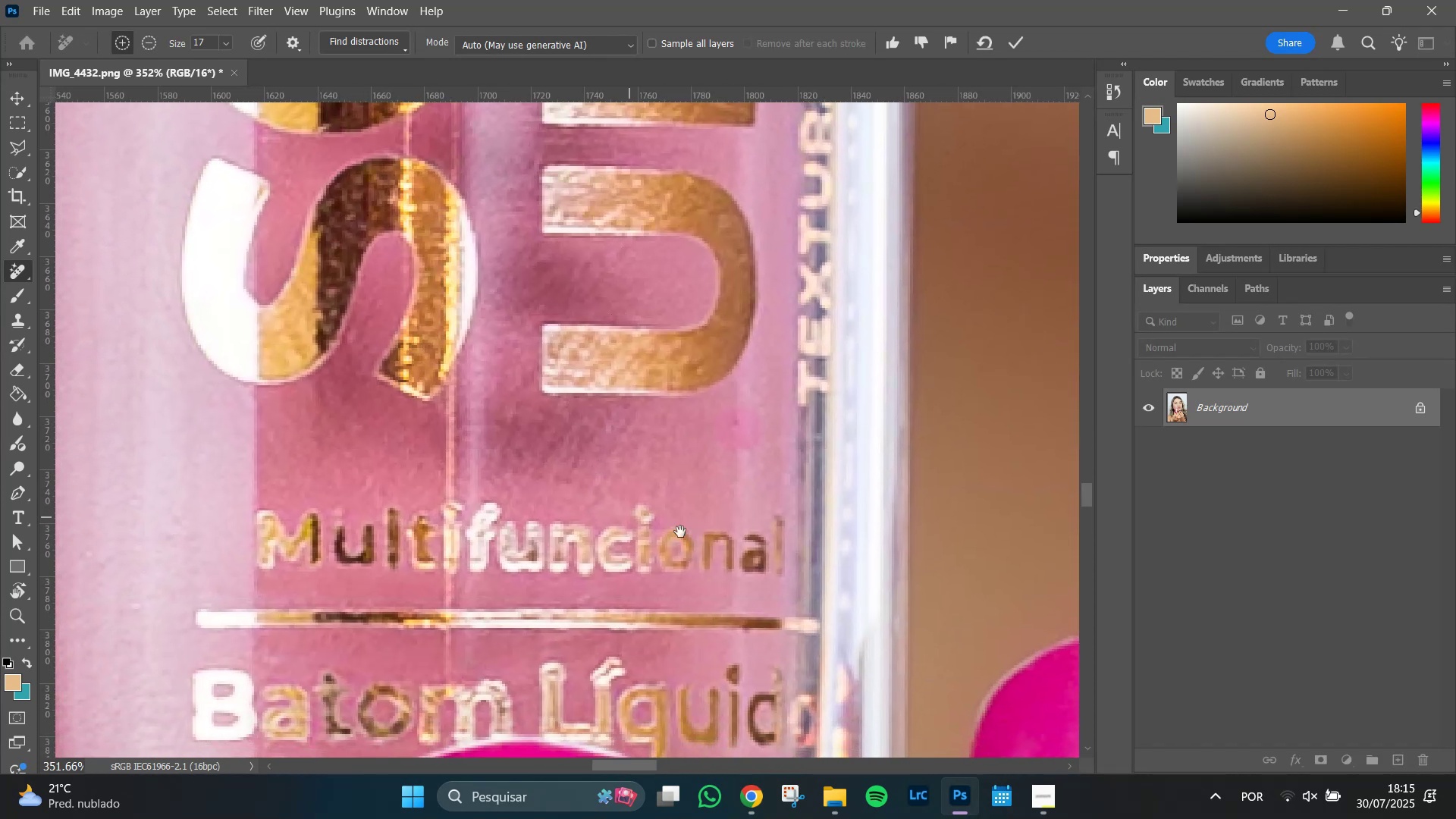 
hold_key(key=Space, duration=1.51)
 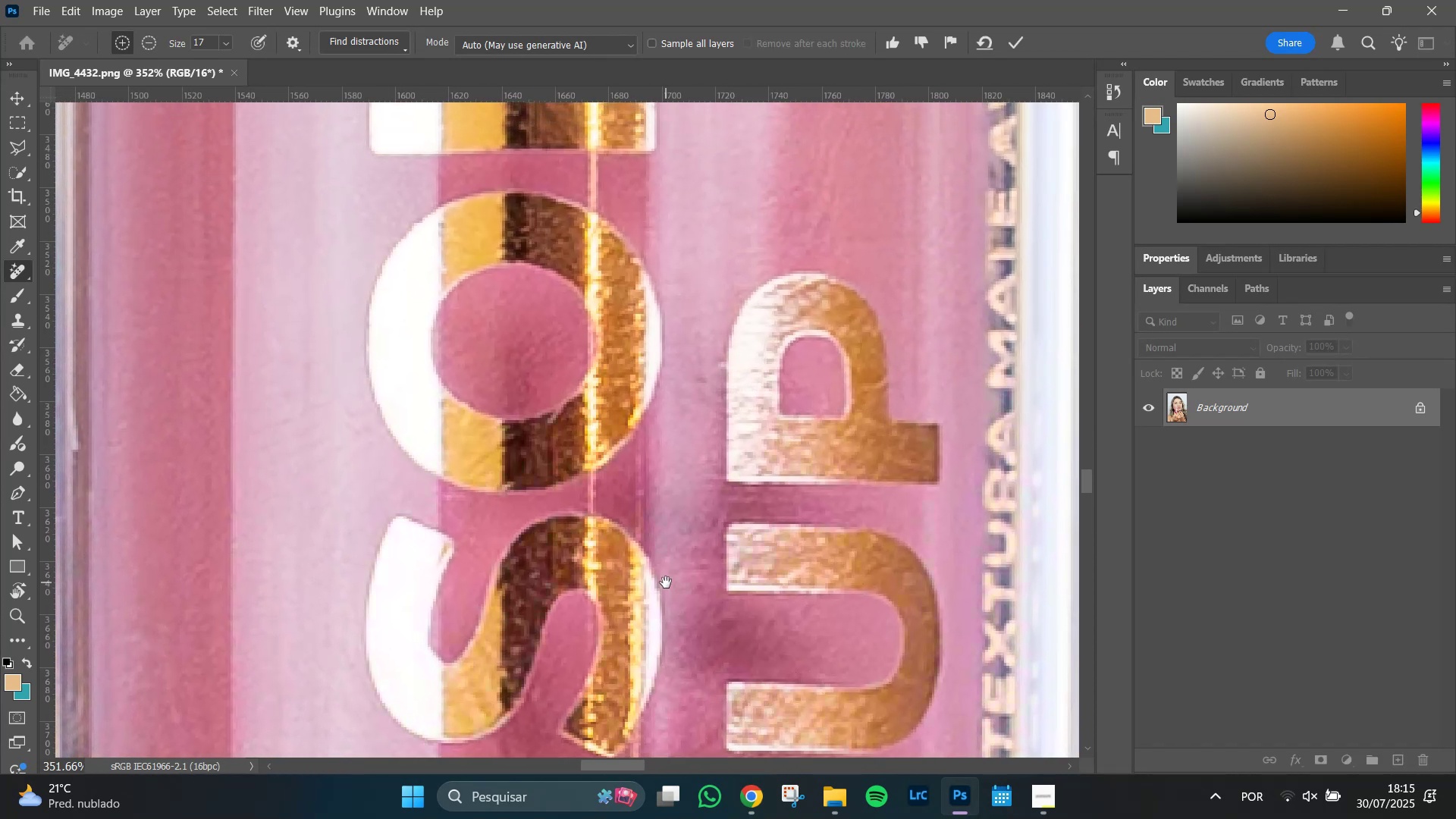 
left_click_drag(start_coordinate=[595, 530], to_coordinate=[739, 589])
 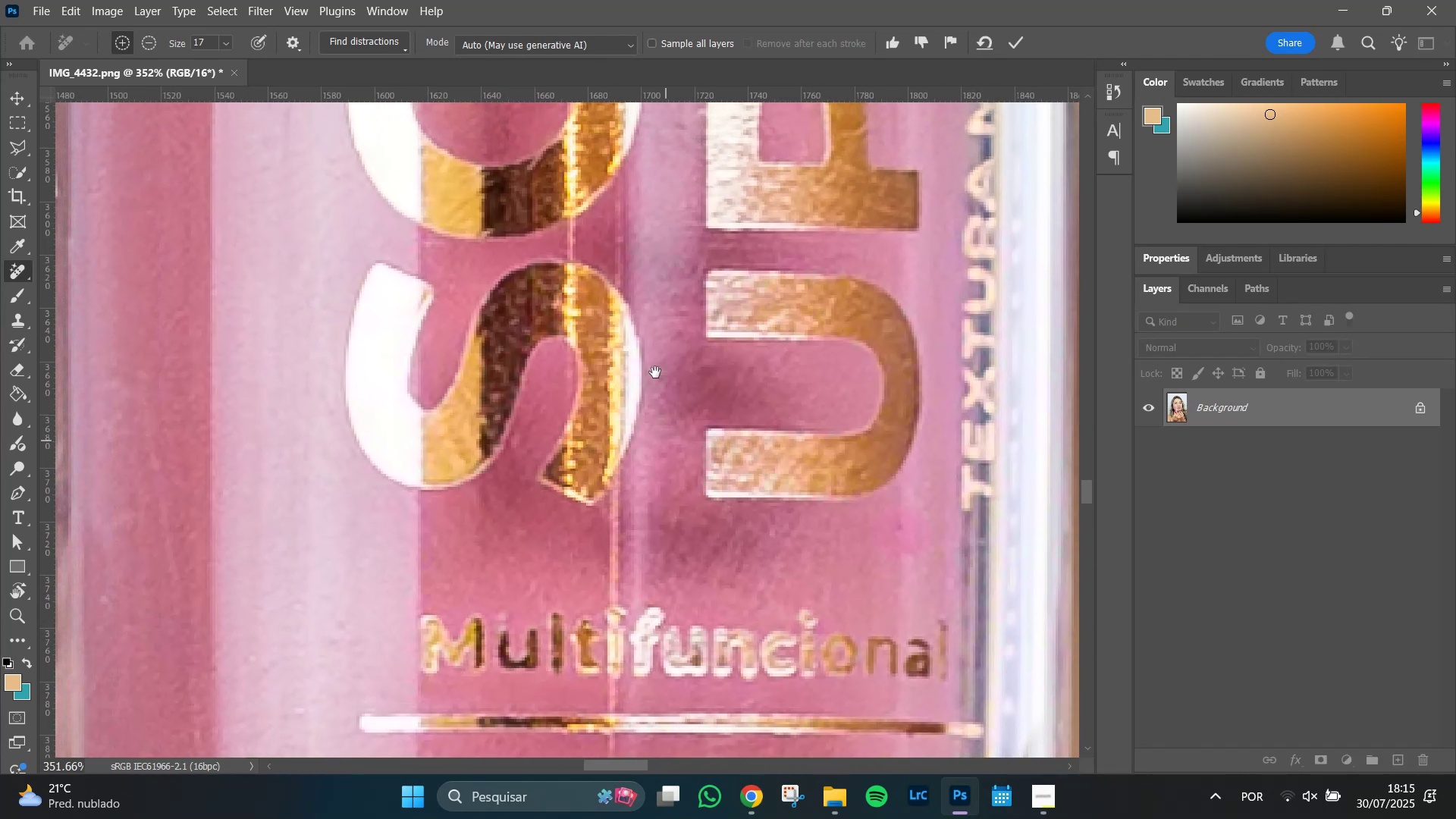 
left_click_drag(start_coordinate=[654, 343], to_coordinate=[409, 184])
 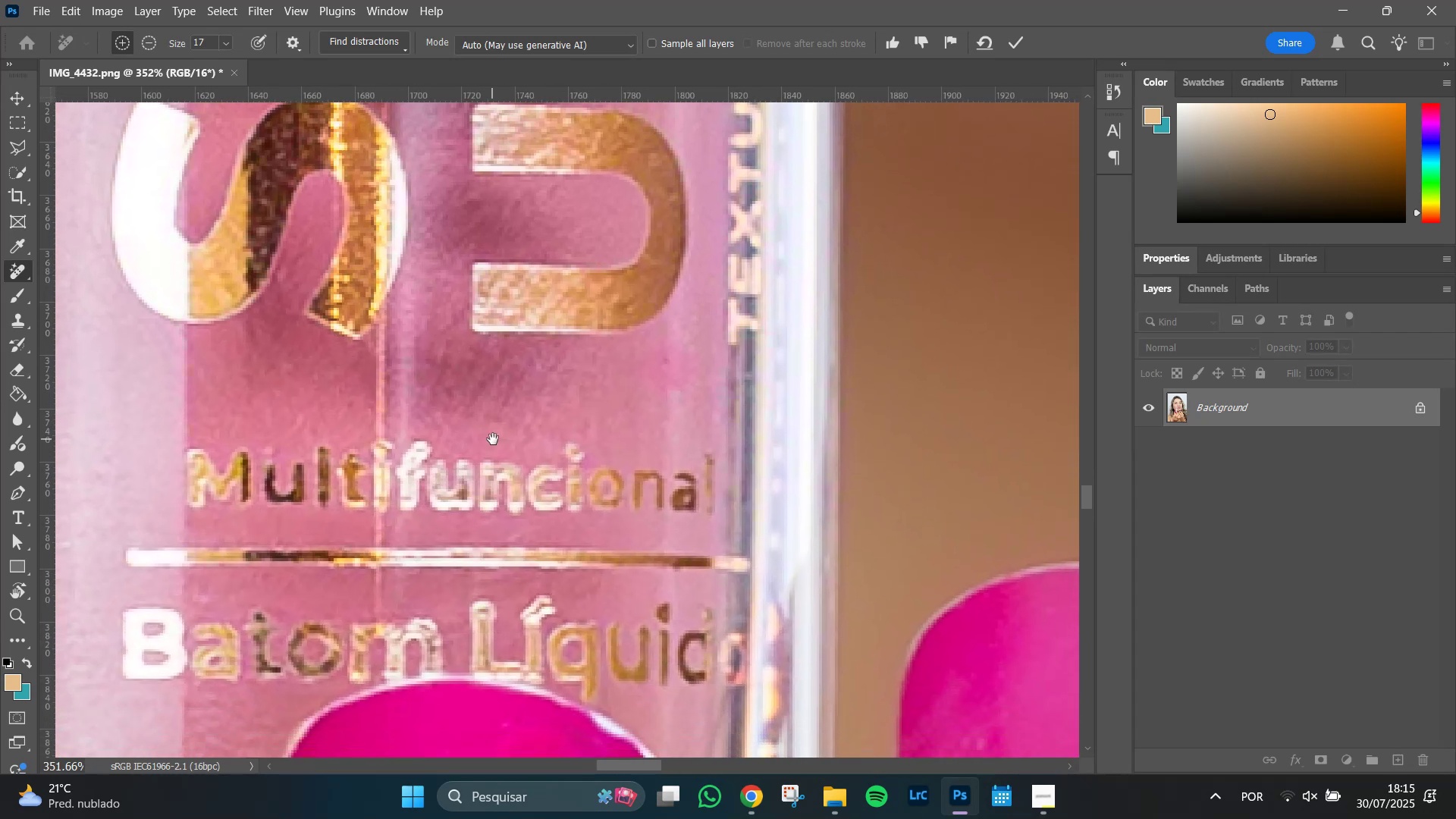 
hold_key(key=Space, duration=1.51)
 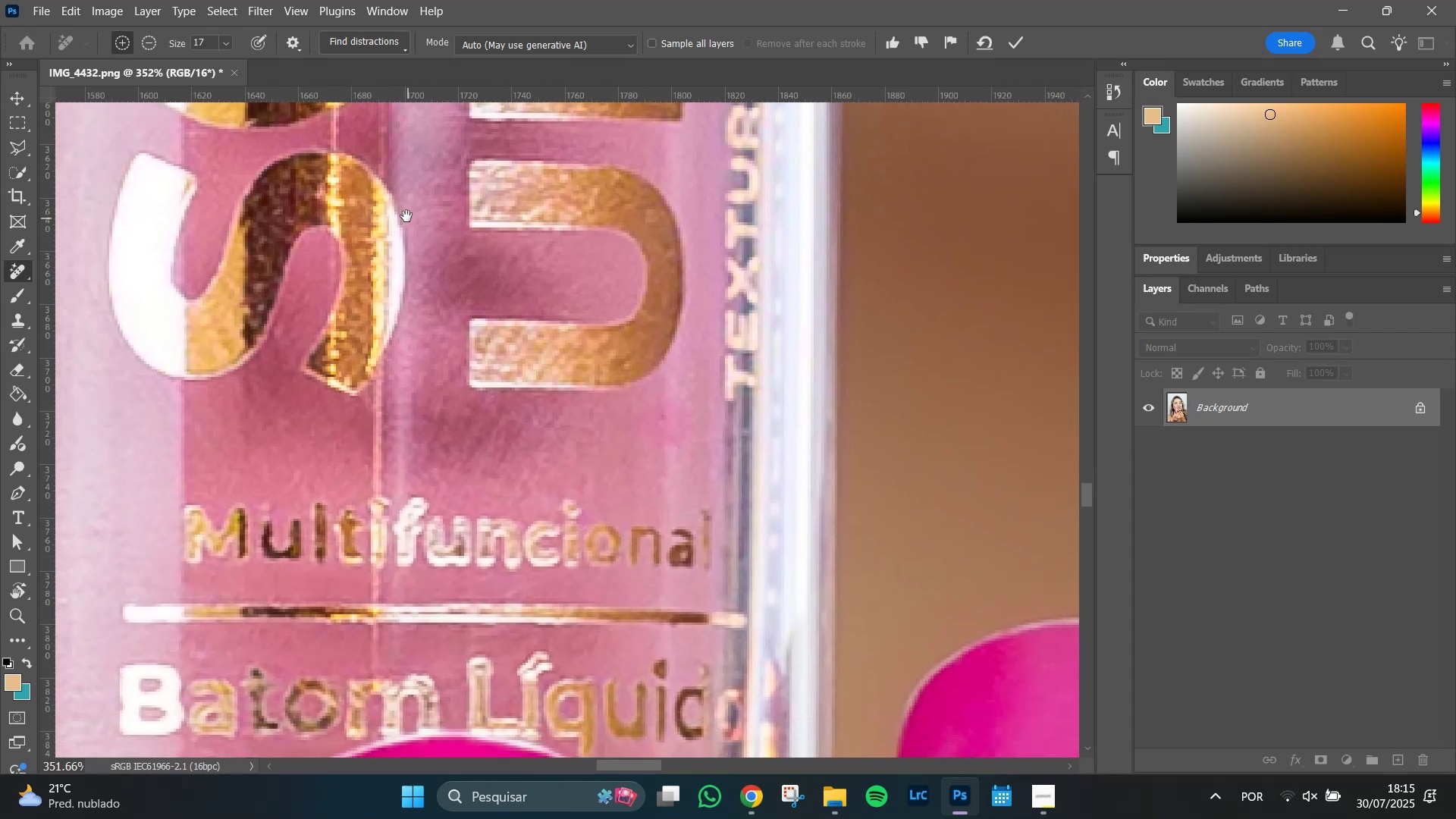 
hold_key(key=Space, duration=1.51)
 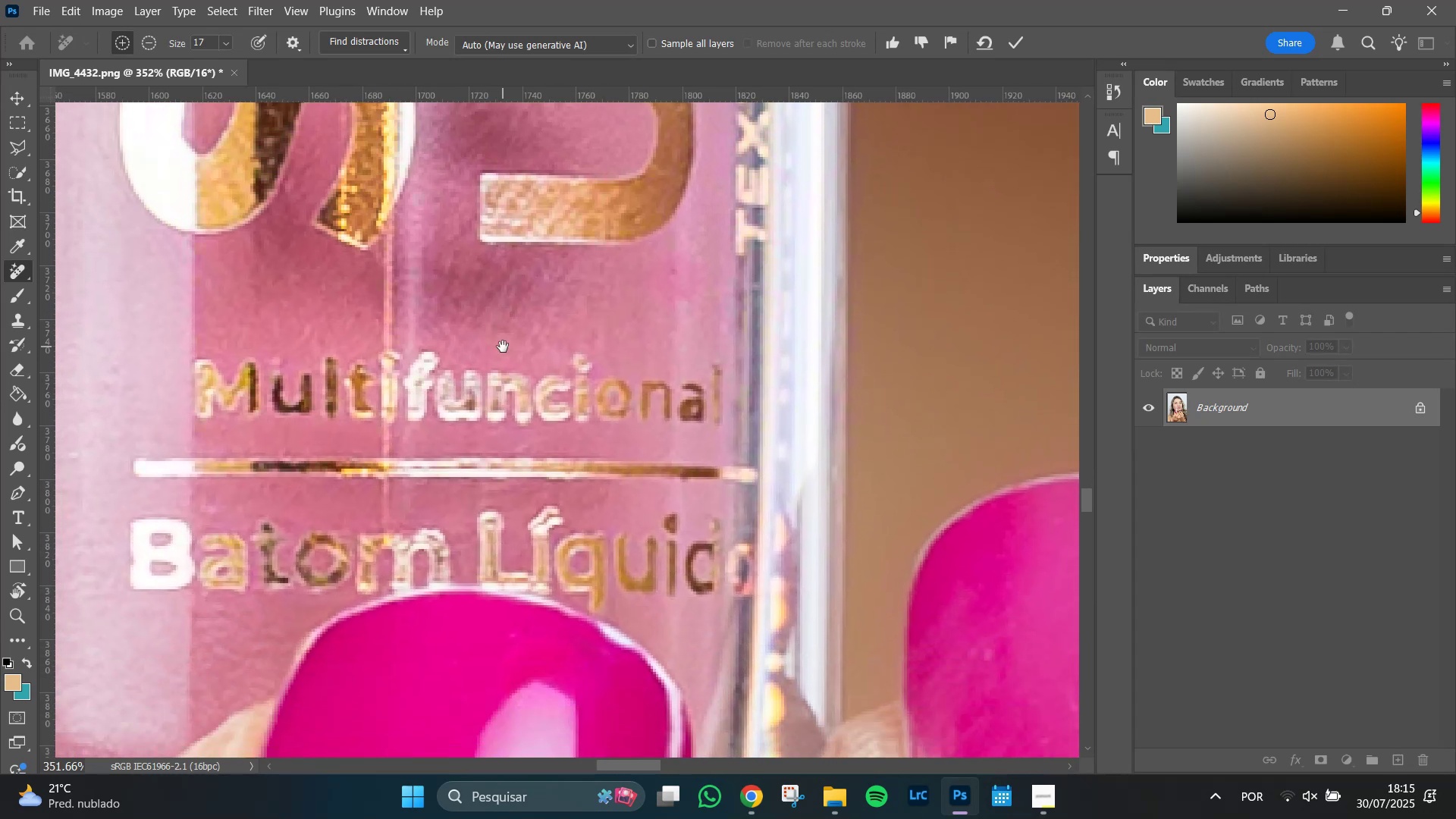 
left_click_drag(start_coordinate=[495, 436], to_coordinate=[503, 347])
 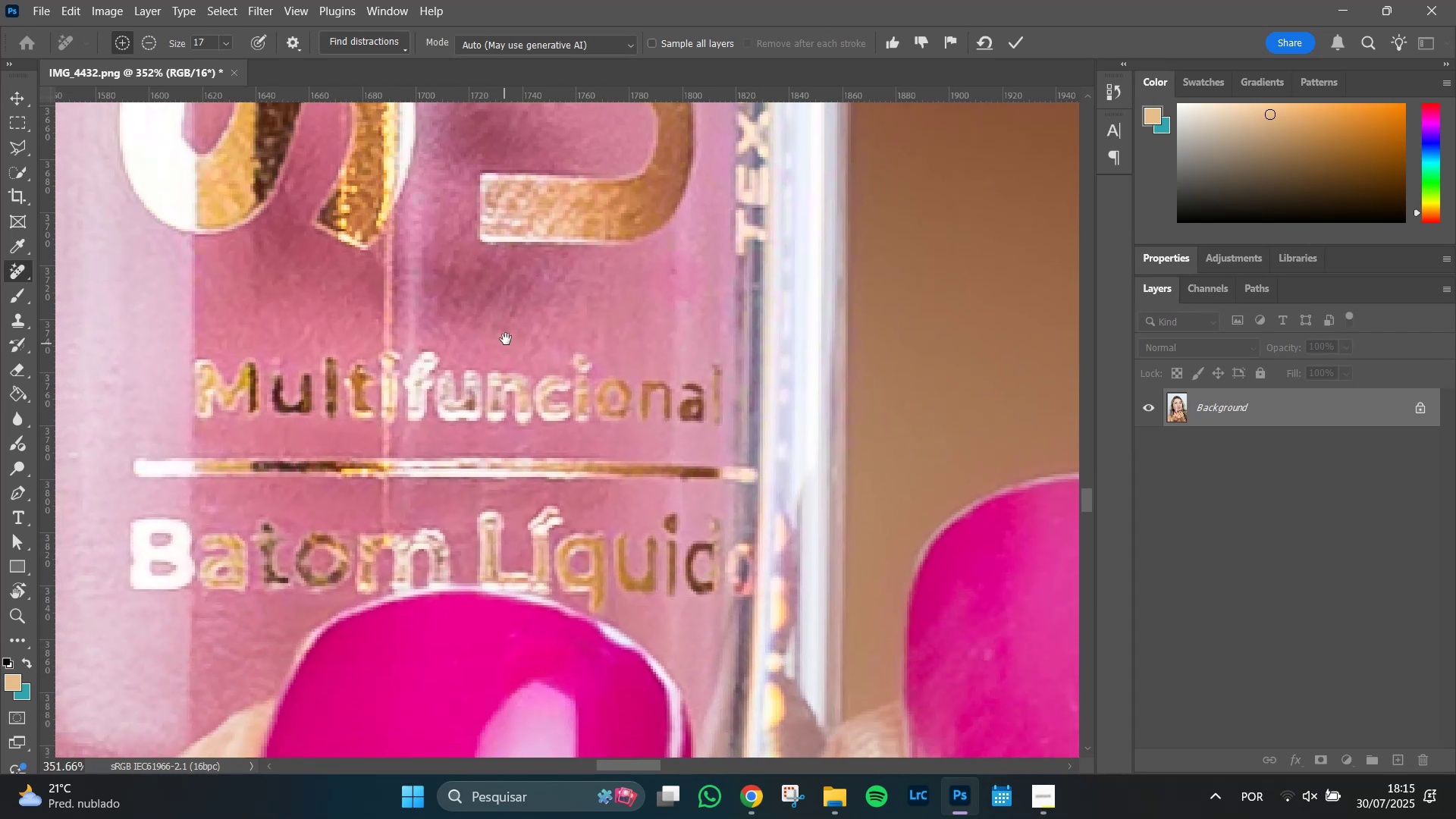 
hold_key(key=Space, duration=0.92)
 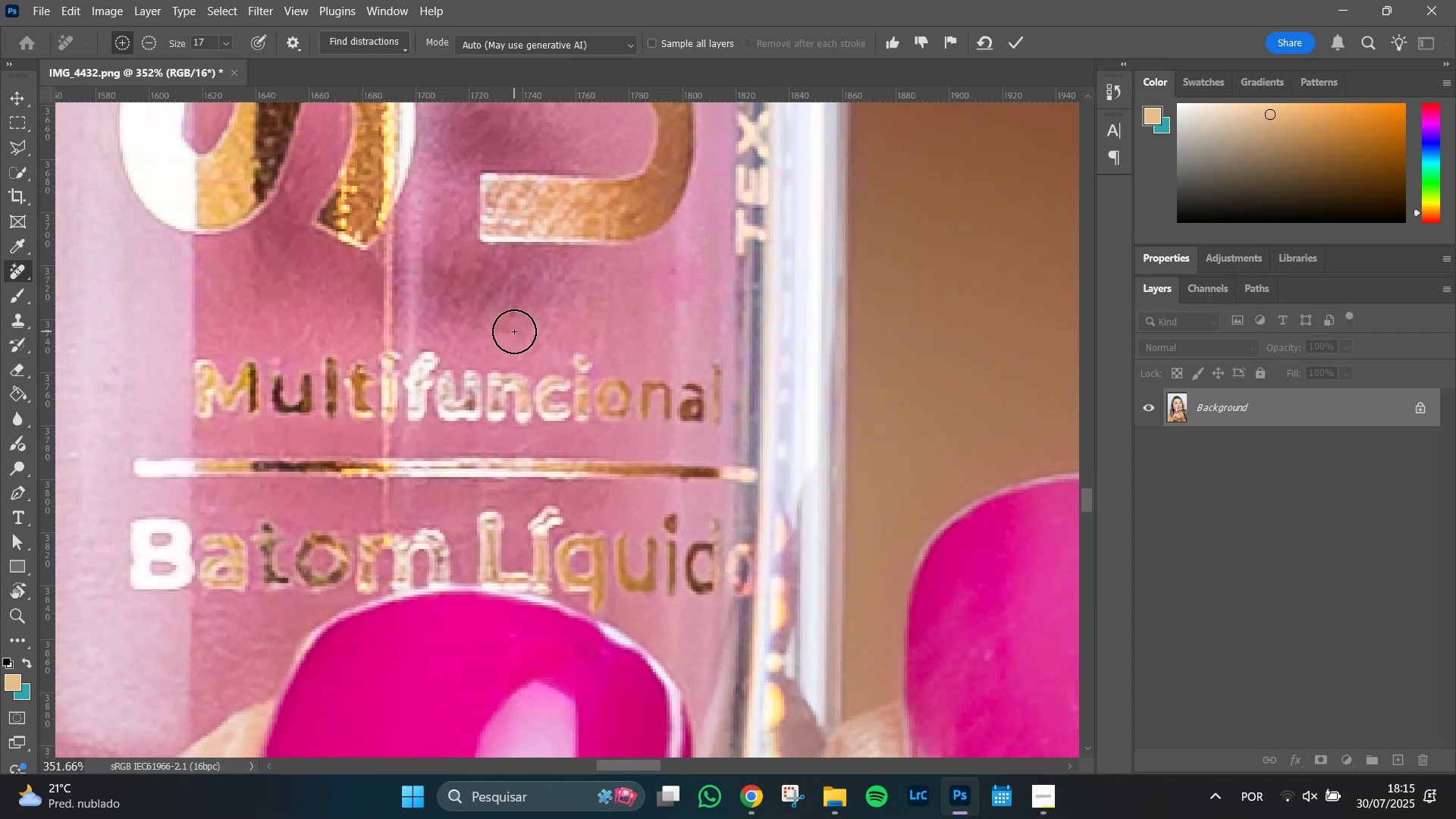 
key(Enter)
 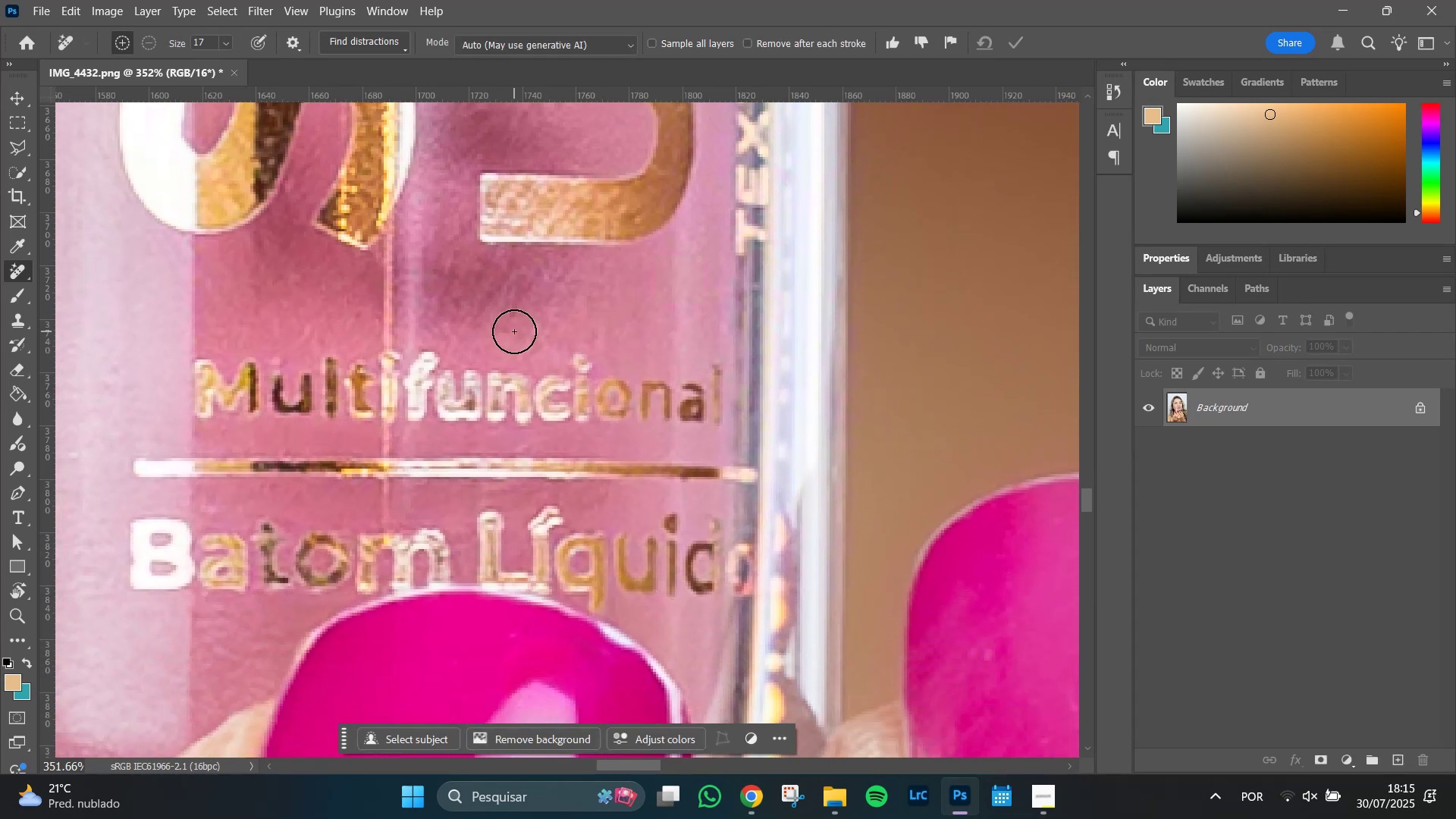 
hold_key(key=Space, duration=1.51)
 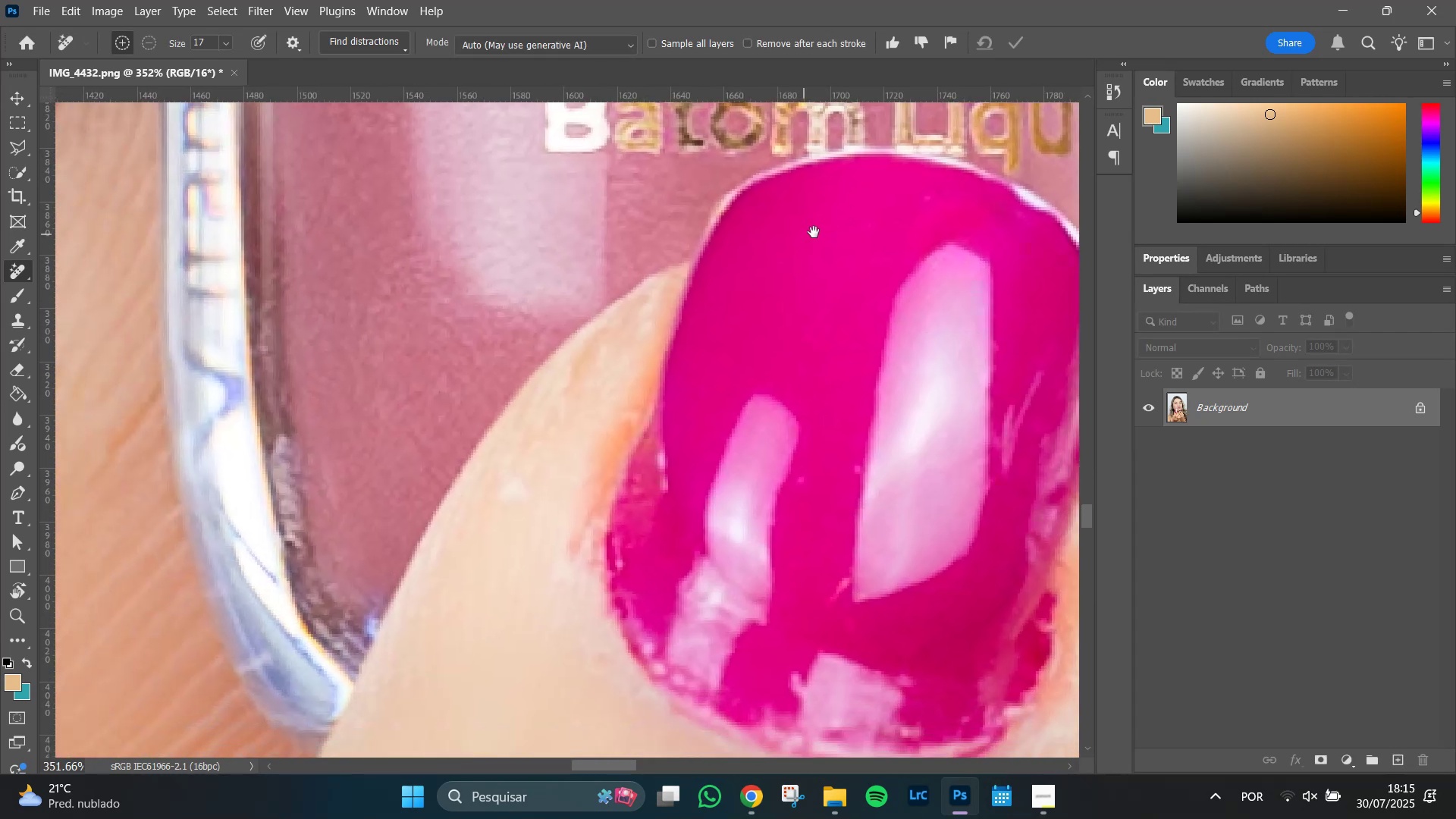 
left_click_drag(start_coordinate=[434, 602], to_coordinate=[282, 356])
 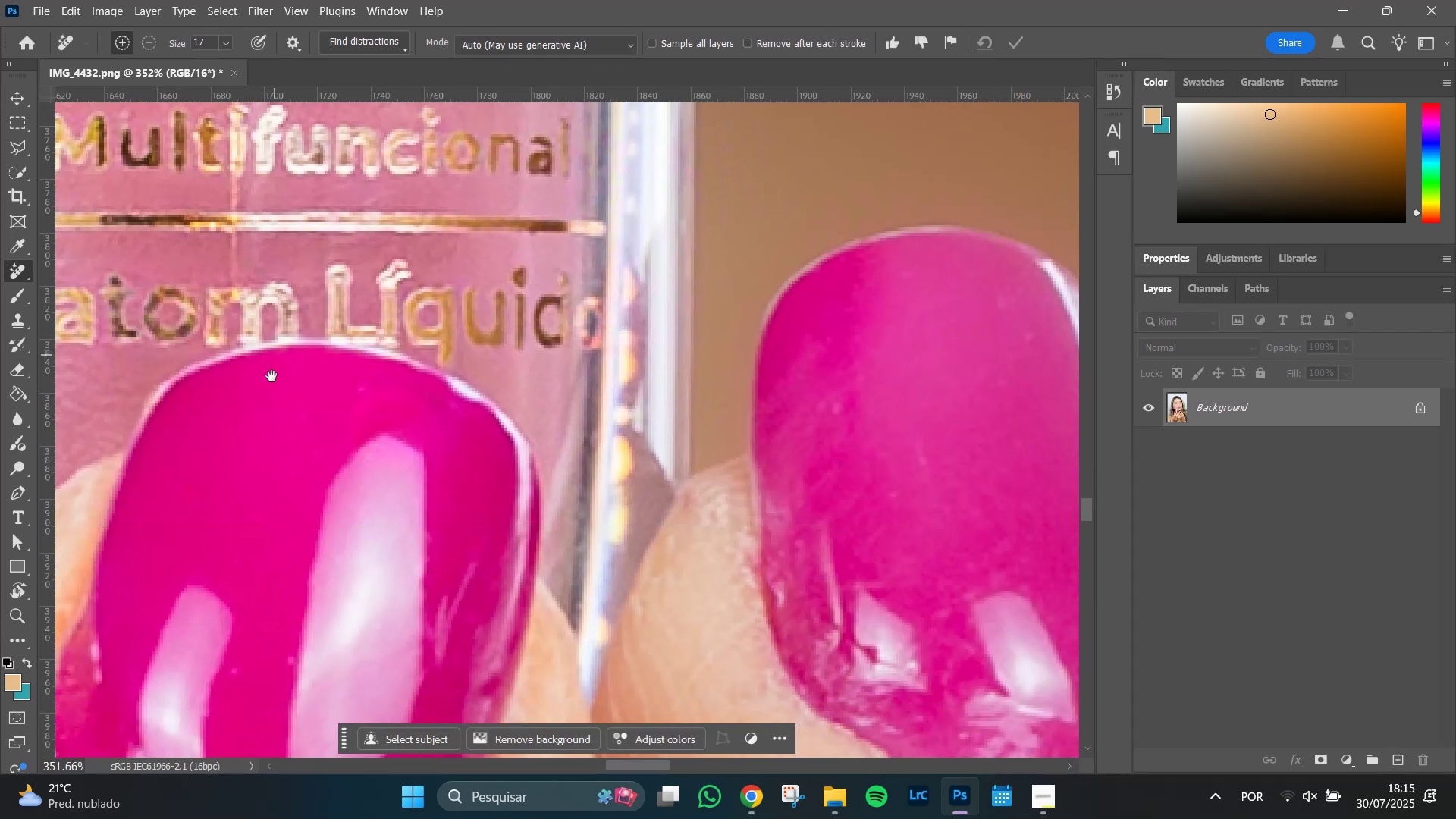 
left_click_drag(start_coordinate=[232, 428], to_coordinate=[971, 272])
 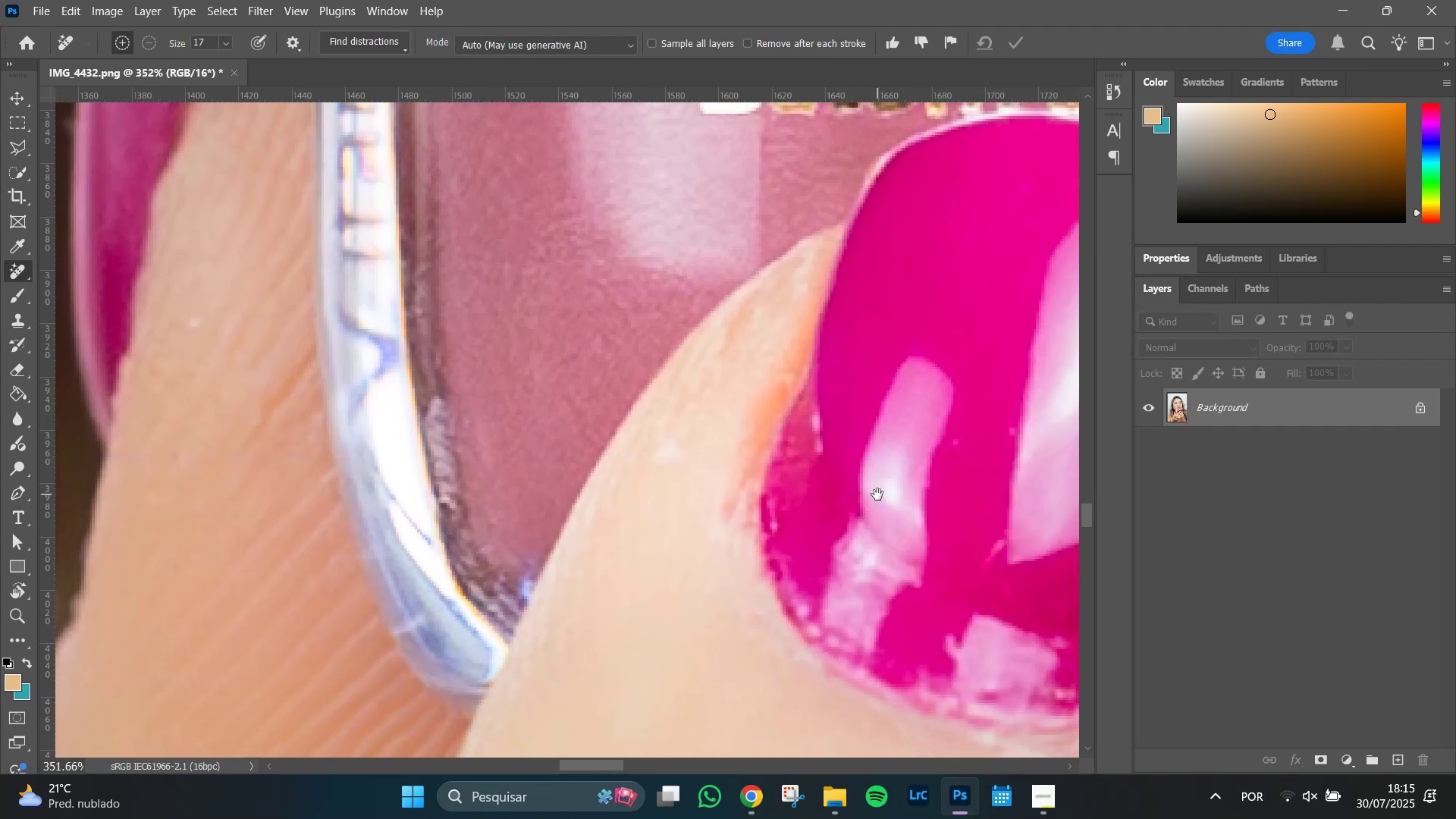 
hold_key(key=Space, duration=1.51)
 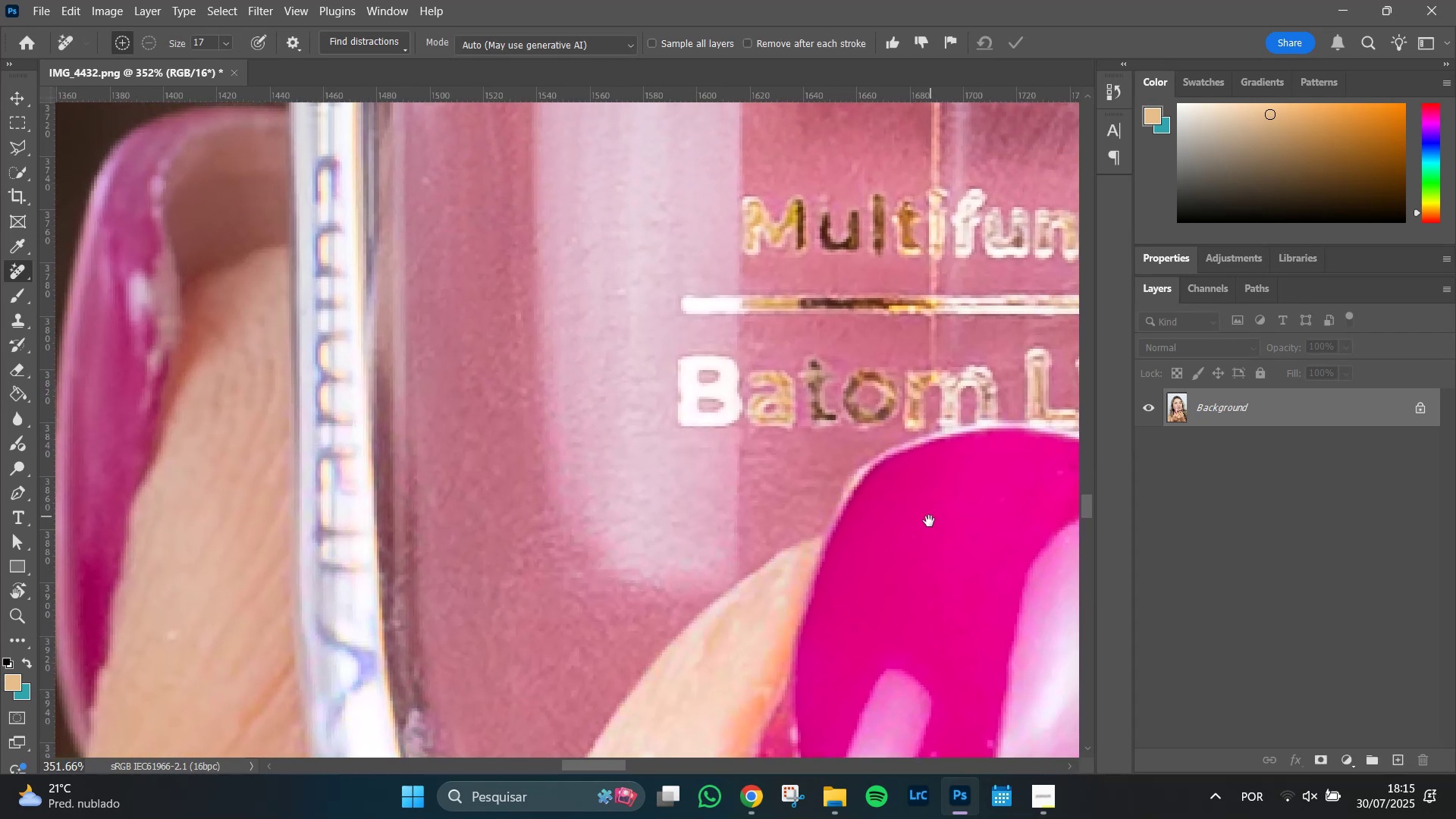 
hold_key(key=Space, duration=1.51)
 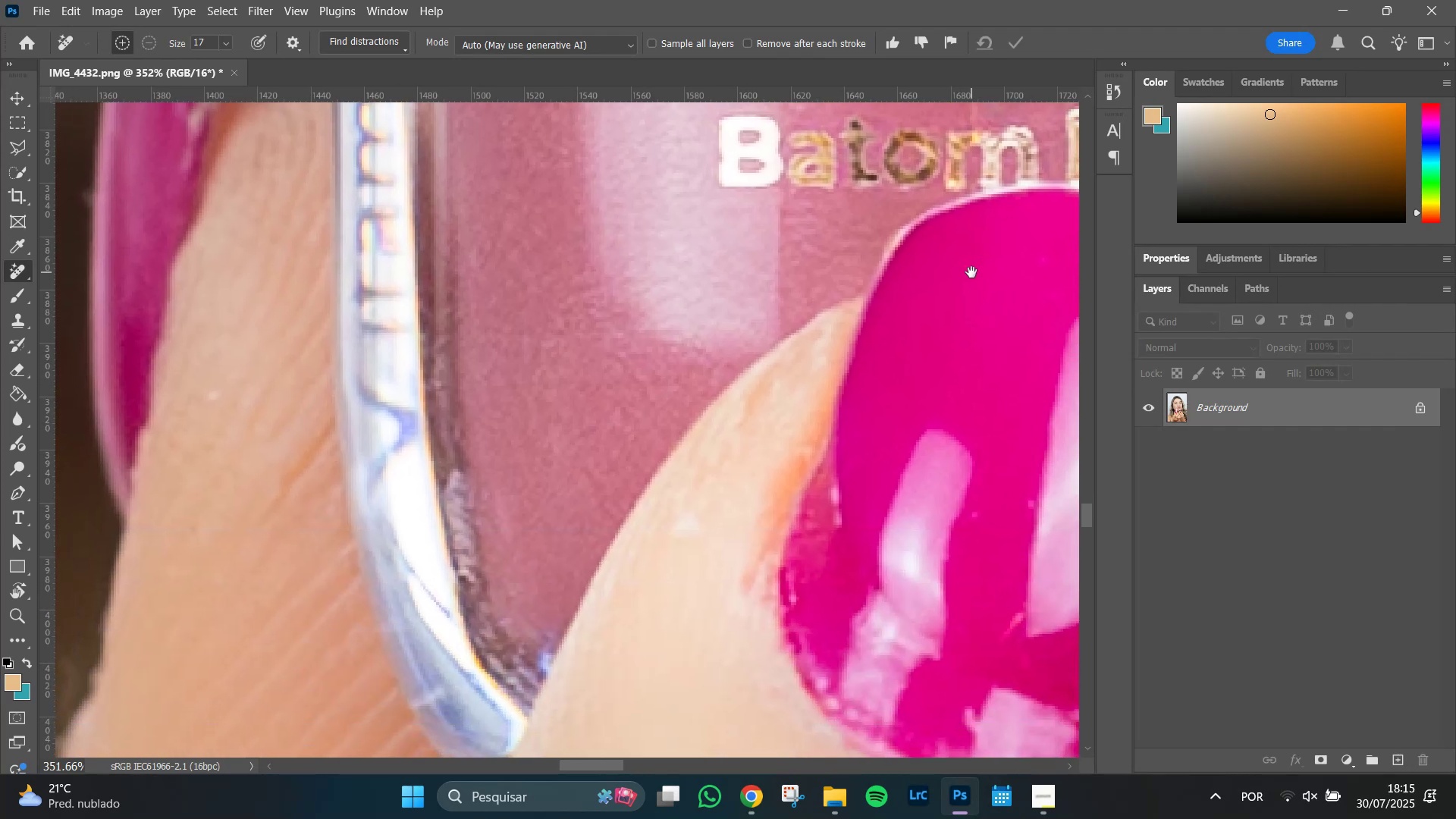 
hold_key(key=Space, duration=0.51)
 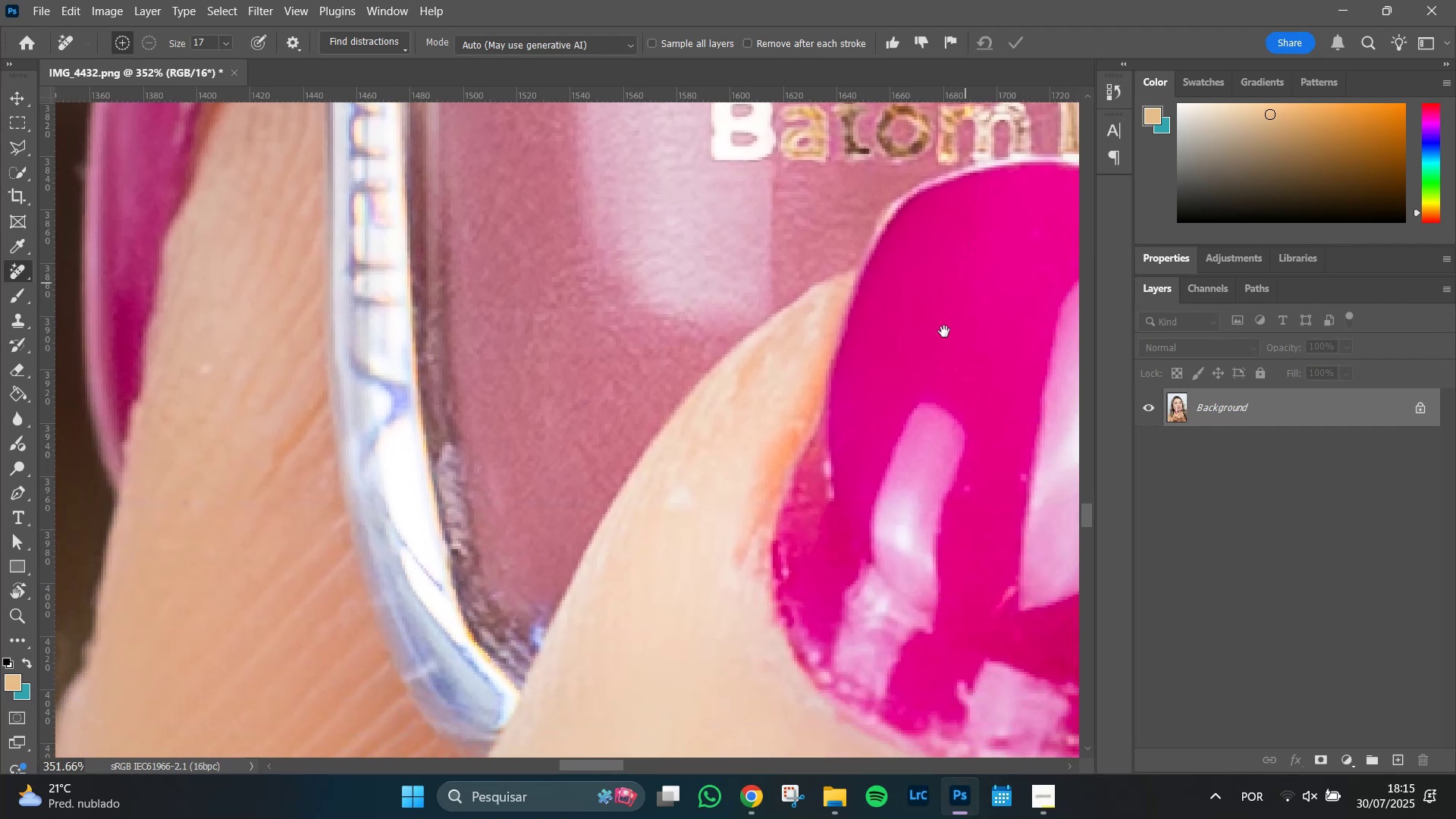 
hold_key(key=AltLeft, duration=1.11)
scroll: coordinate [877, 495], scroll_direction: down, amount: 7.0
 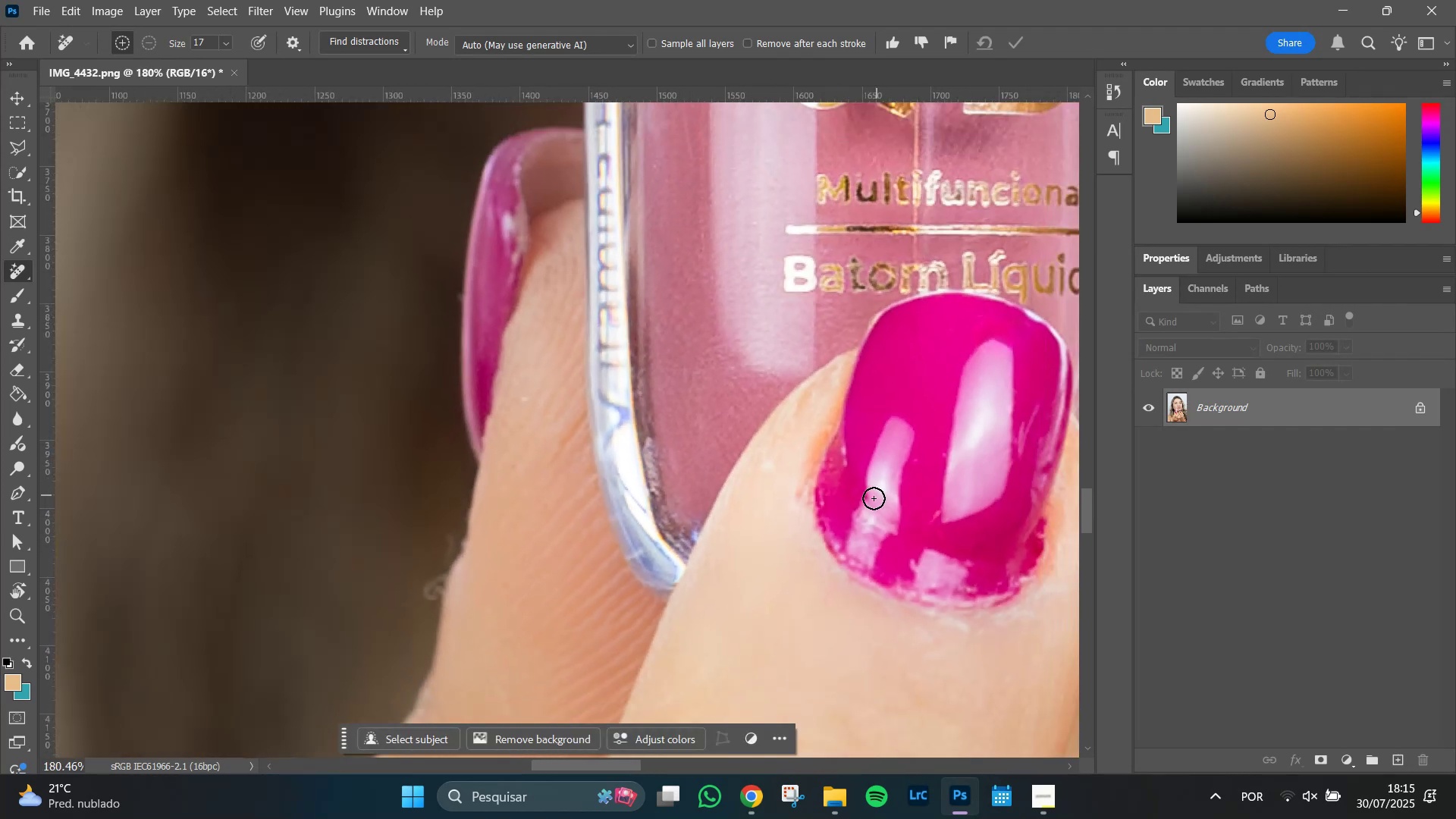 
hold_key(key=Space, duration=0.98)
 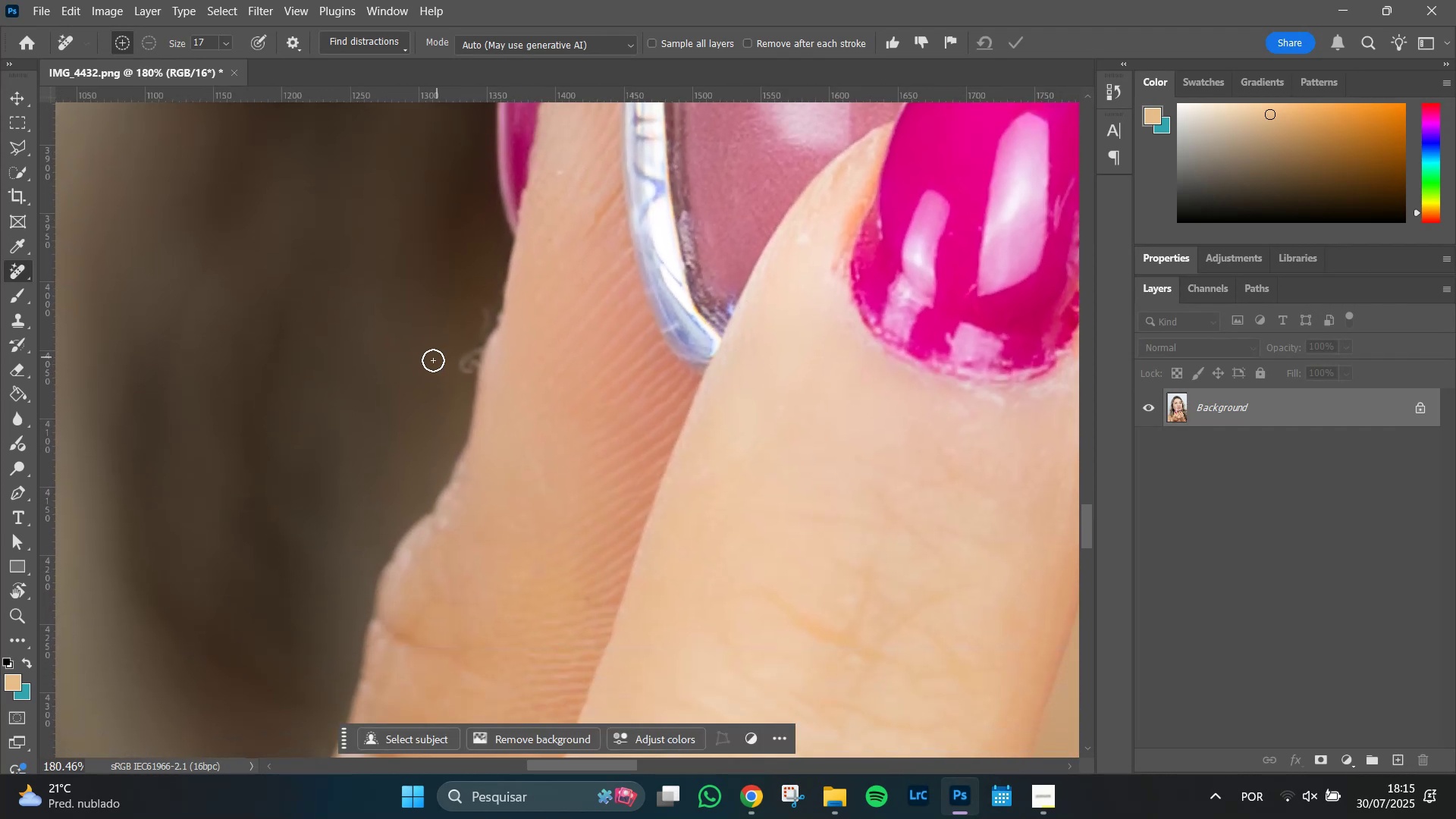 
left_click_drag(start_coordinate=[698, 592], to_coordinate=[734, 365])
 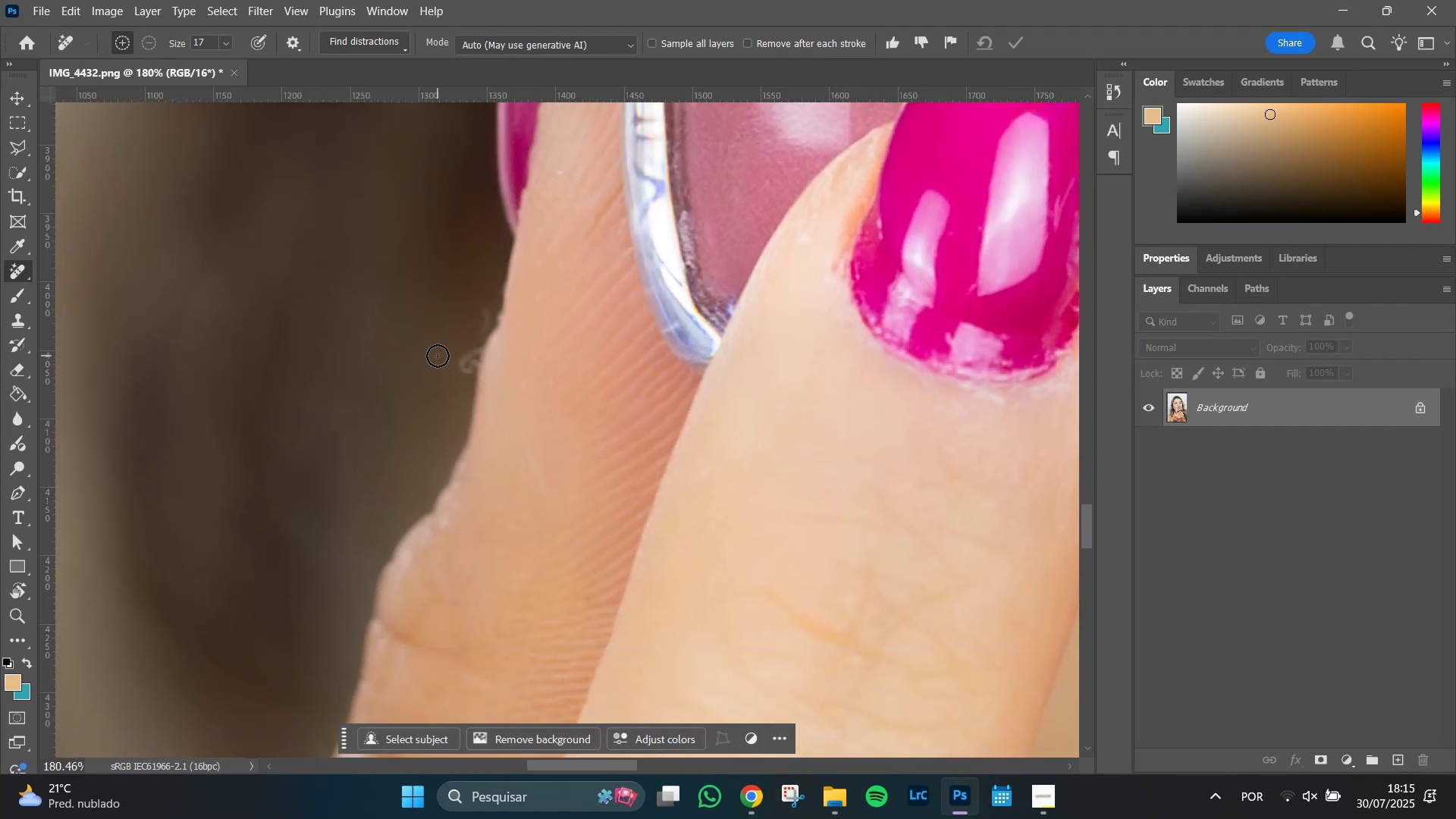 
hold_key(key=AltLeft, duration=0.49)
 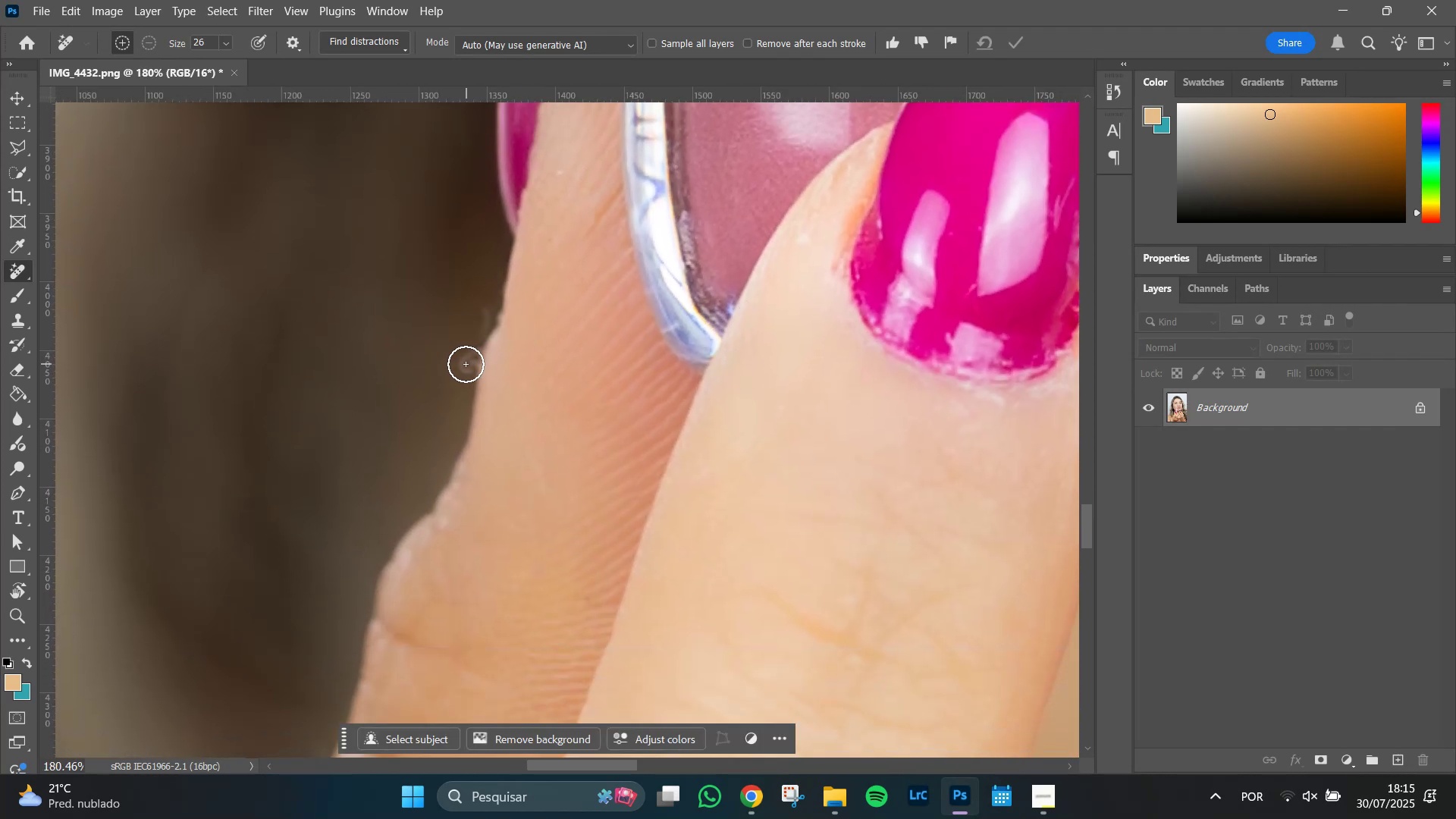 
left_click_drag(start_coordinate=[464, 364], to_coordinate=[484, 316])
 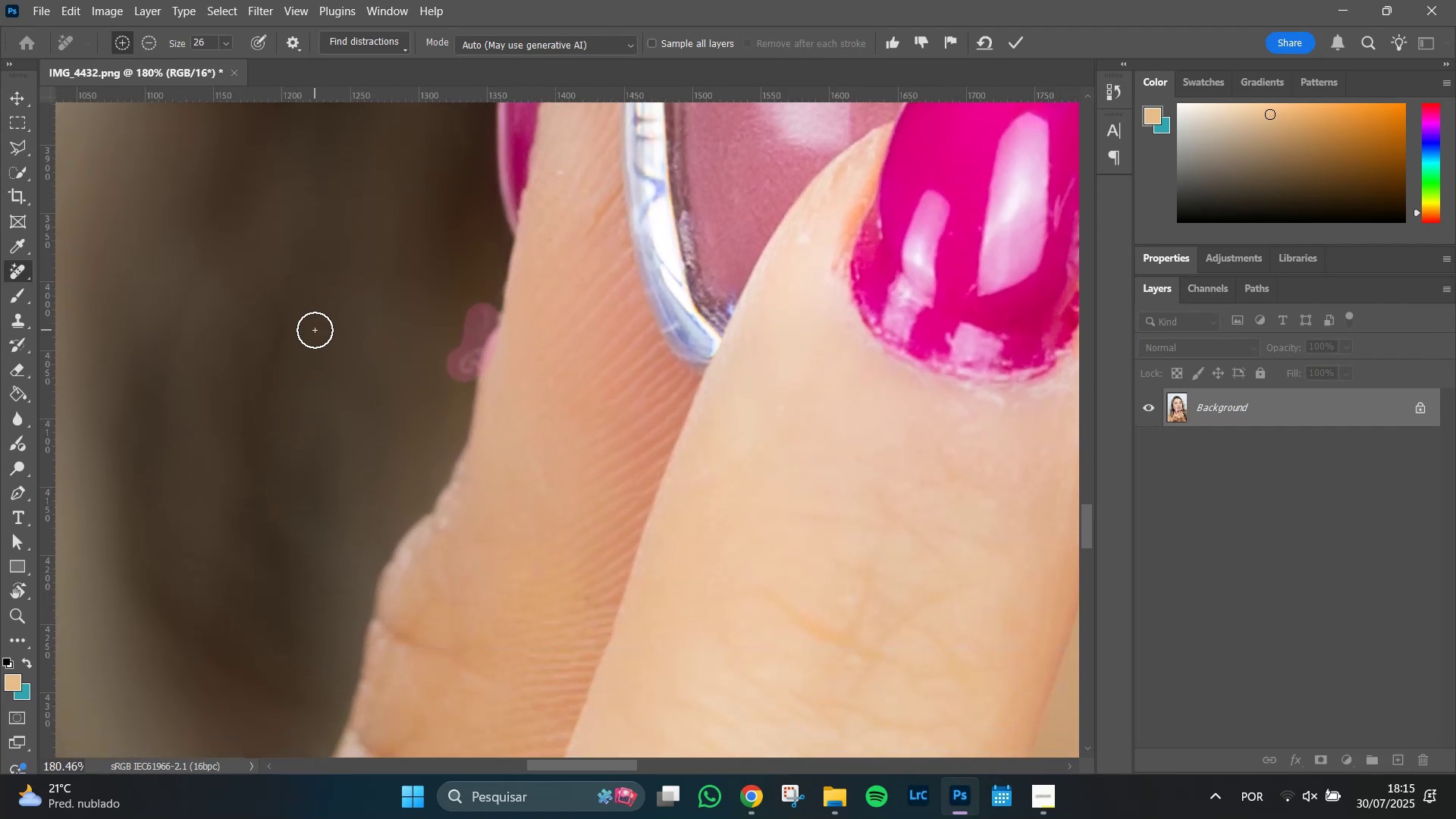 
key(Enter)
 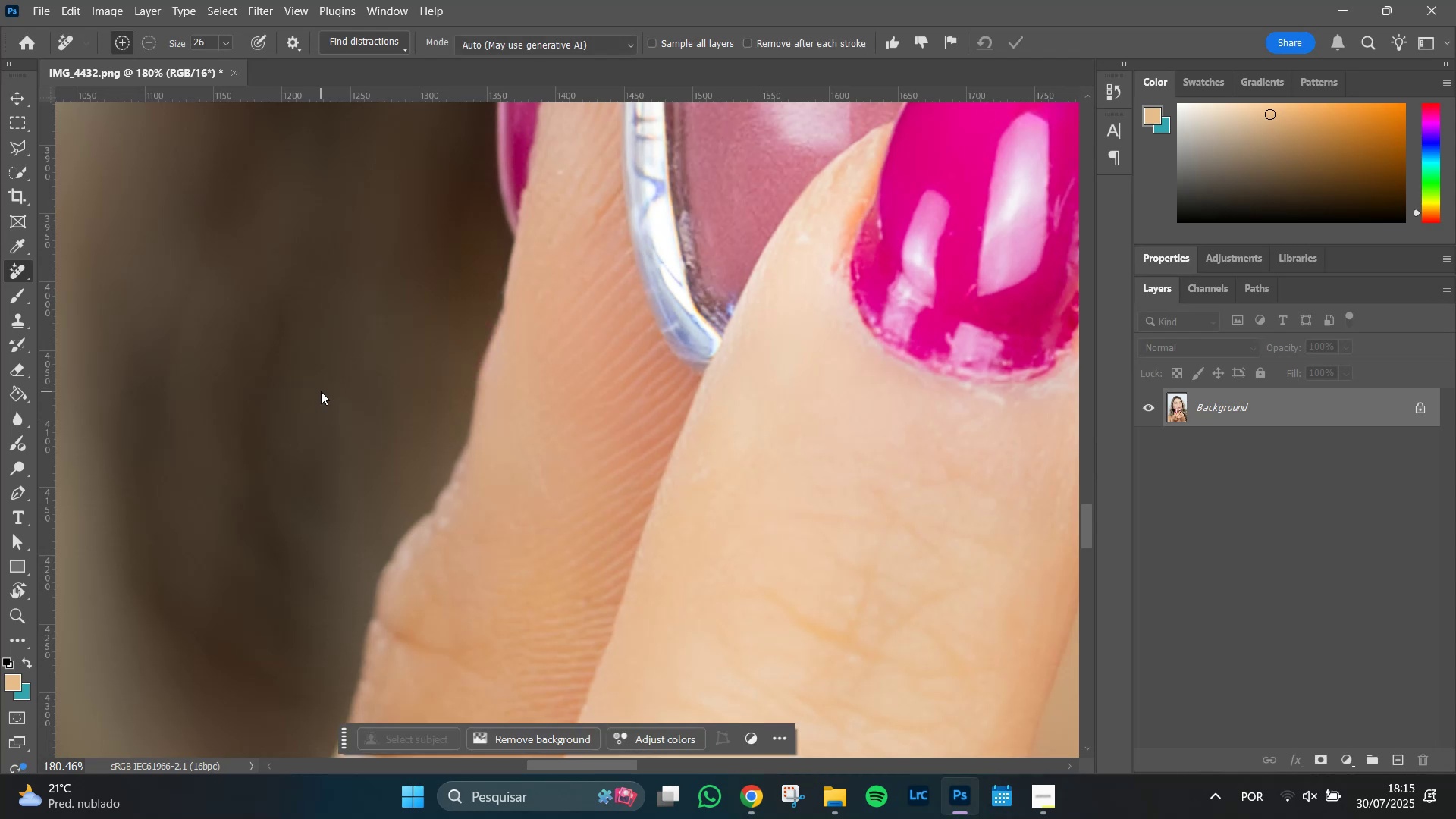 
hold_key(key=Space, duration=1.51)
 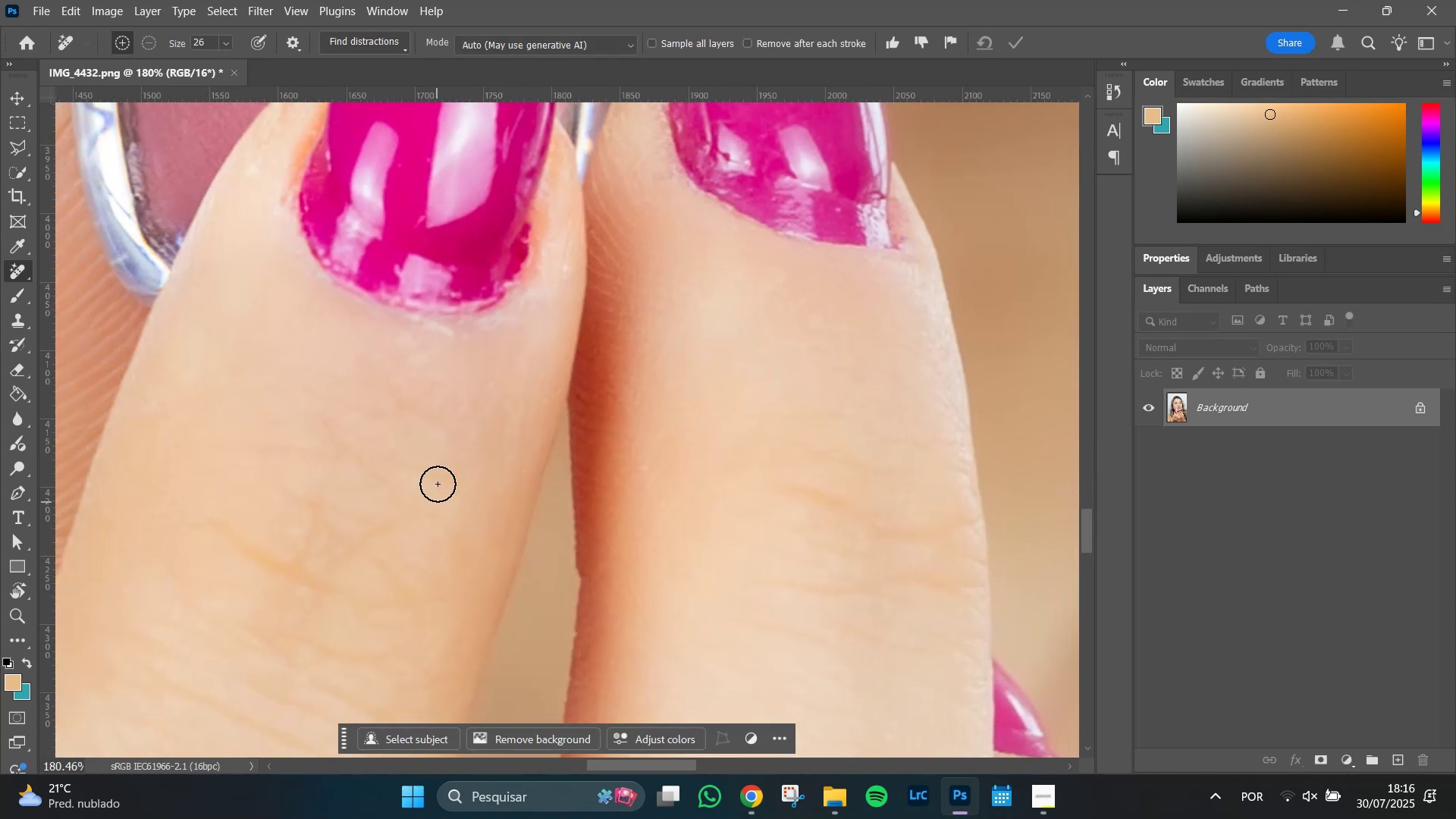 
left_click_drag(start_coordinate=[984, 579], to_coordinate=[432, 511])
 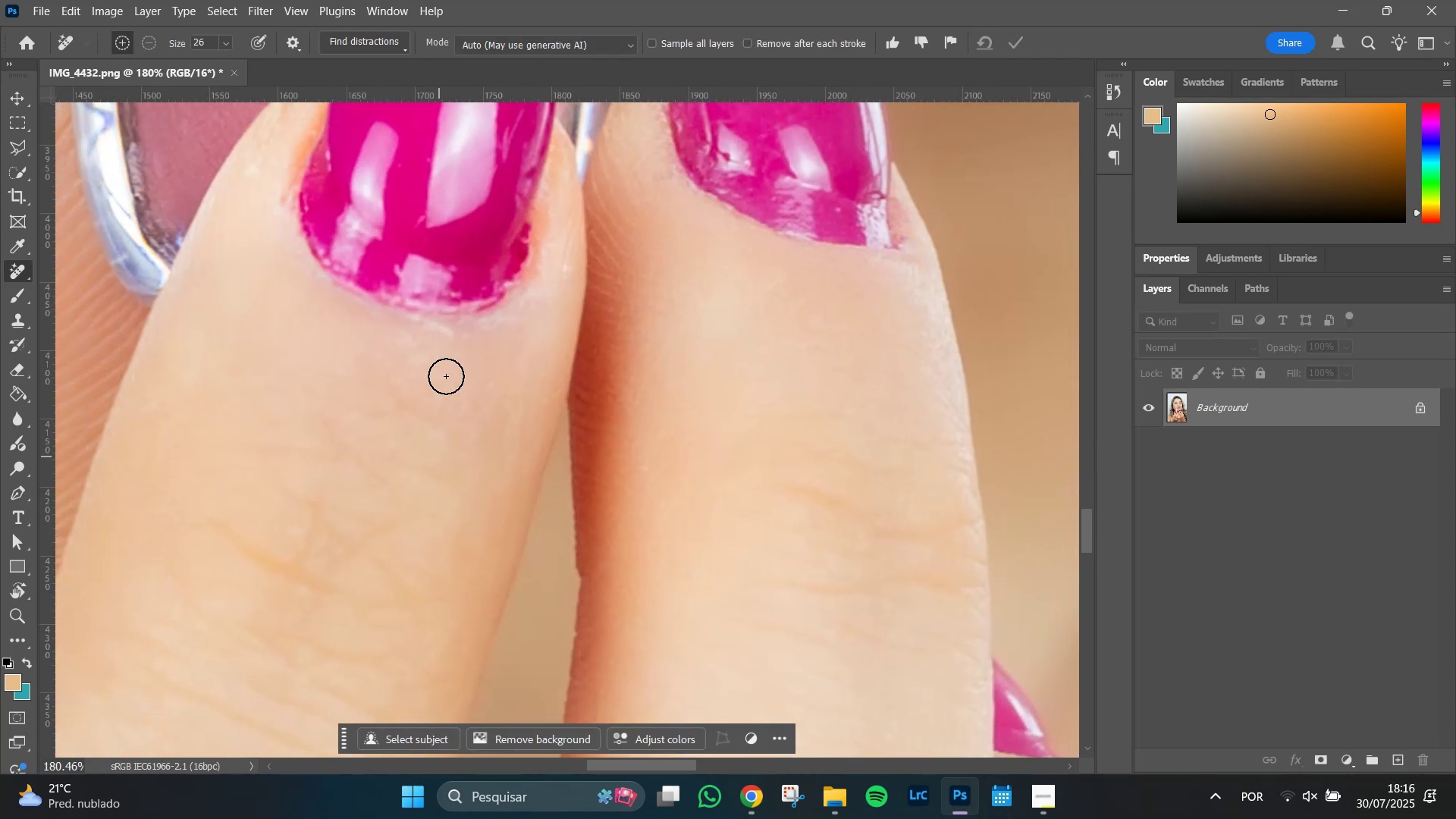 
key(Space)
 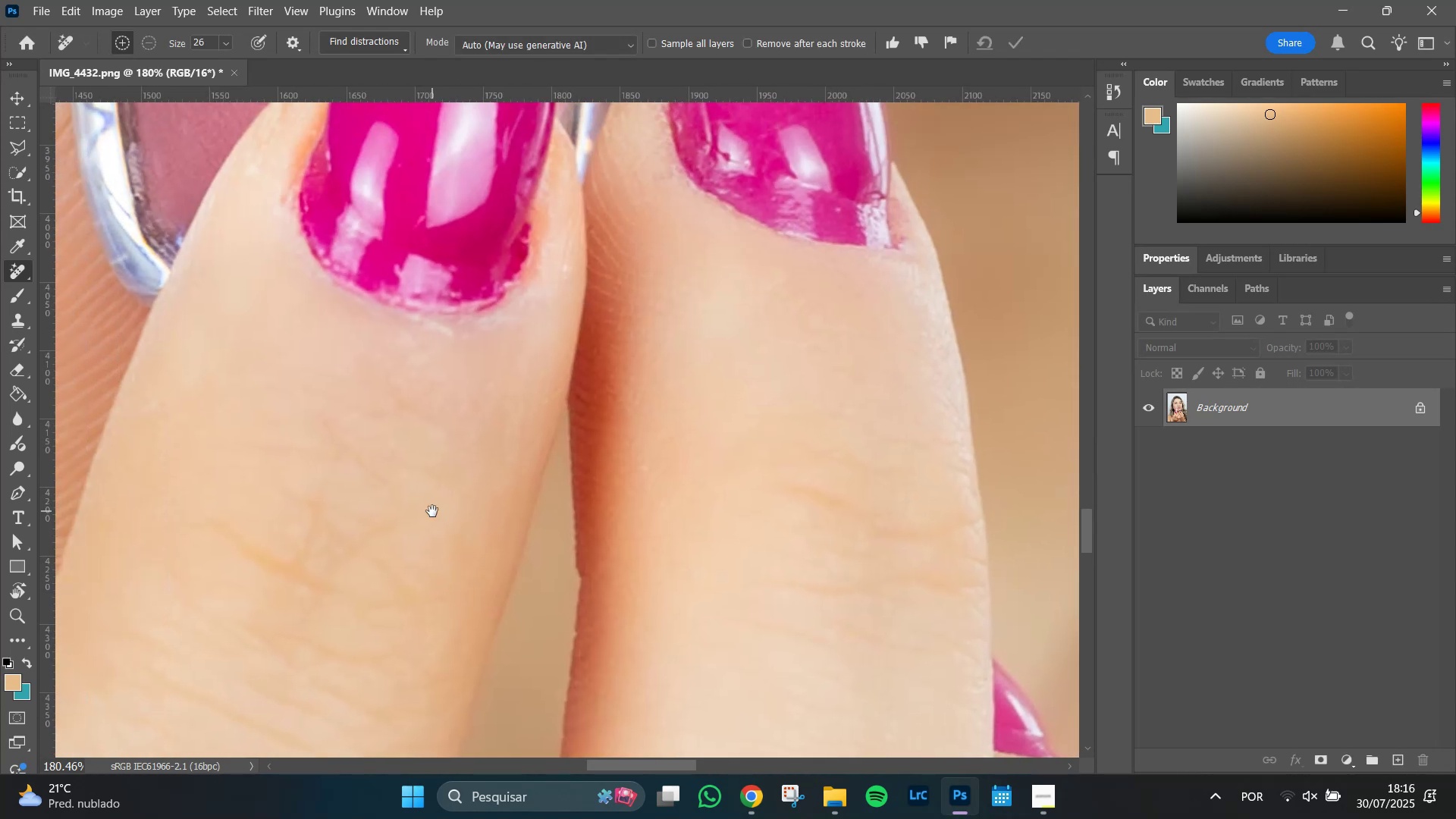 
key(Space)
 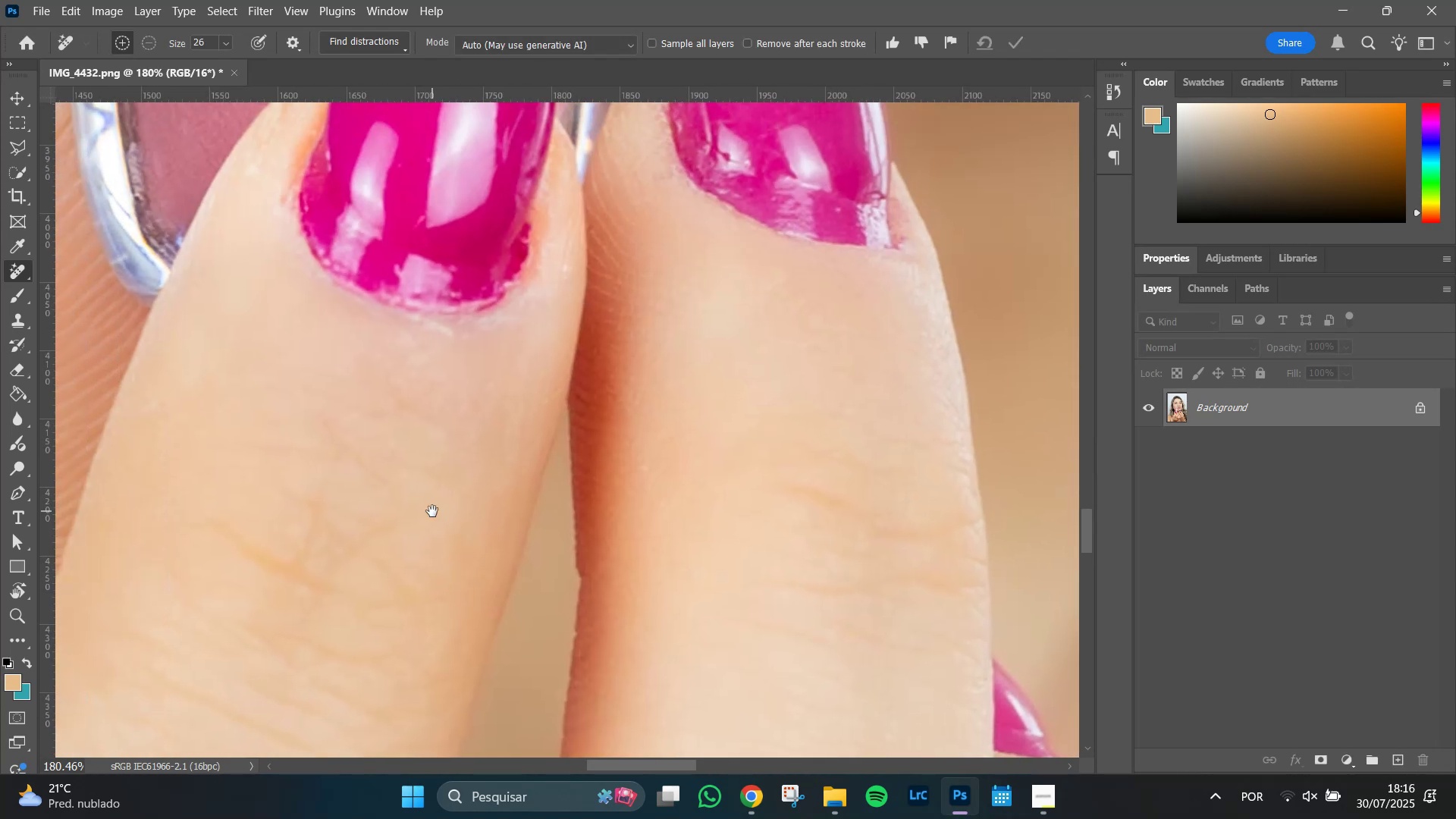 
key(Space)
 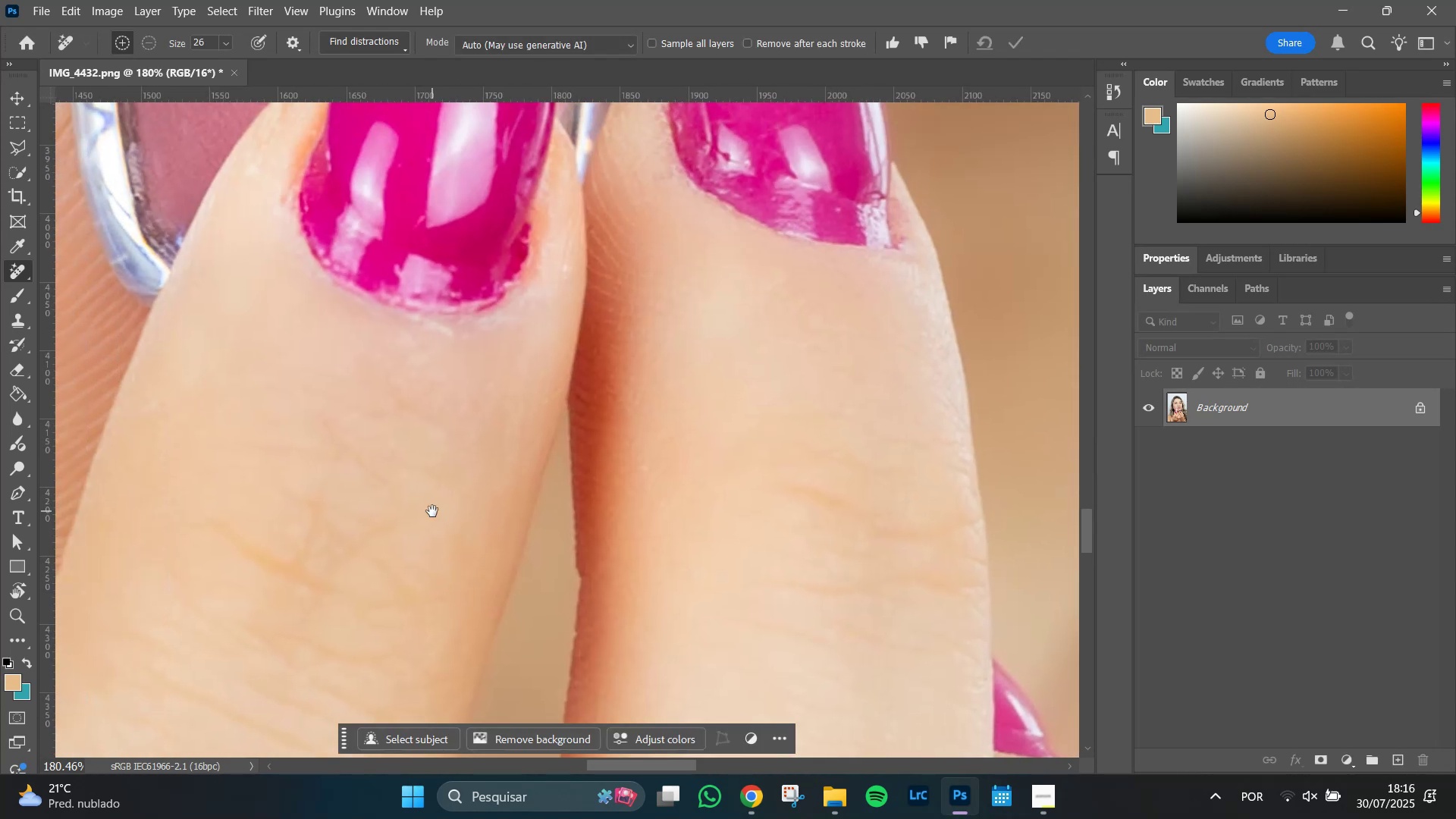 
key(Space)
 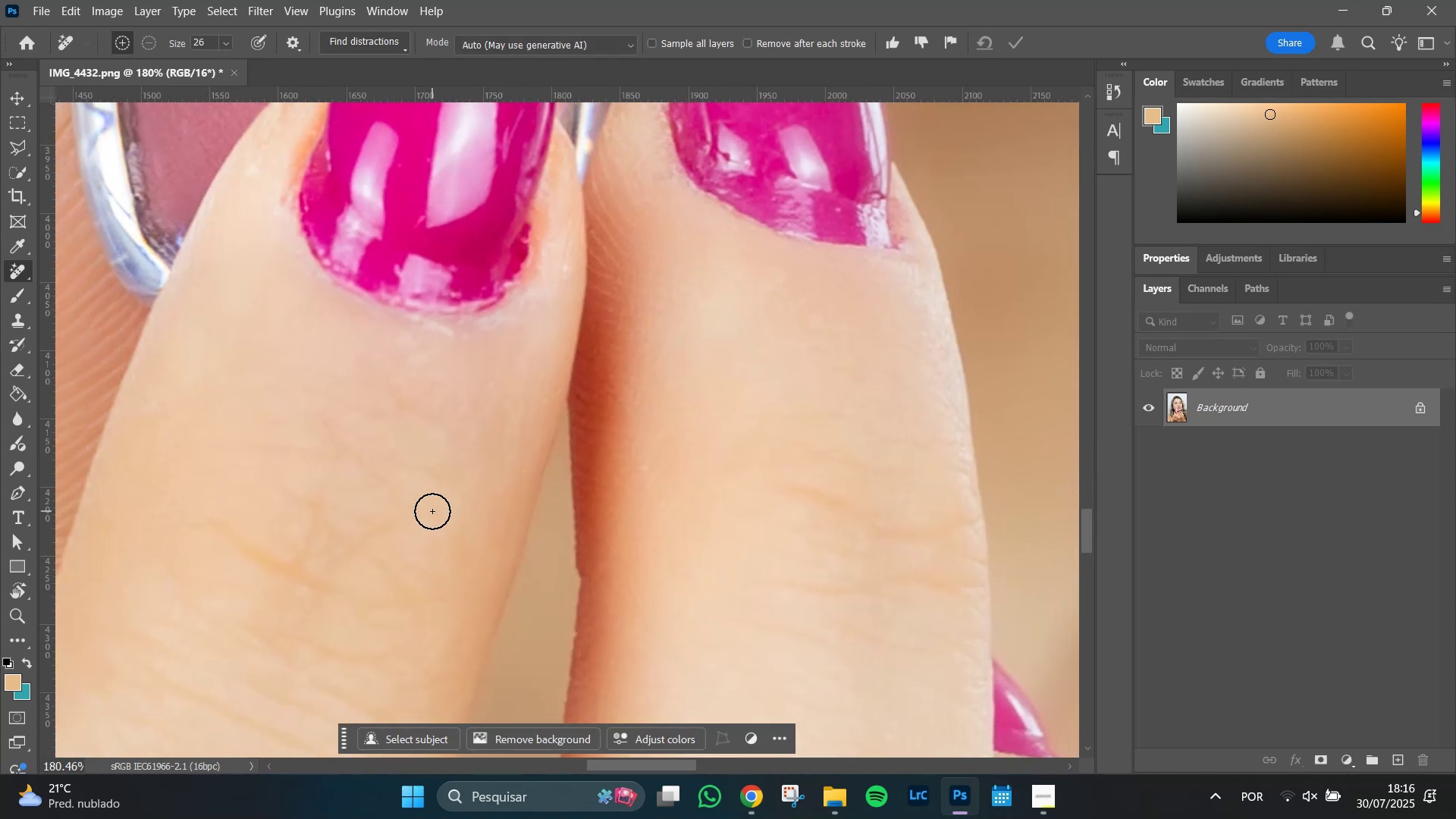 
key(Space)
 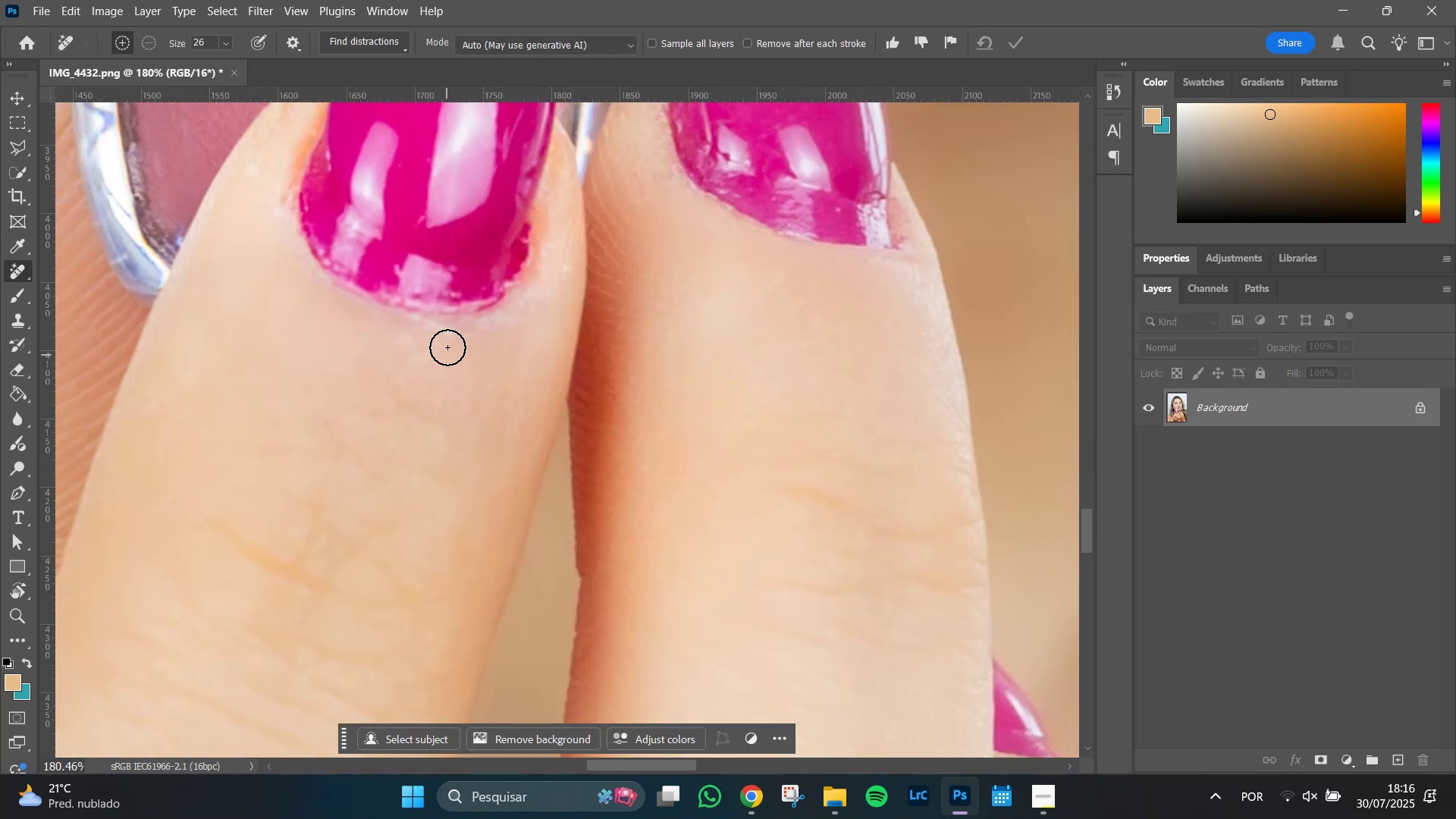 
hold_key(key=AltLeft, duration=1.34)
scroll: coordinate [636, 537], scroll_direction: down, amount: 9.0
 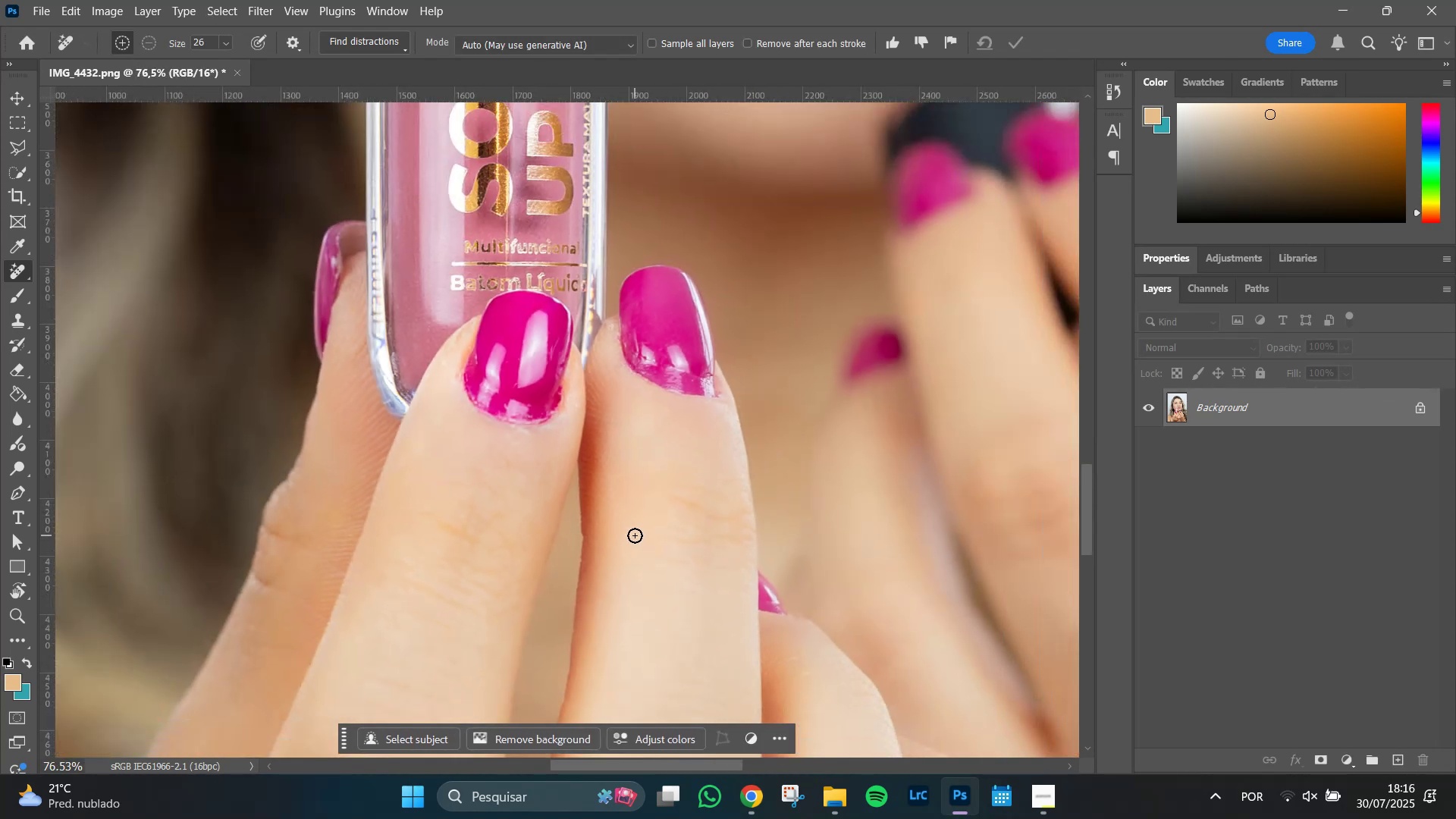 
hold_key(key=Space, duration=1.51)
 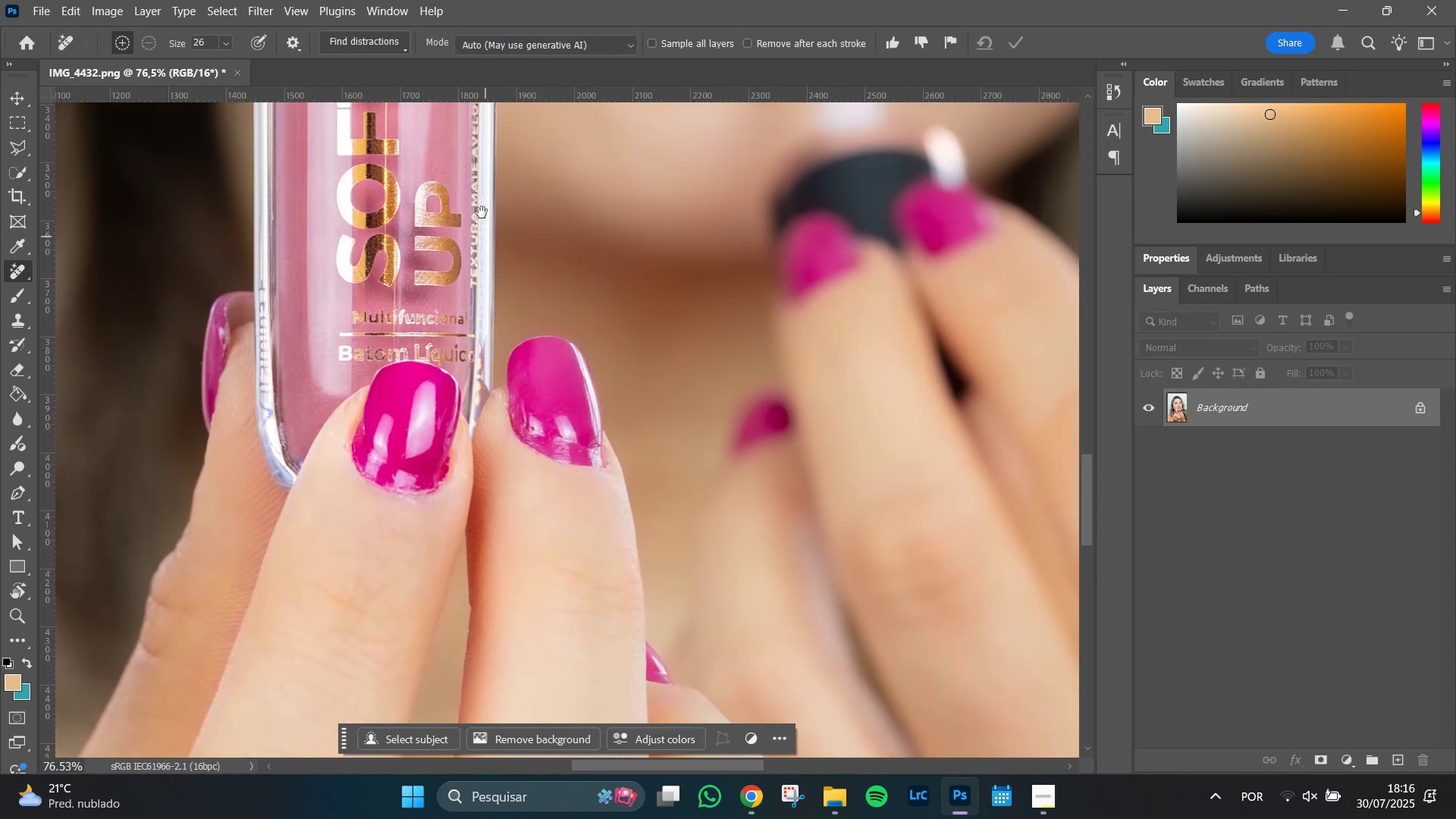 
left_click_drag(start_coordinate=[708, 532], to_coordinate=[596, 603])
 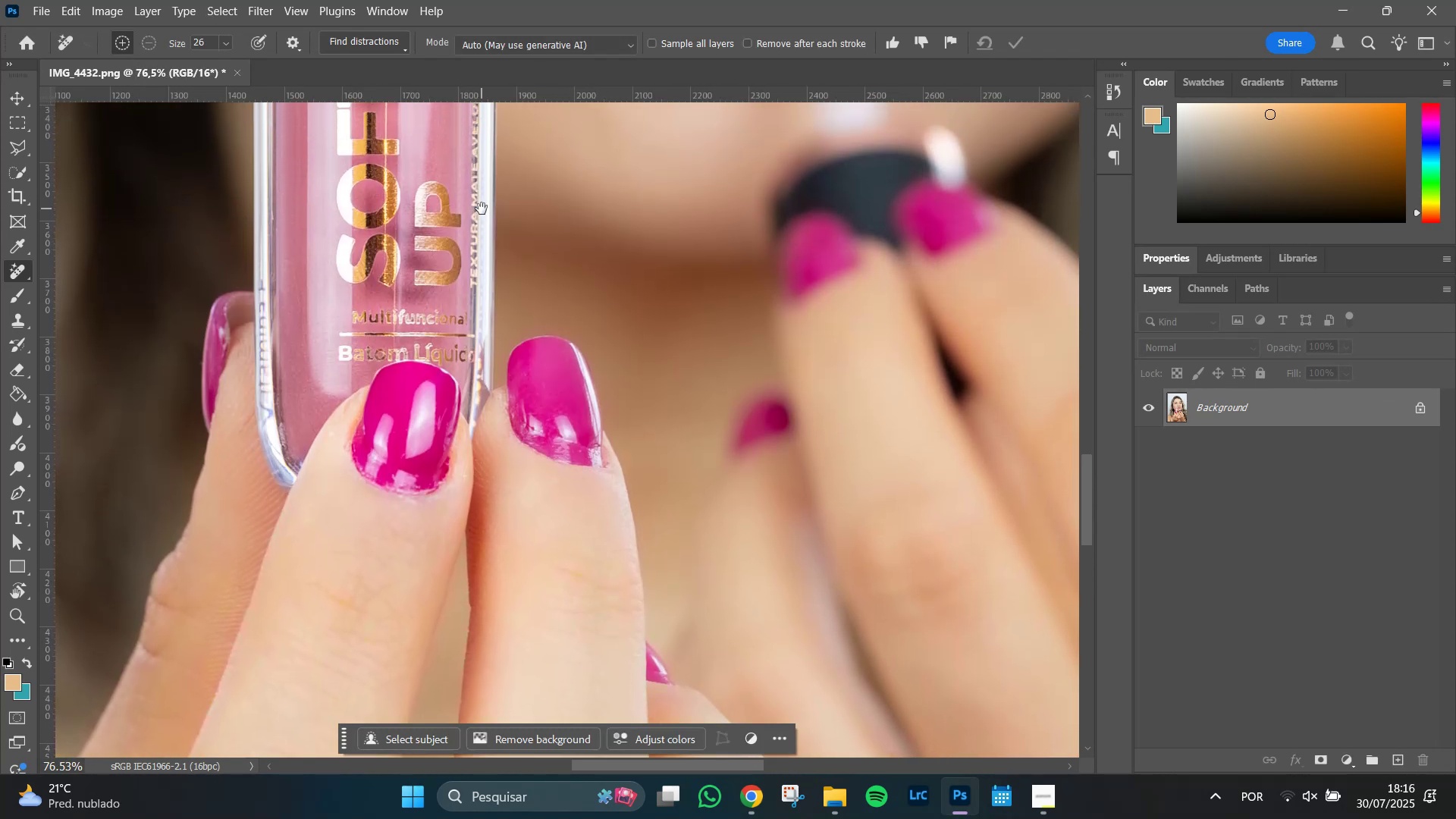 
hold_key(key=Space, duration=1.51)
 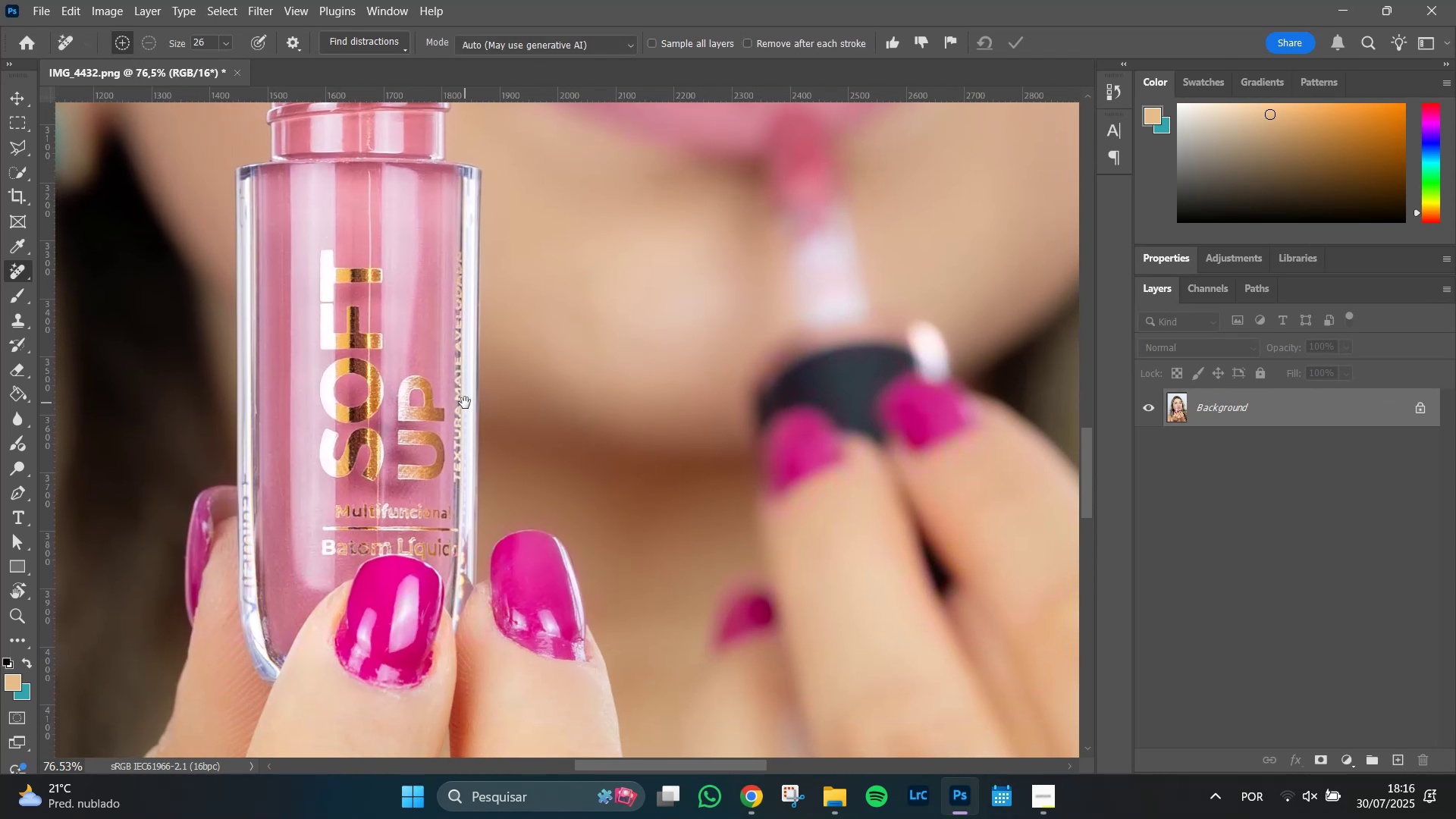 
left_click_drag(start_coordinate=[482, 209], to_coordinate=[465, 403])
 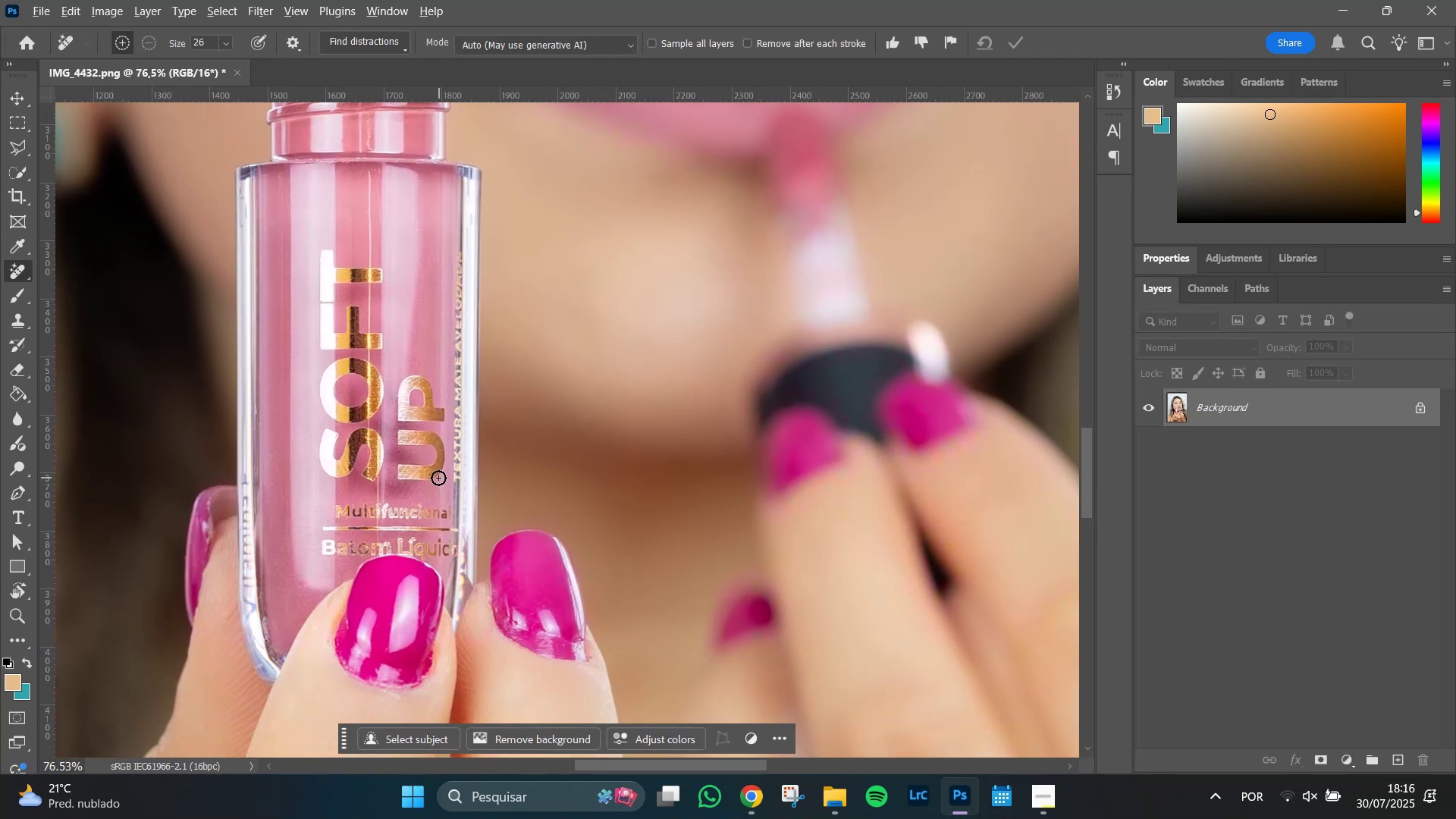 
hold_key(key=Space, duration=0.58)
 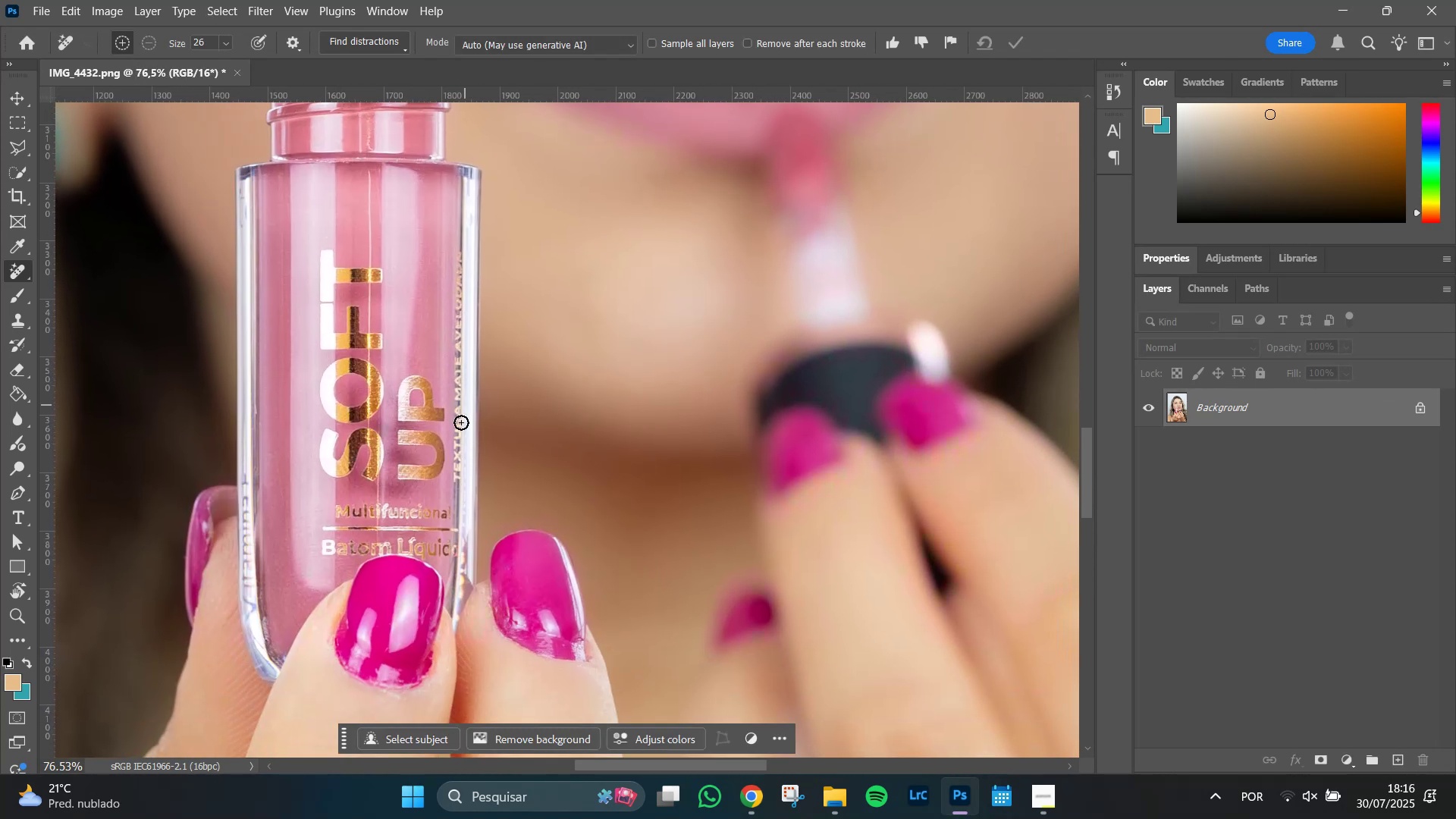 
hold_key(key=AltLeft, duration=1.51)
scroll: coordinate [415, 463], scroll_direction: up, amount: 16.0
 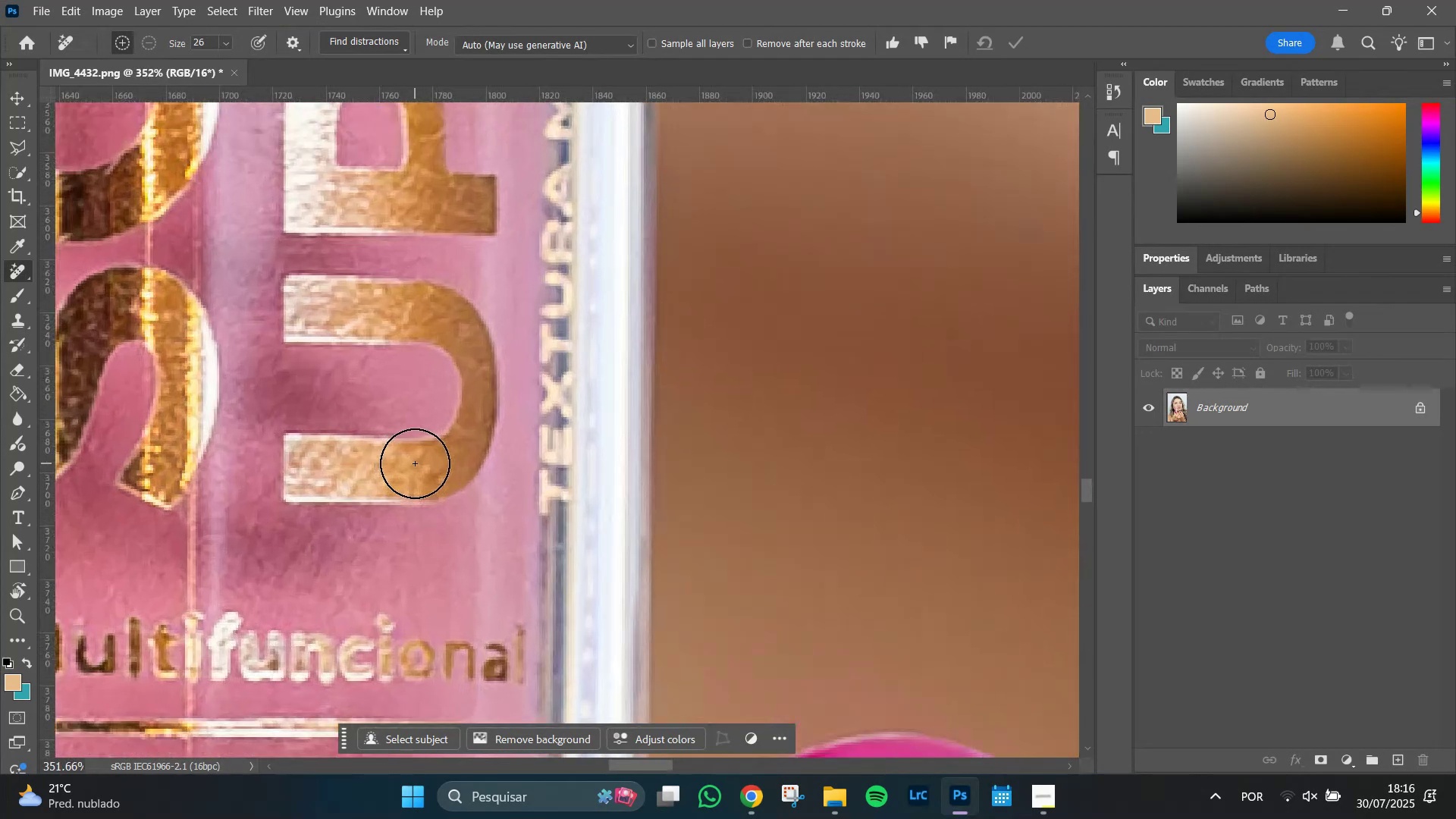 
key(Alt+AltLeft)
 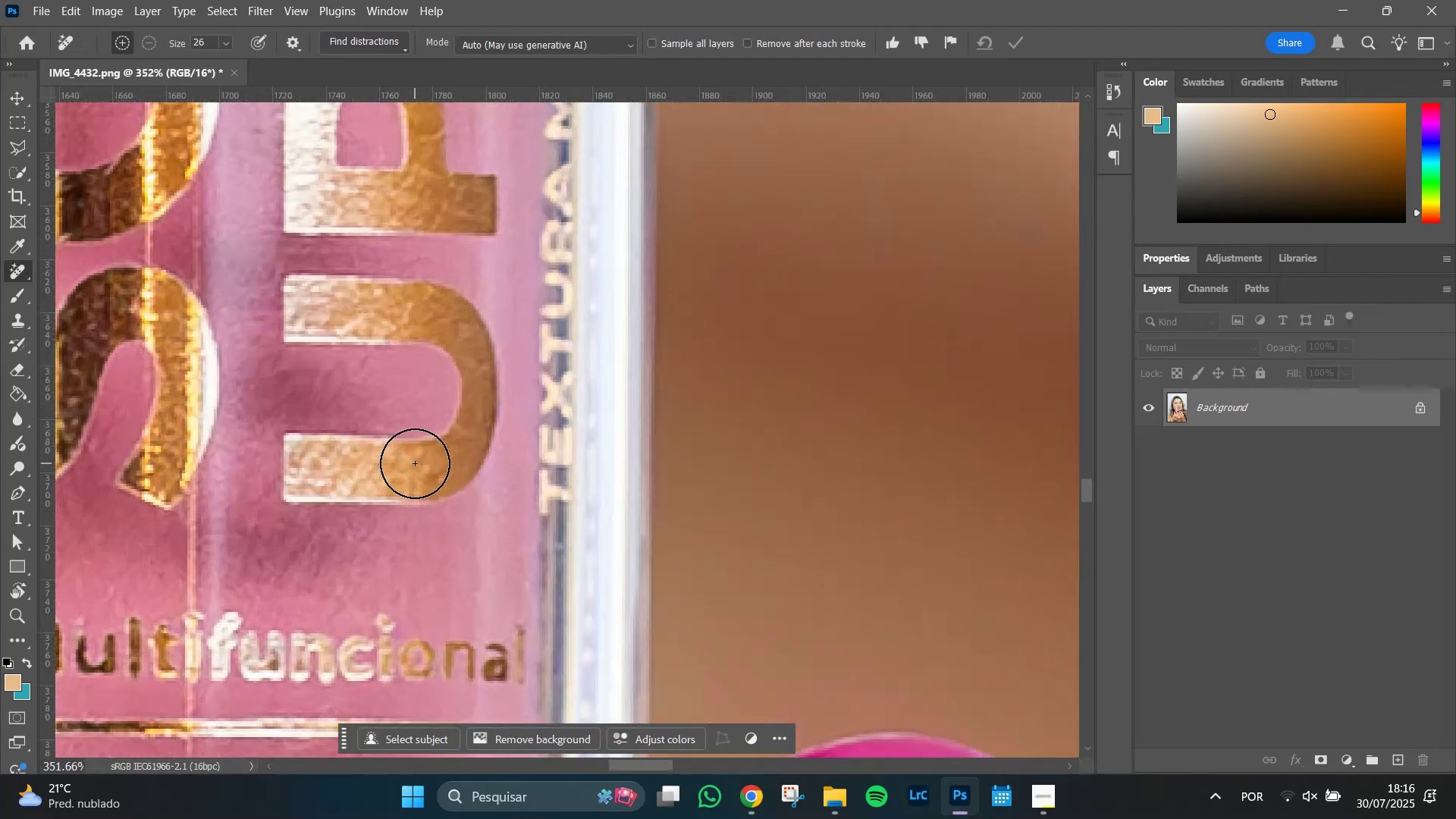 
key(Alt+AltLeft)
 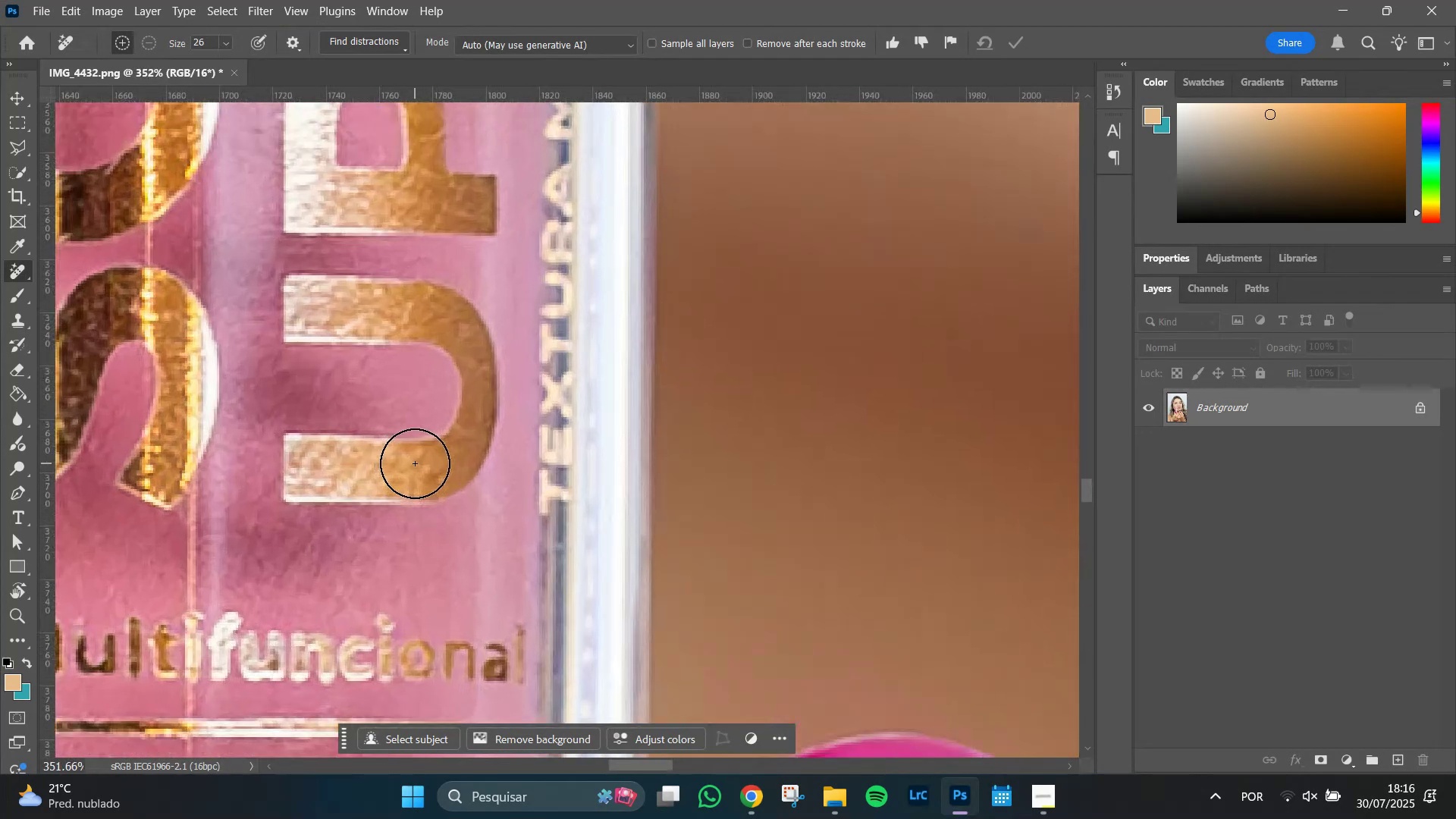 
key(Alt+AltLeft)
 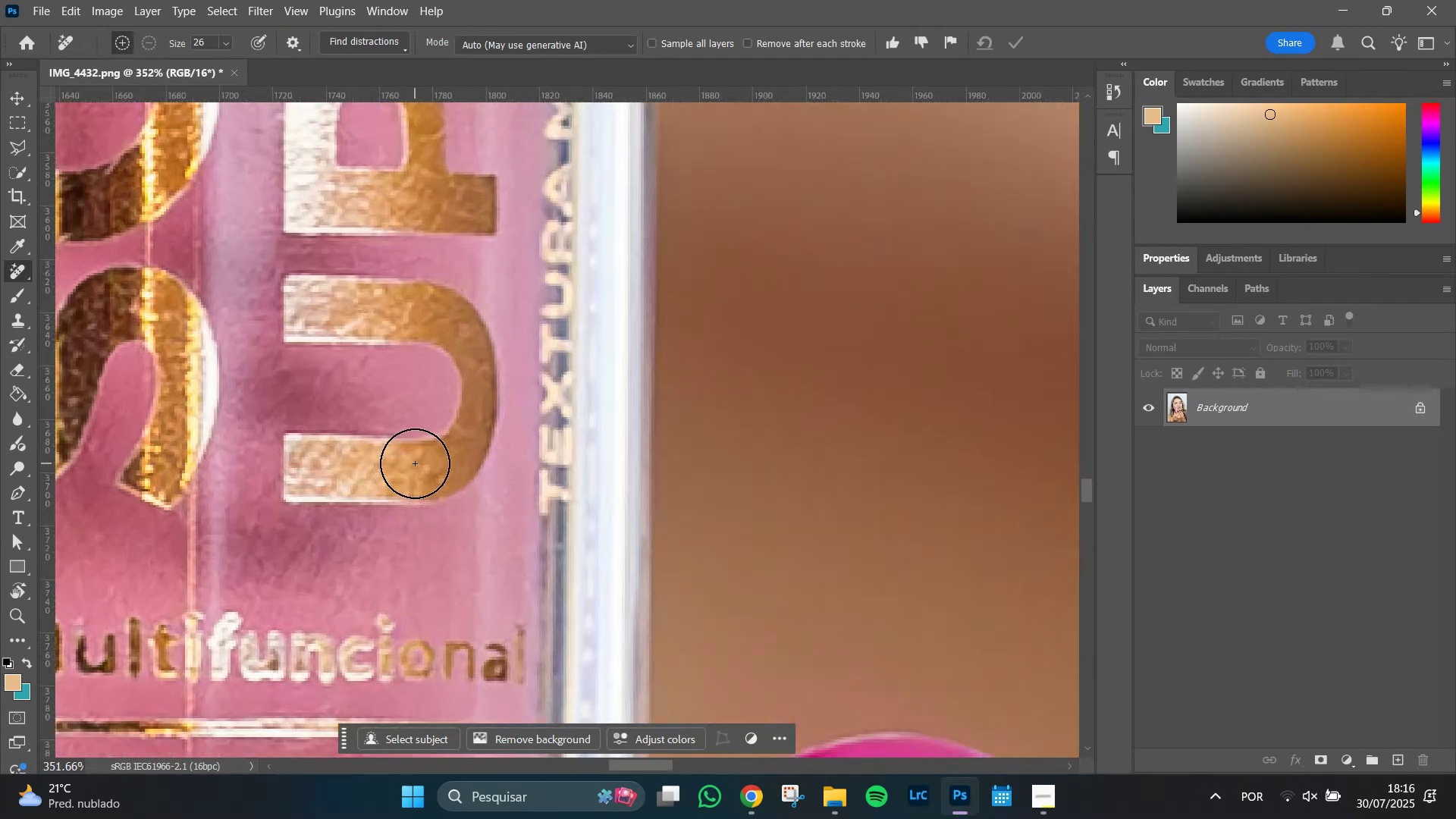 
key(Alt+AltLeft)
 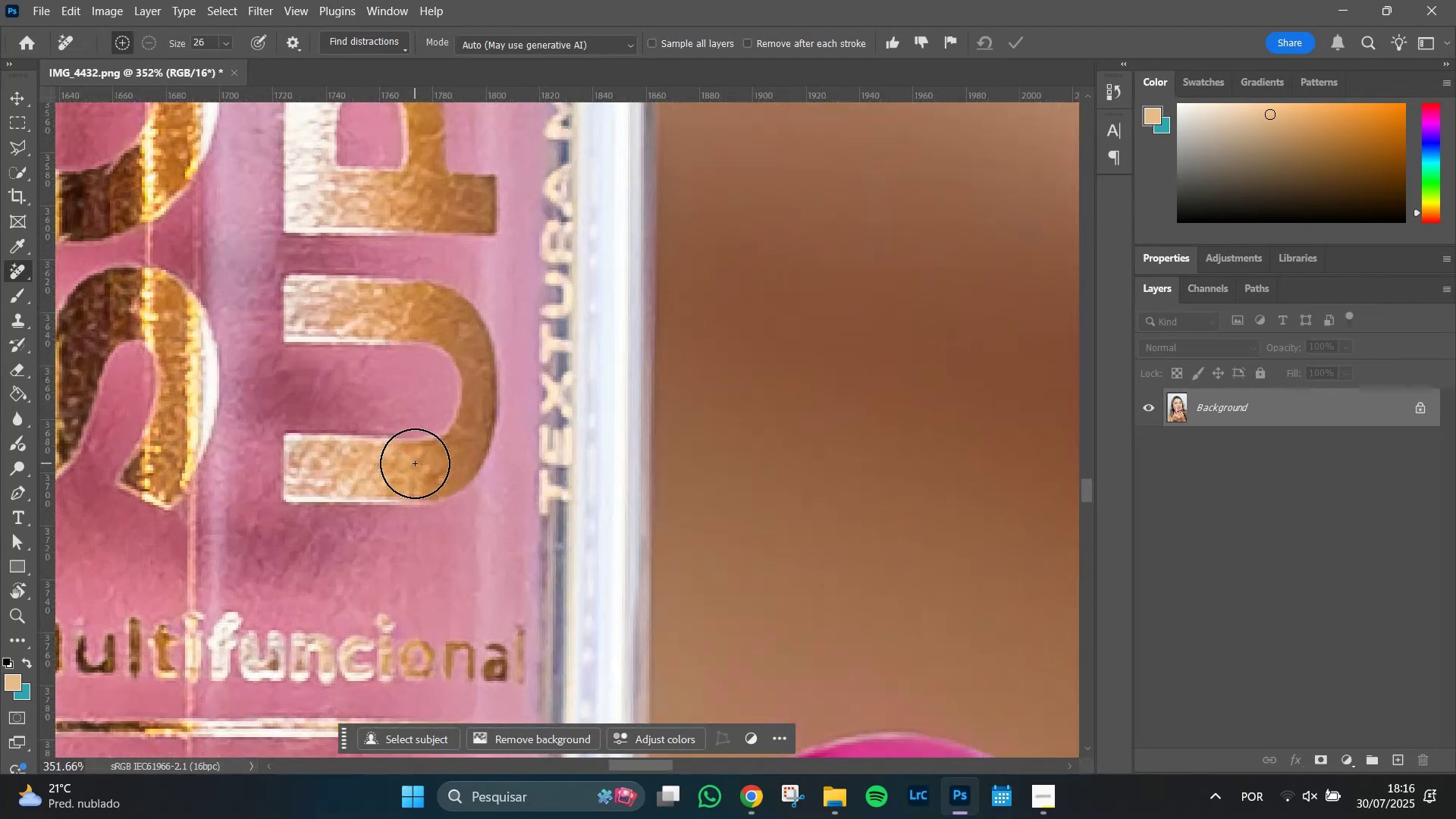 
key(Alt+AltLeft)
 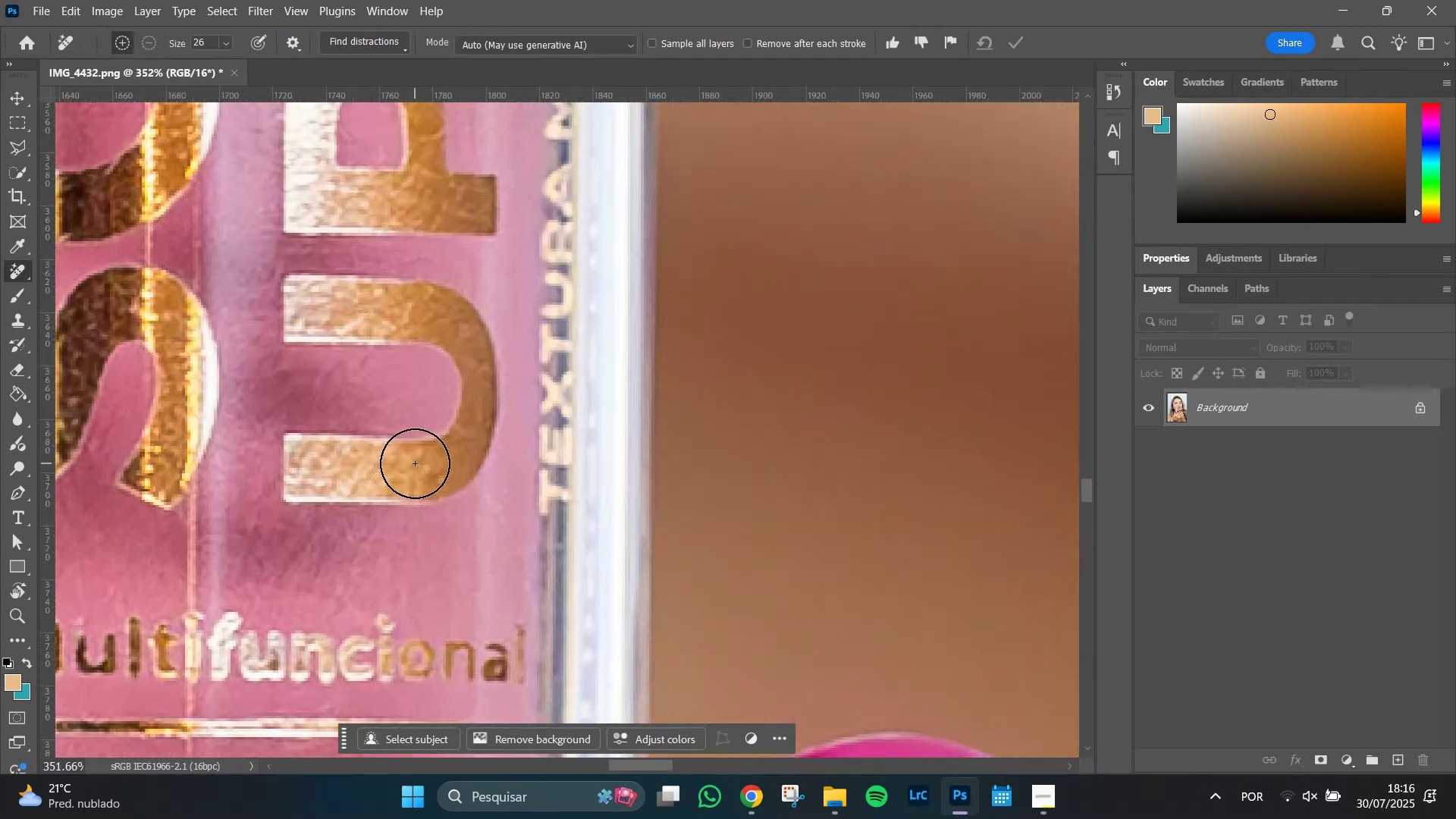 
key(Alt+AltLeft)
 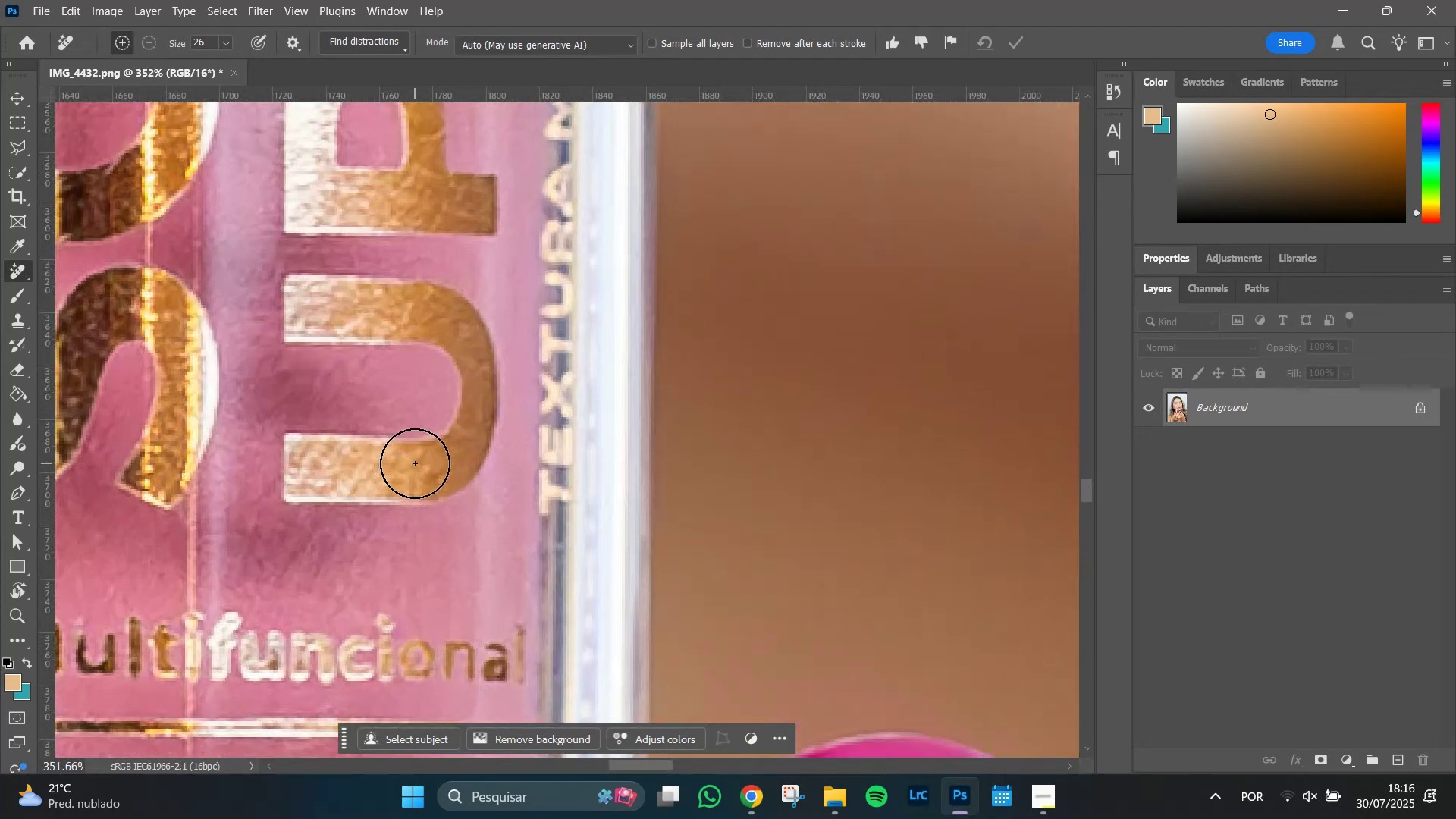 
key(Alt+AltLeft)
 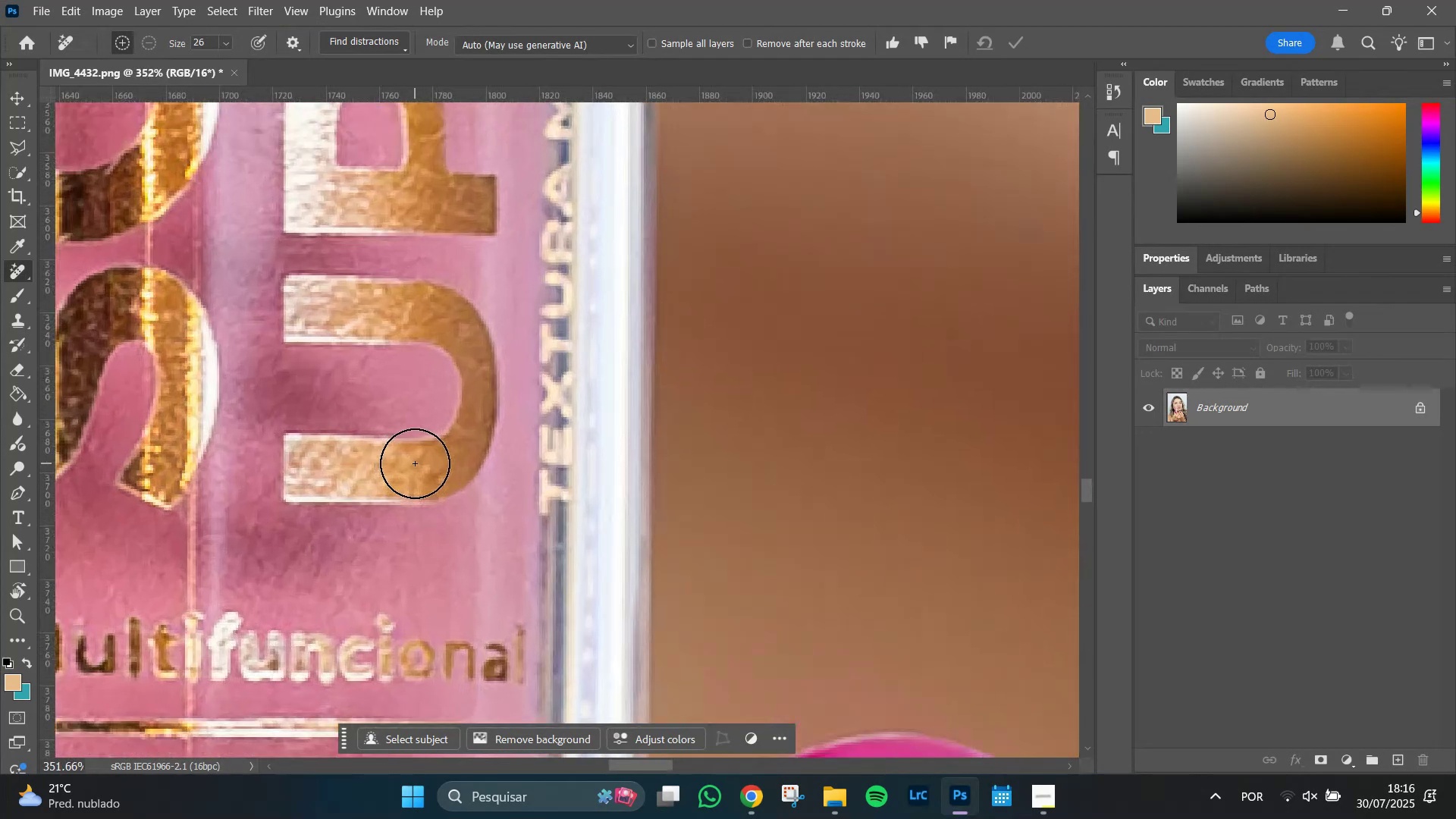 
key(Alt+AltLeft)
 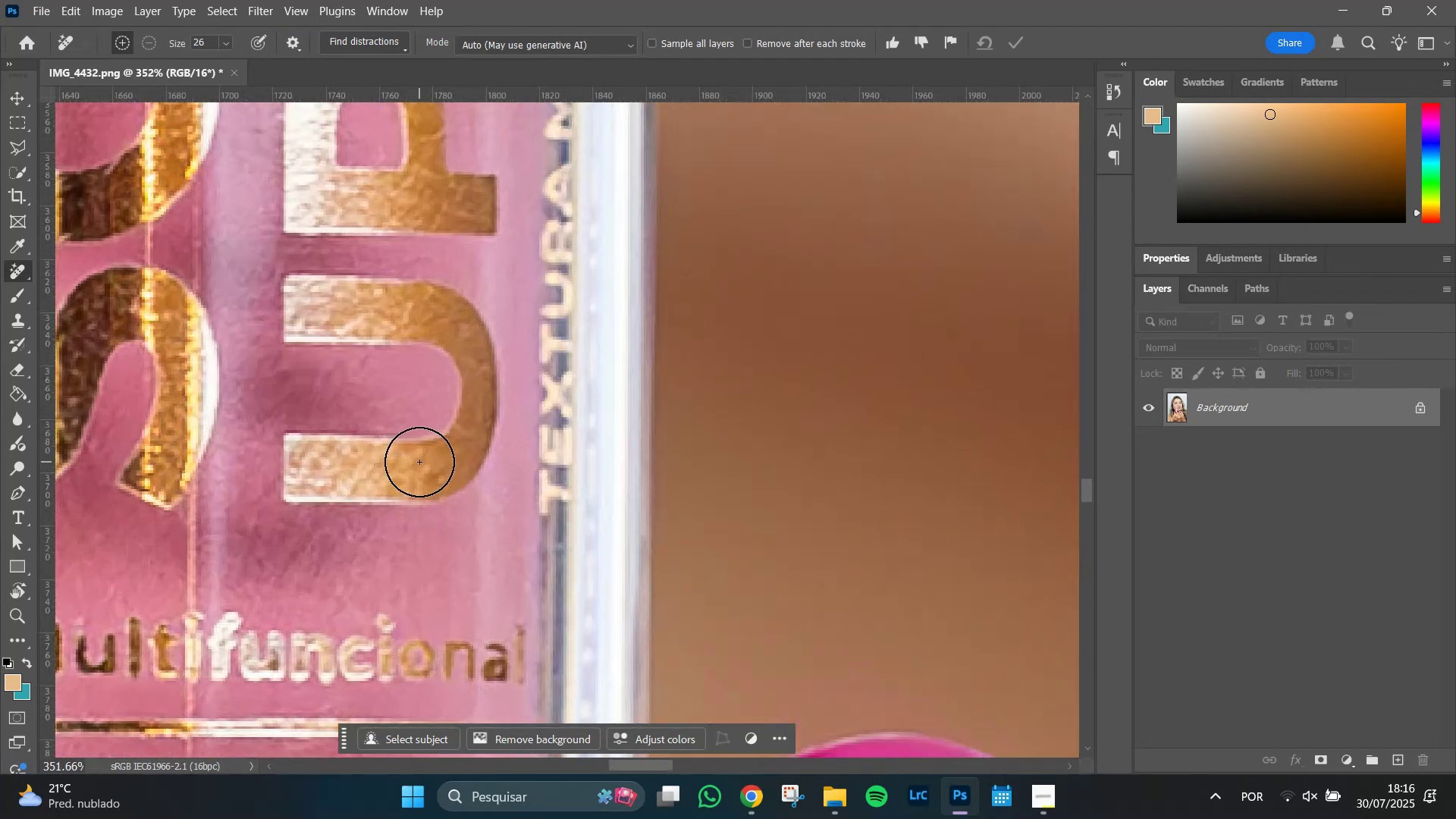 
hold_key(key=Space, duration=0.89)
 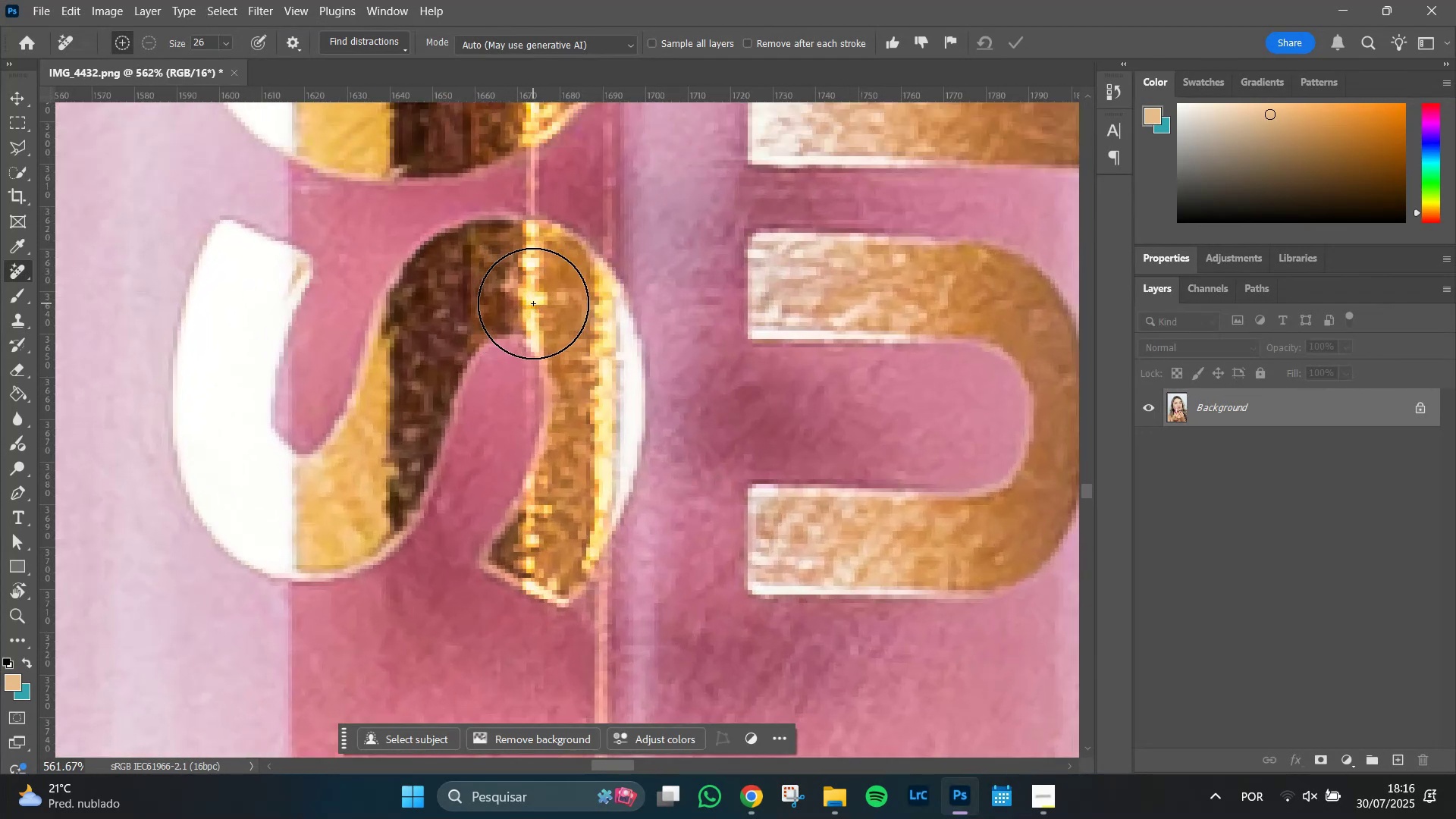 
left_click_drag(start_coordinate=[262, 428], to_coordinate=[645, 412])
 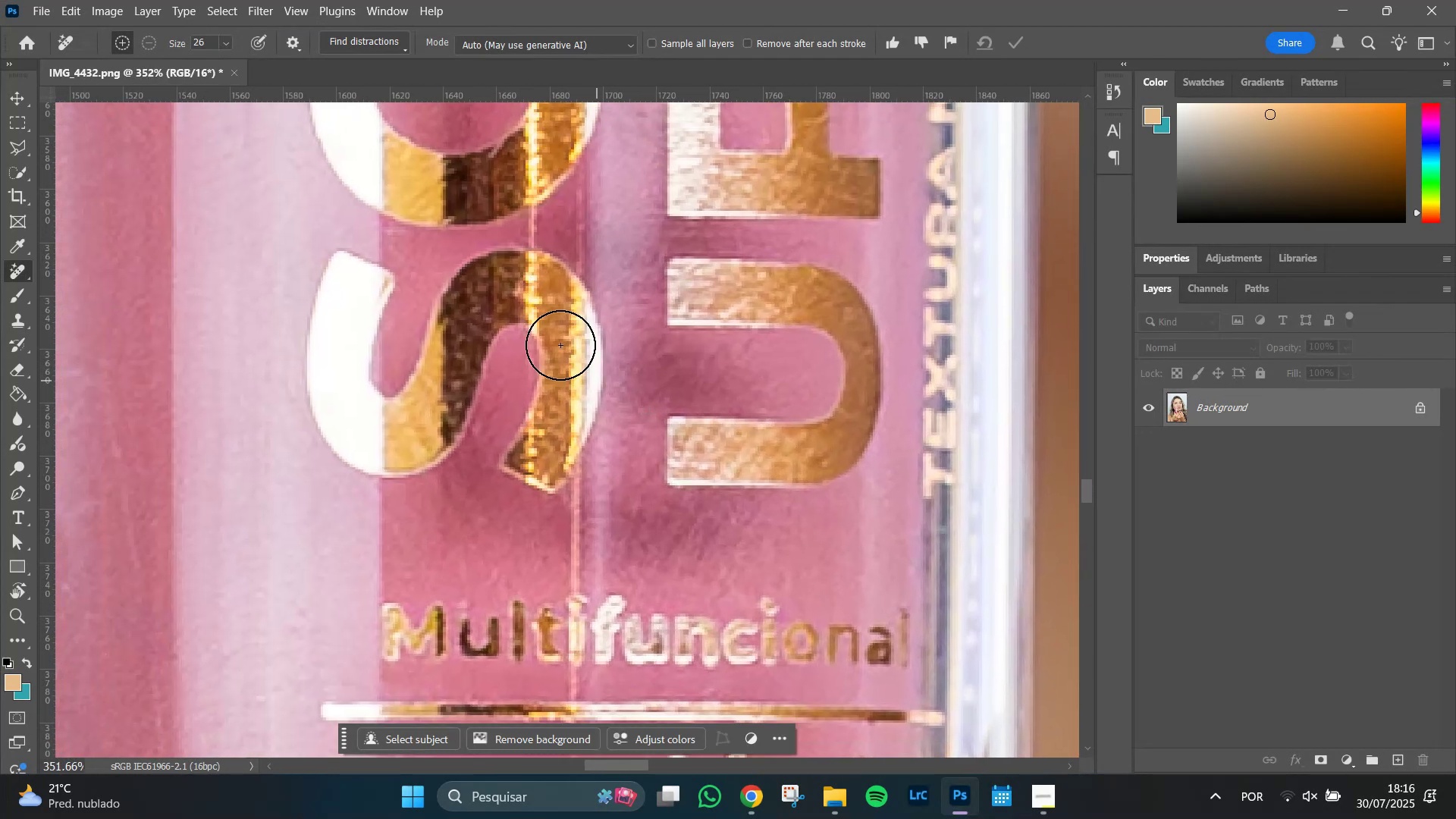 
hold_key(key=AltLeft, duration=1.51)
scroll: coordinate [532, 303], scroll_direction: up, amount: 8.0
 